 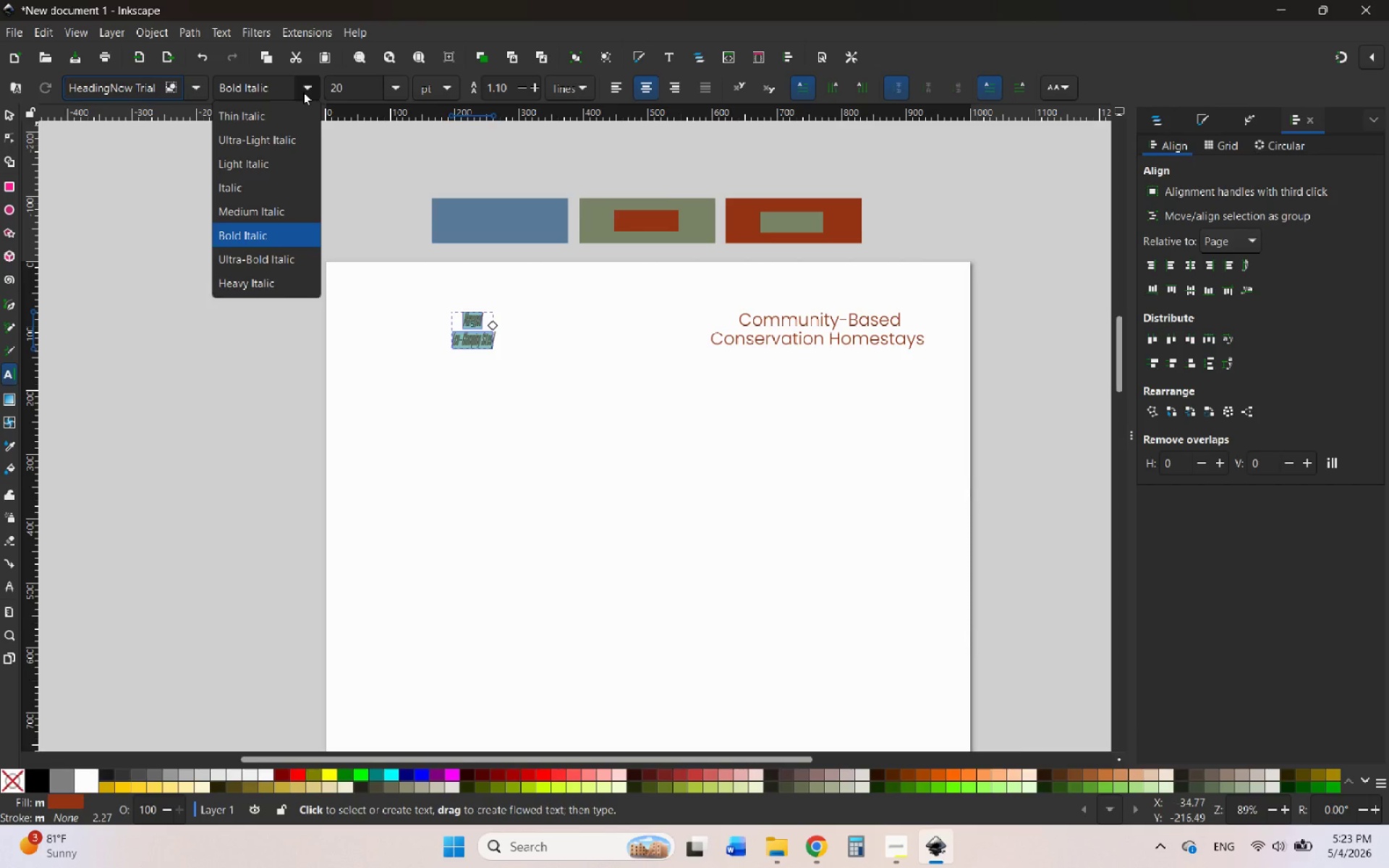 
left_click([151, 82])
 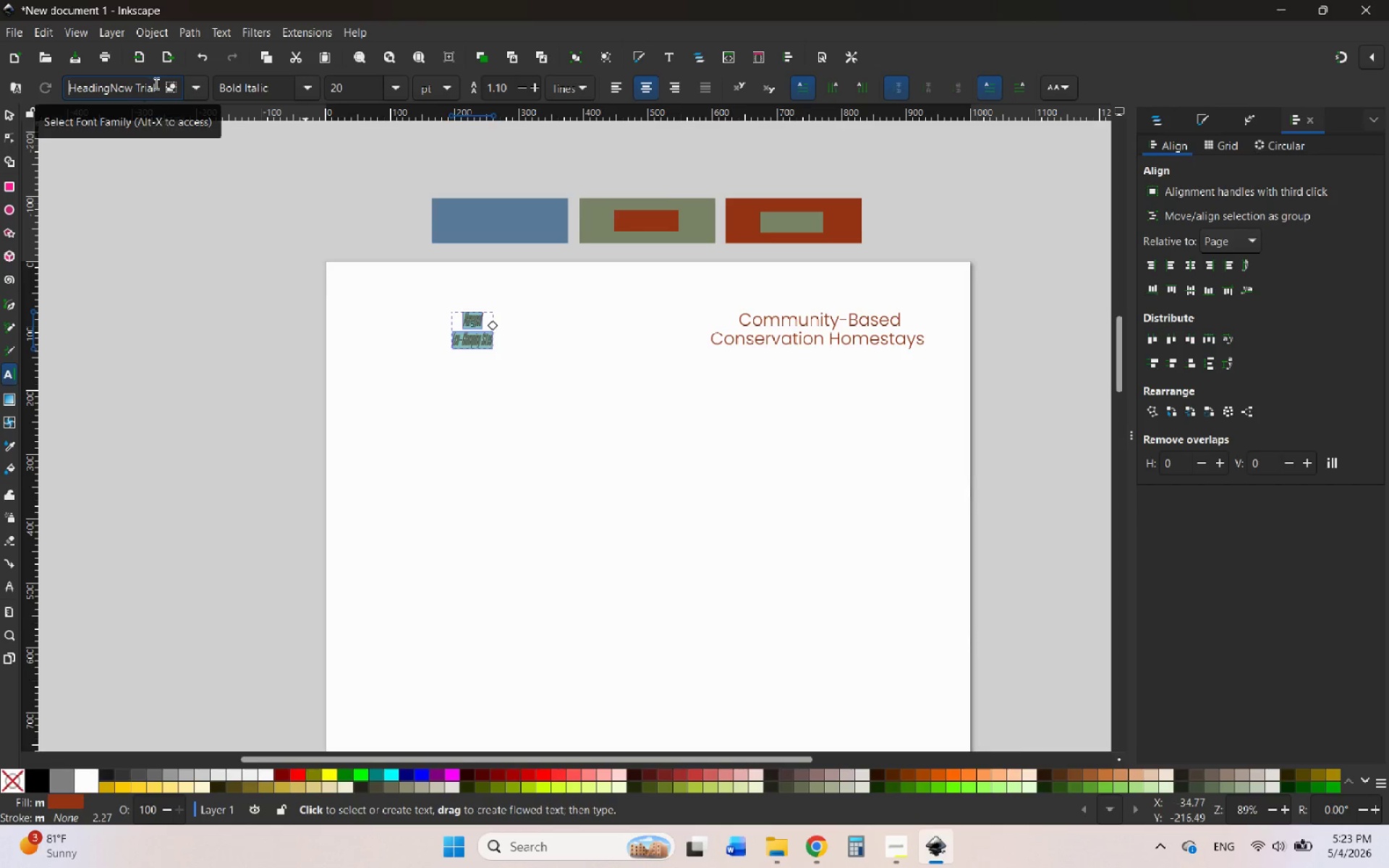 
left_click_drag(start_coordinate=[155, 83], to_coordinate=[110, 86])
 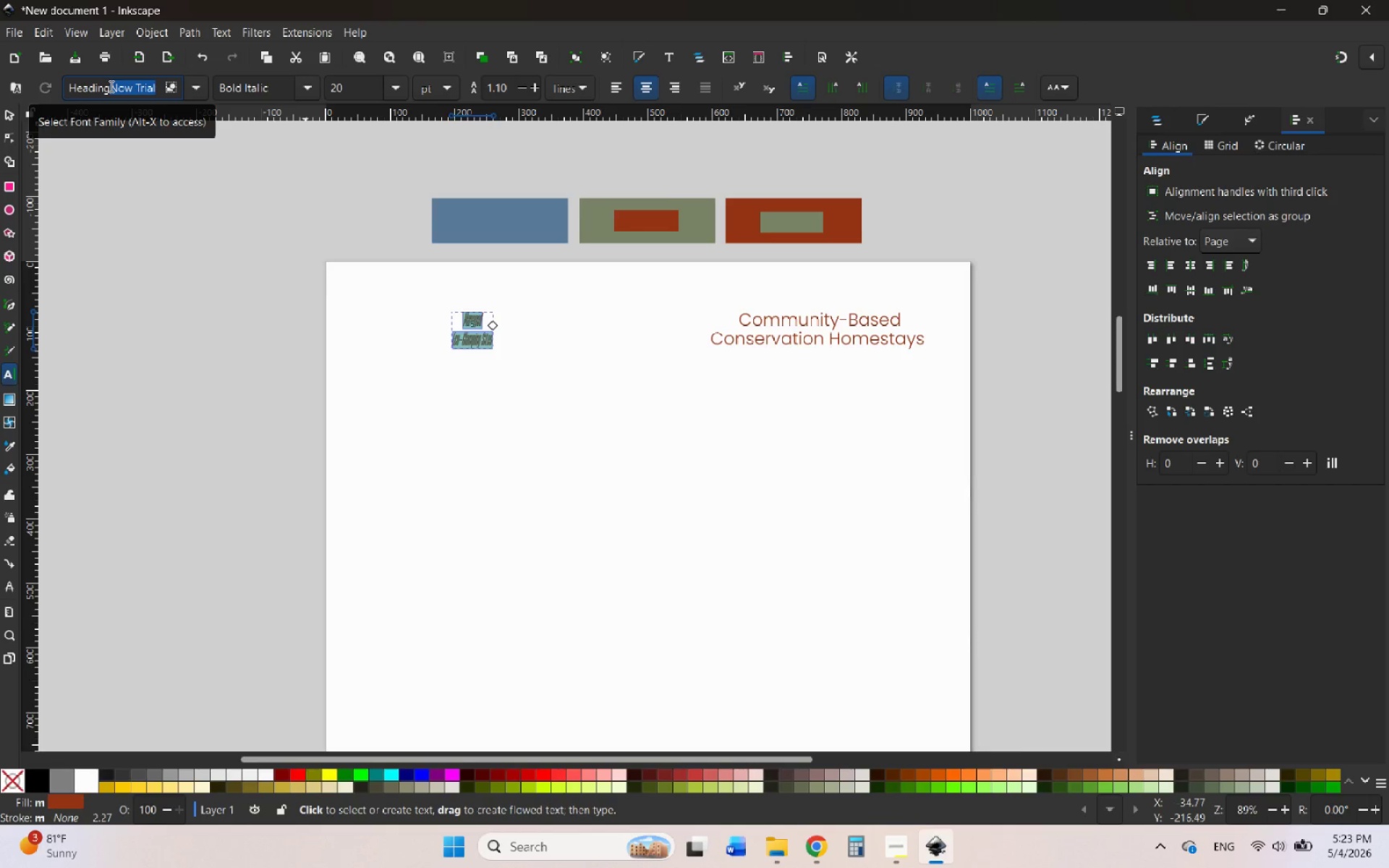 
key(Backspace)
 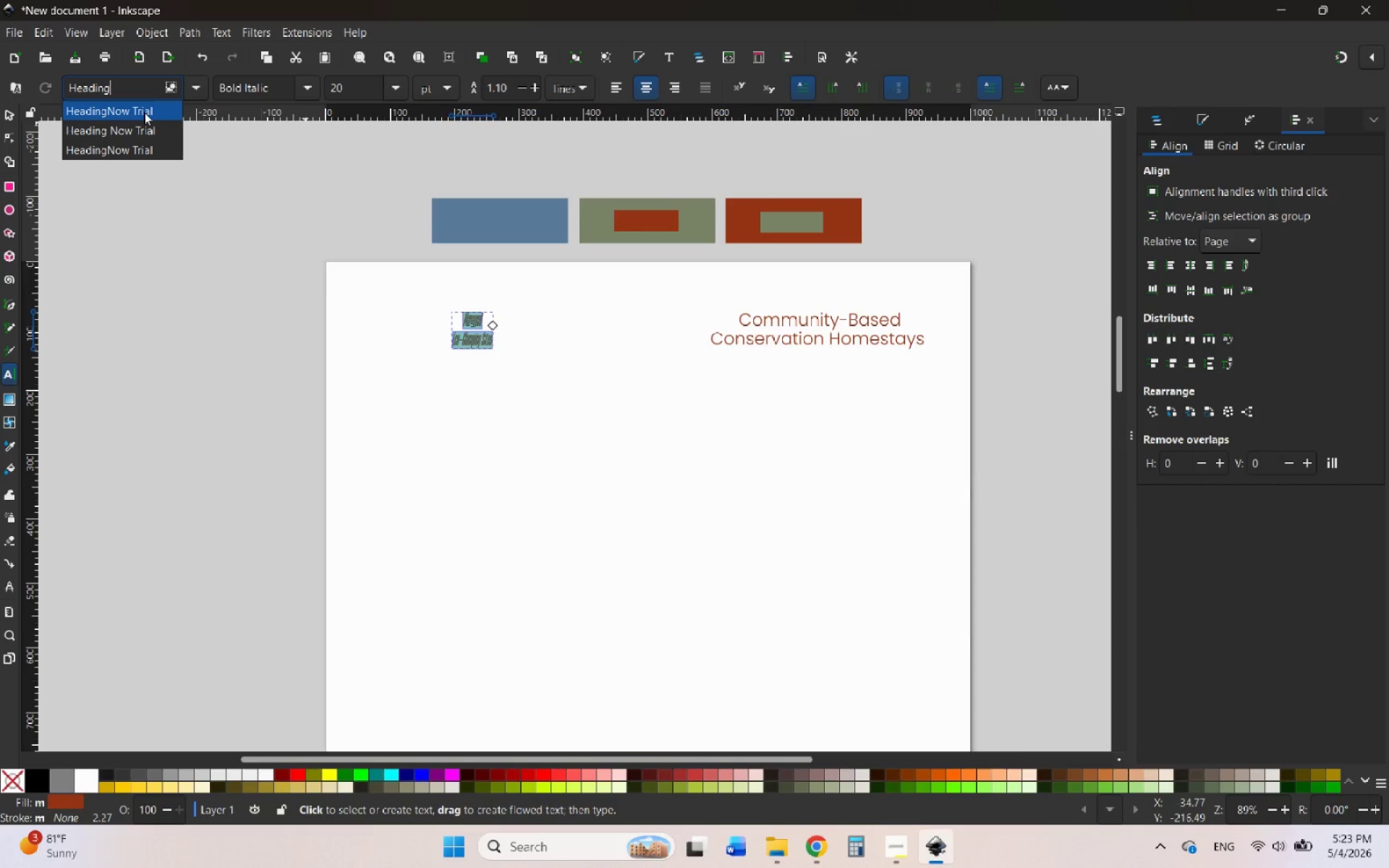 
left_click([144, 112])
 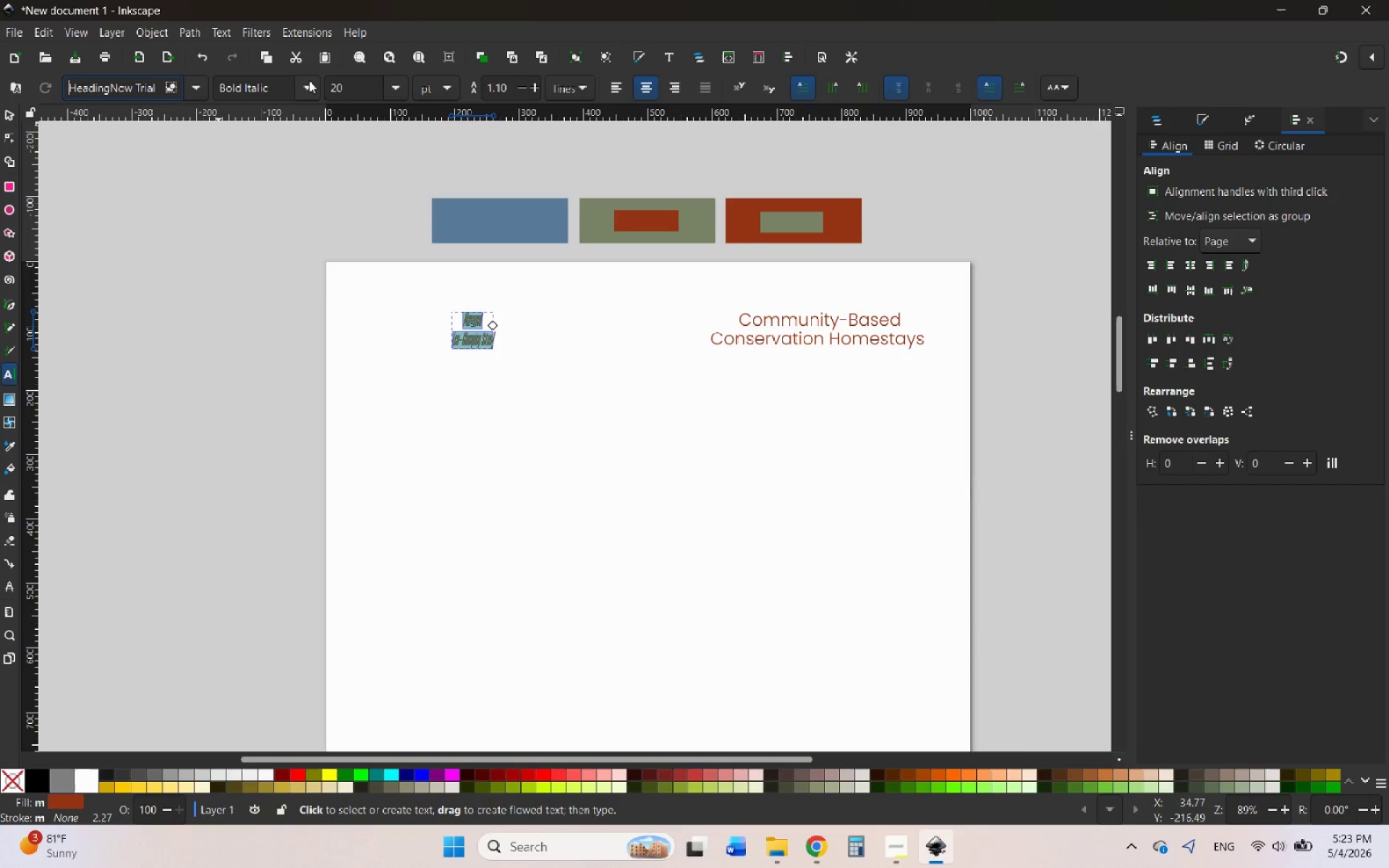 
left_click([309, 80])
 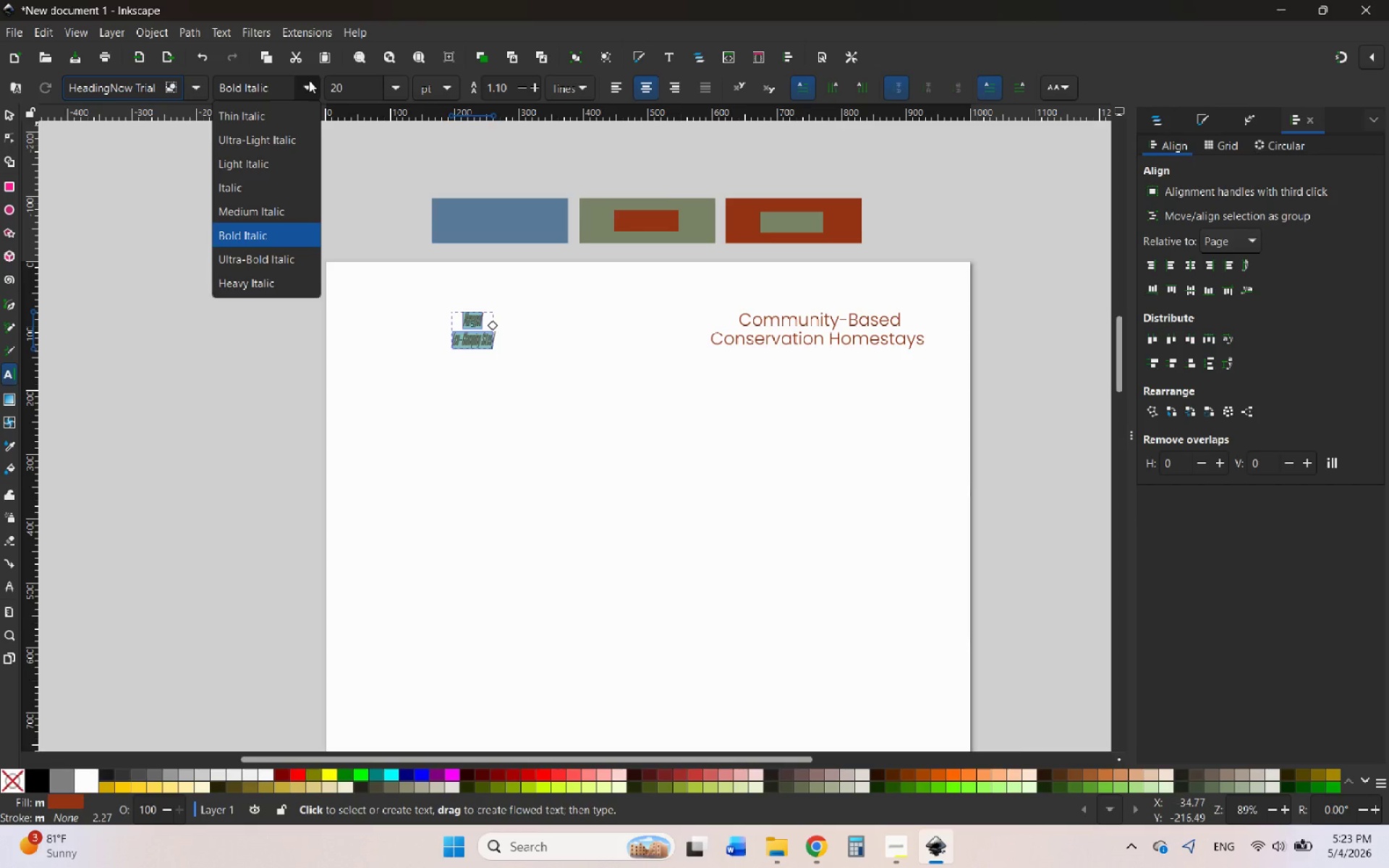 
left_click([309, 80])
 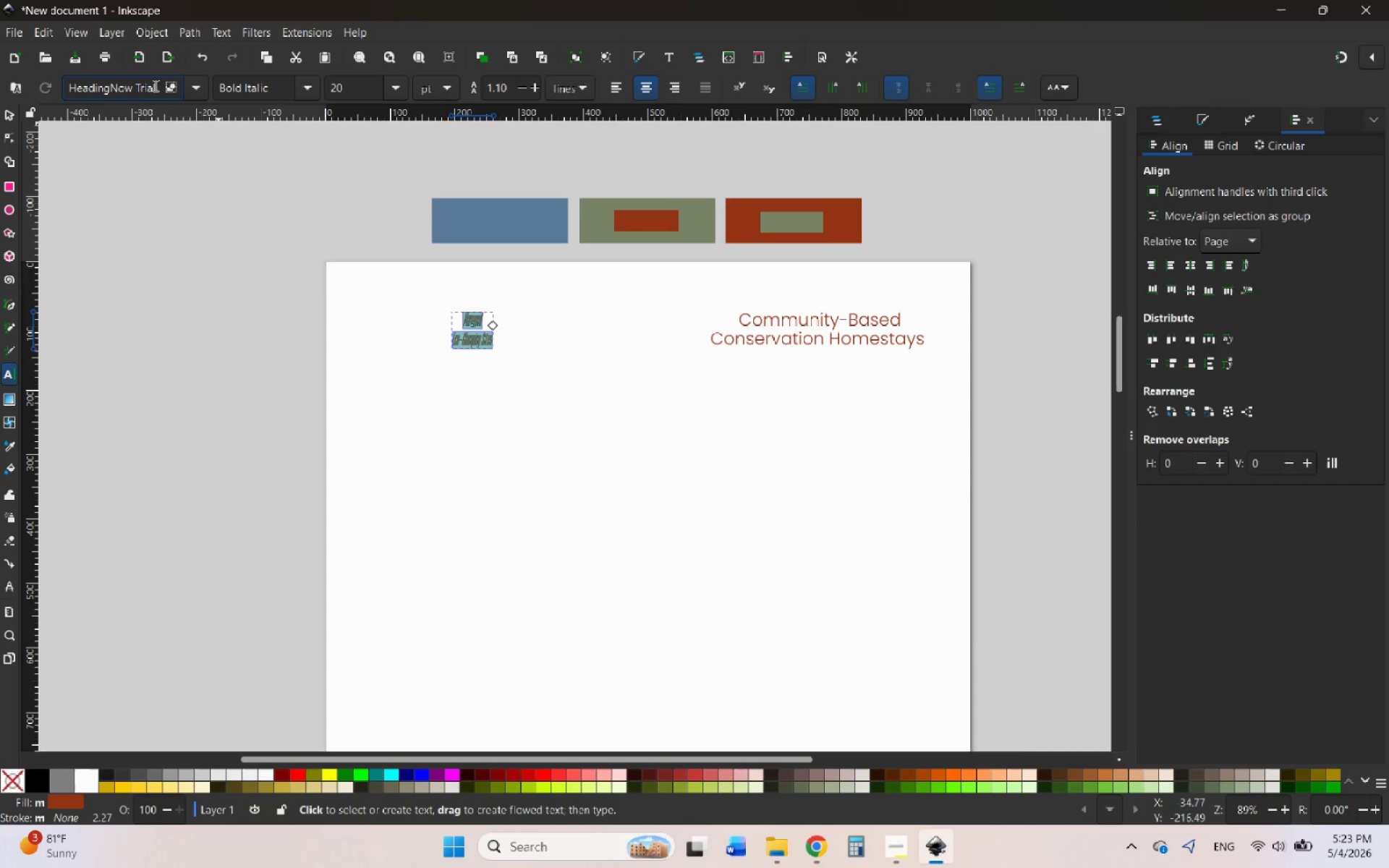 
left_click_drag(start_coordinate=[156, 85], to_coordinate=[88, 95])
 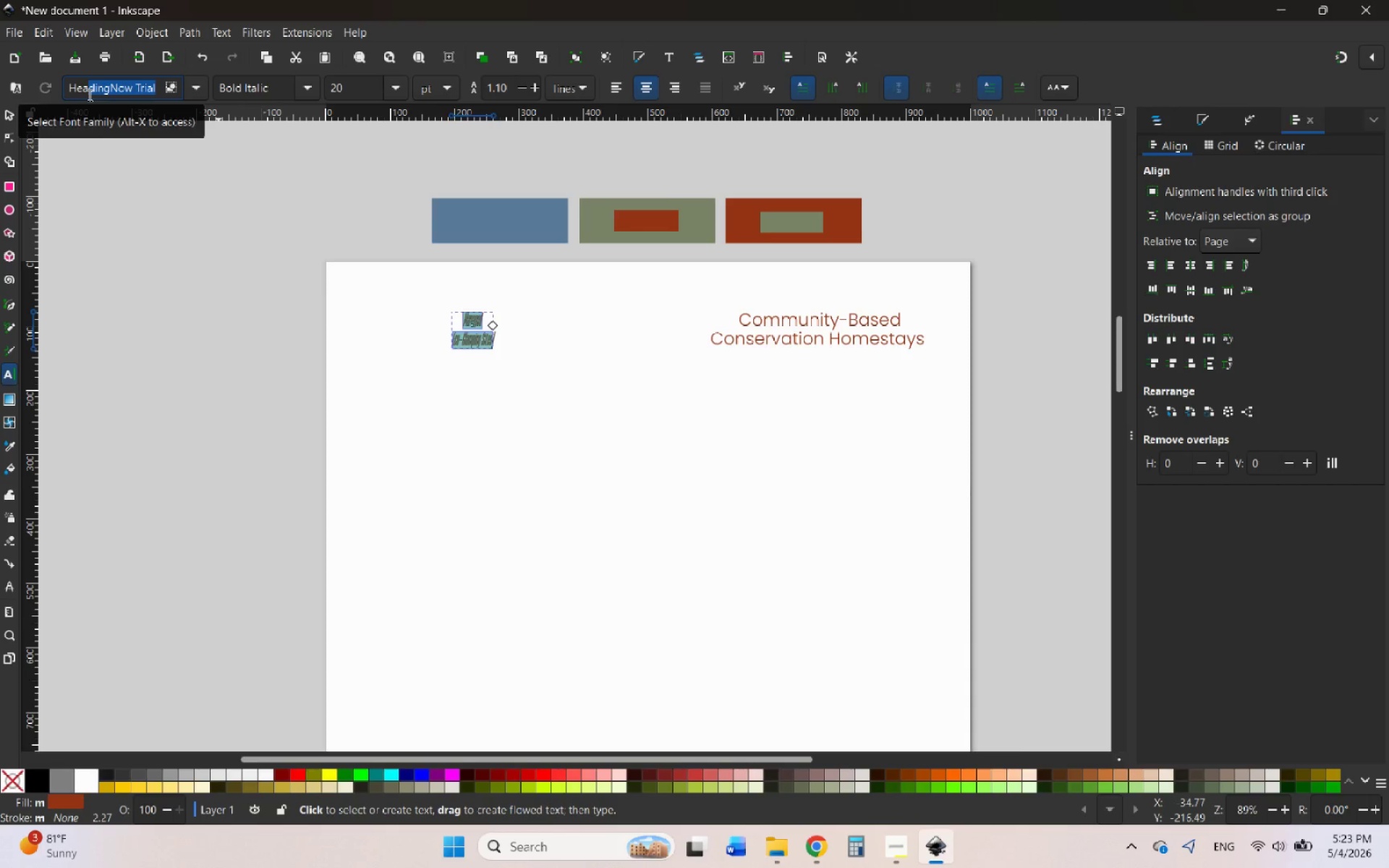 
key(Backspace)
 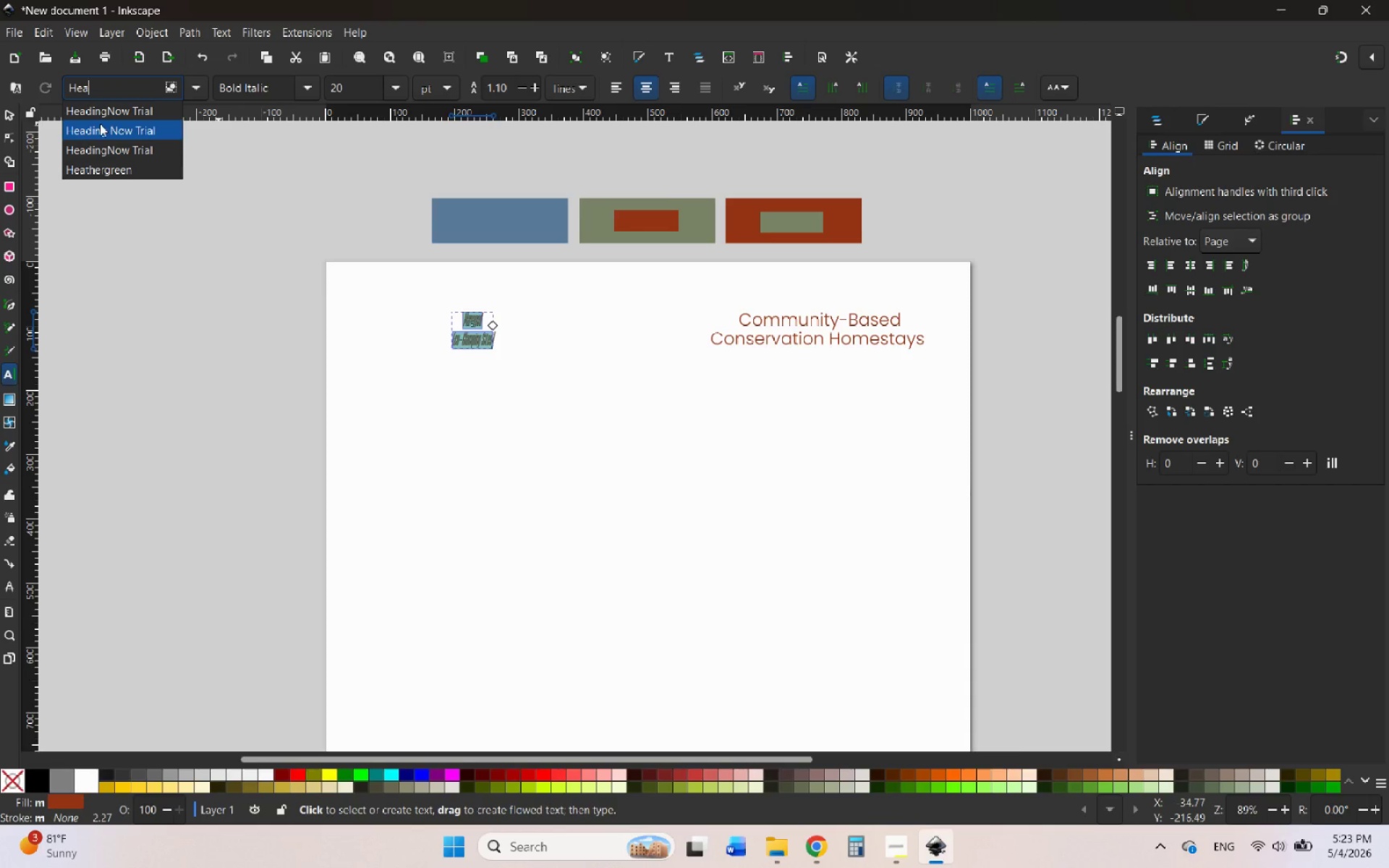 
left_click([100, 127])
 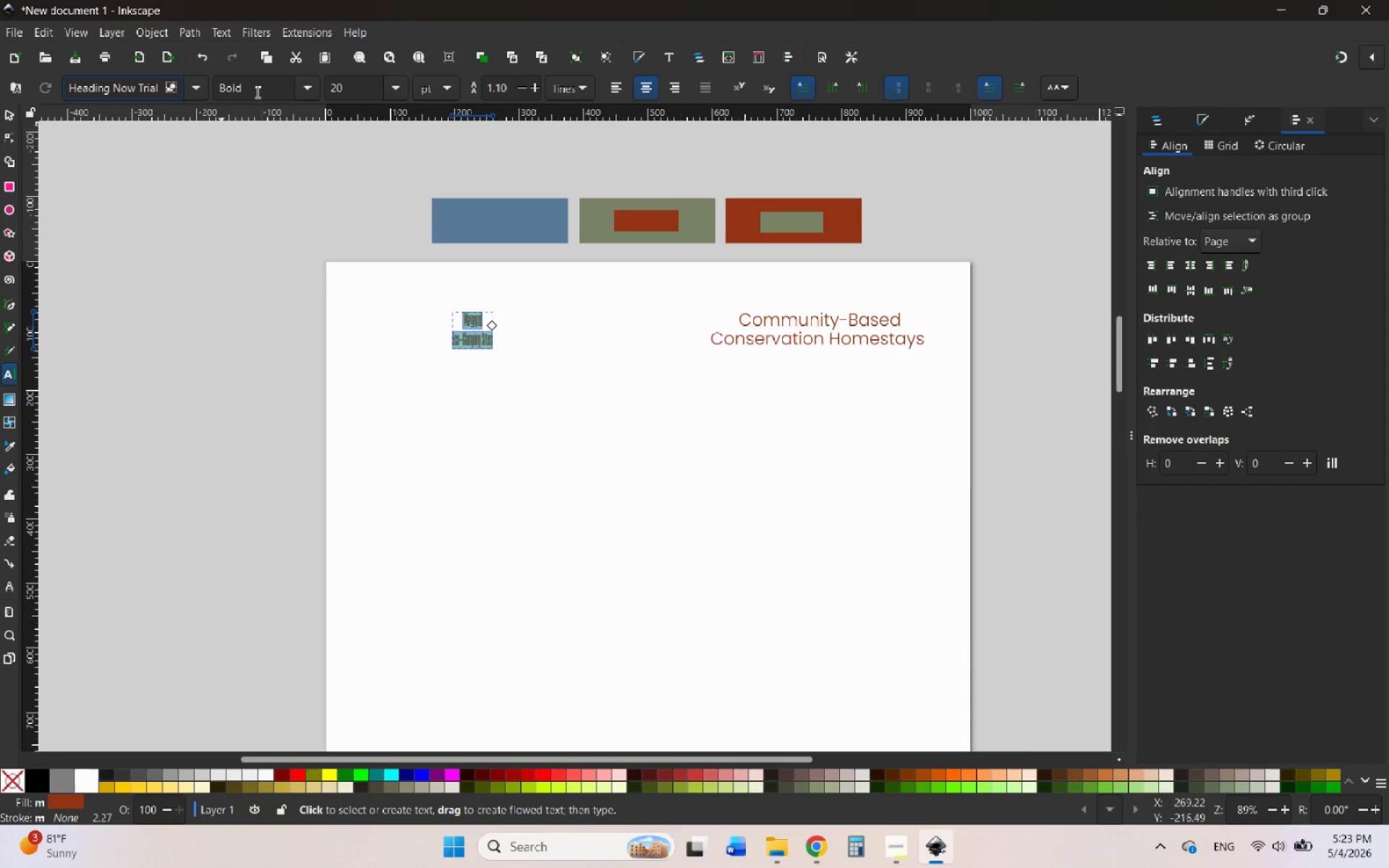 
left_click([315, 85])
 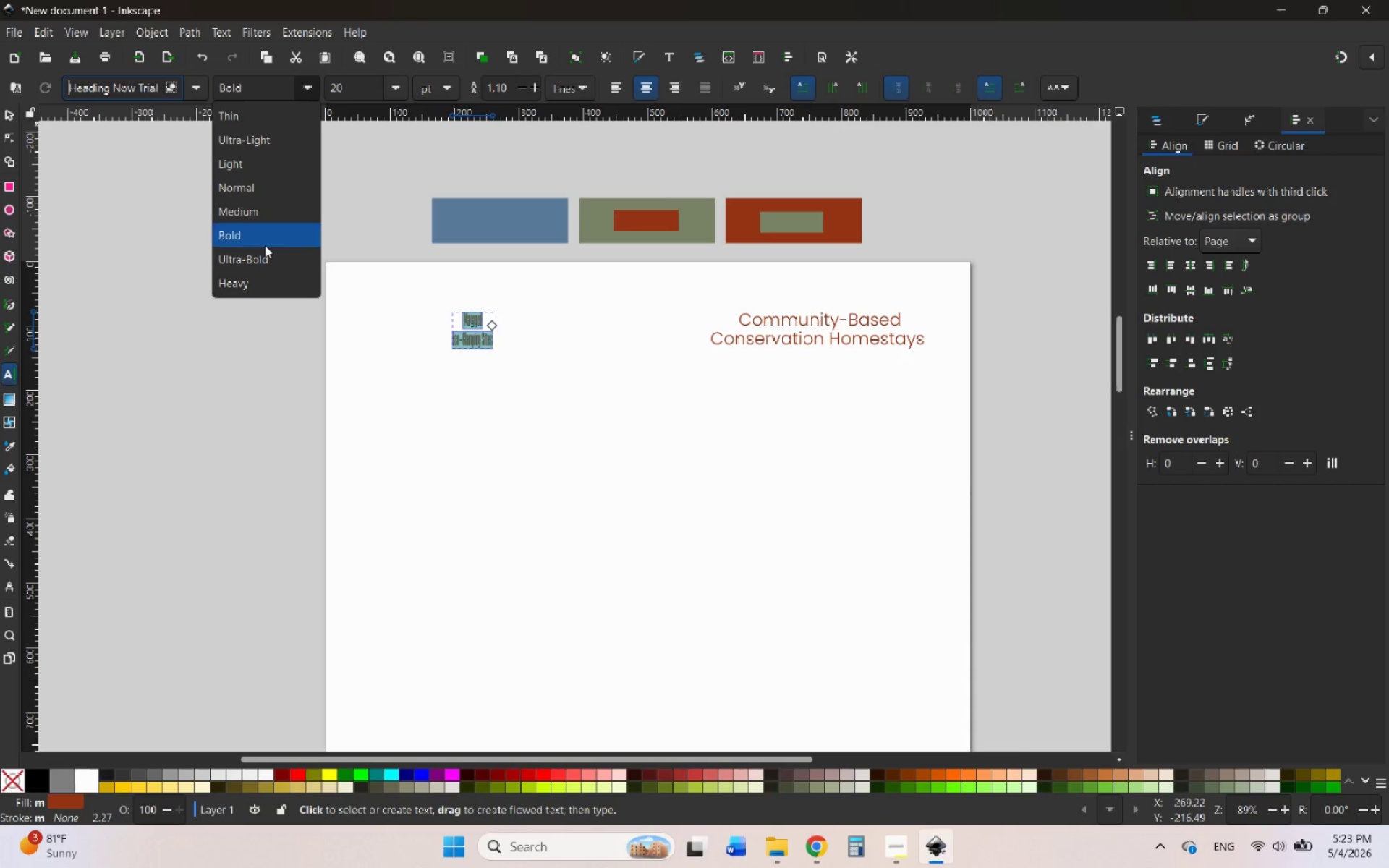 
left_click([262, 254])
 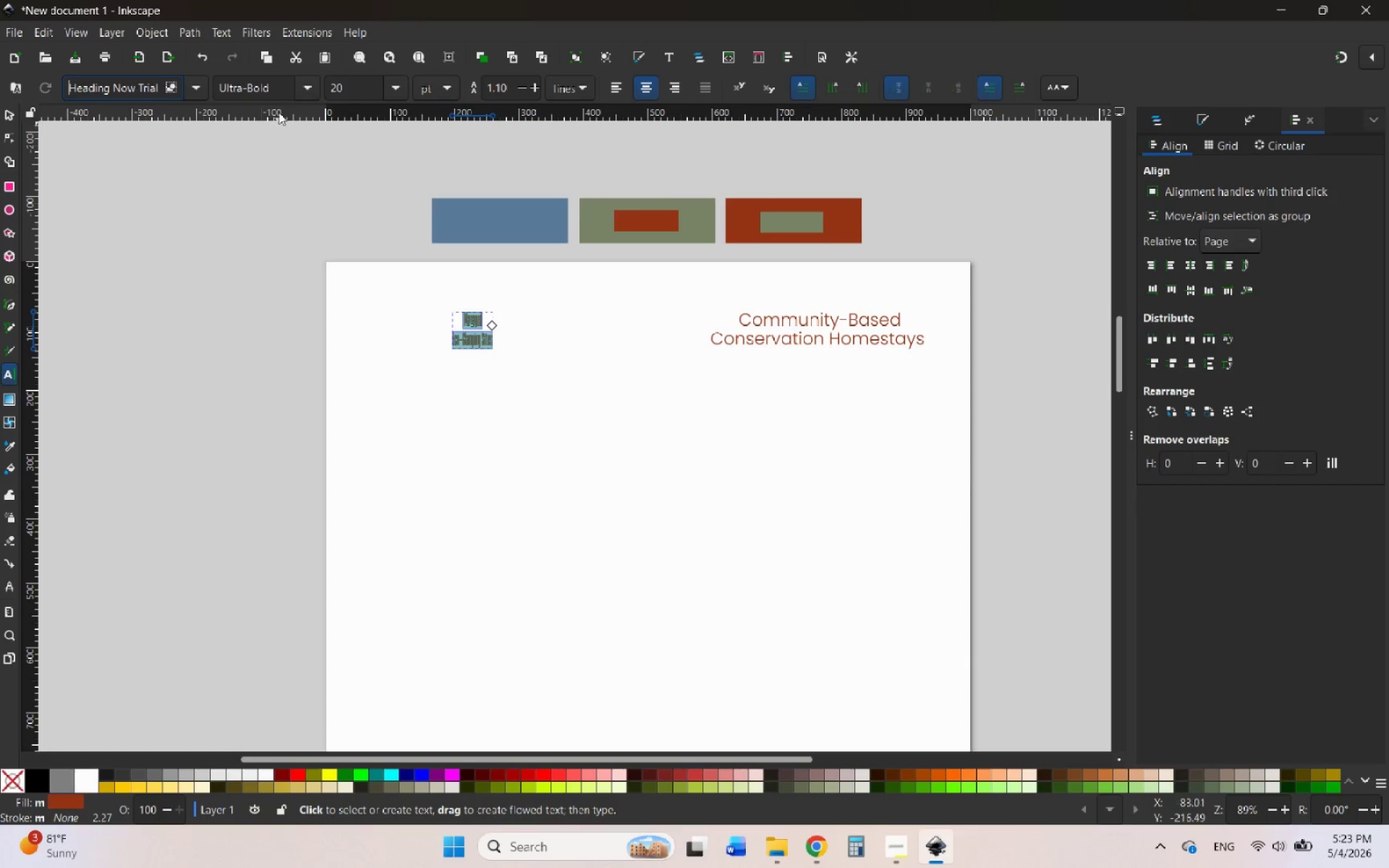 
left_click([305, 86])
 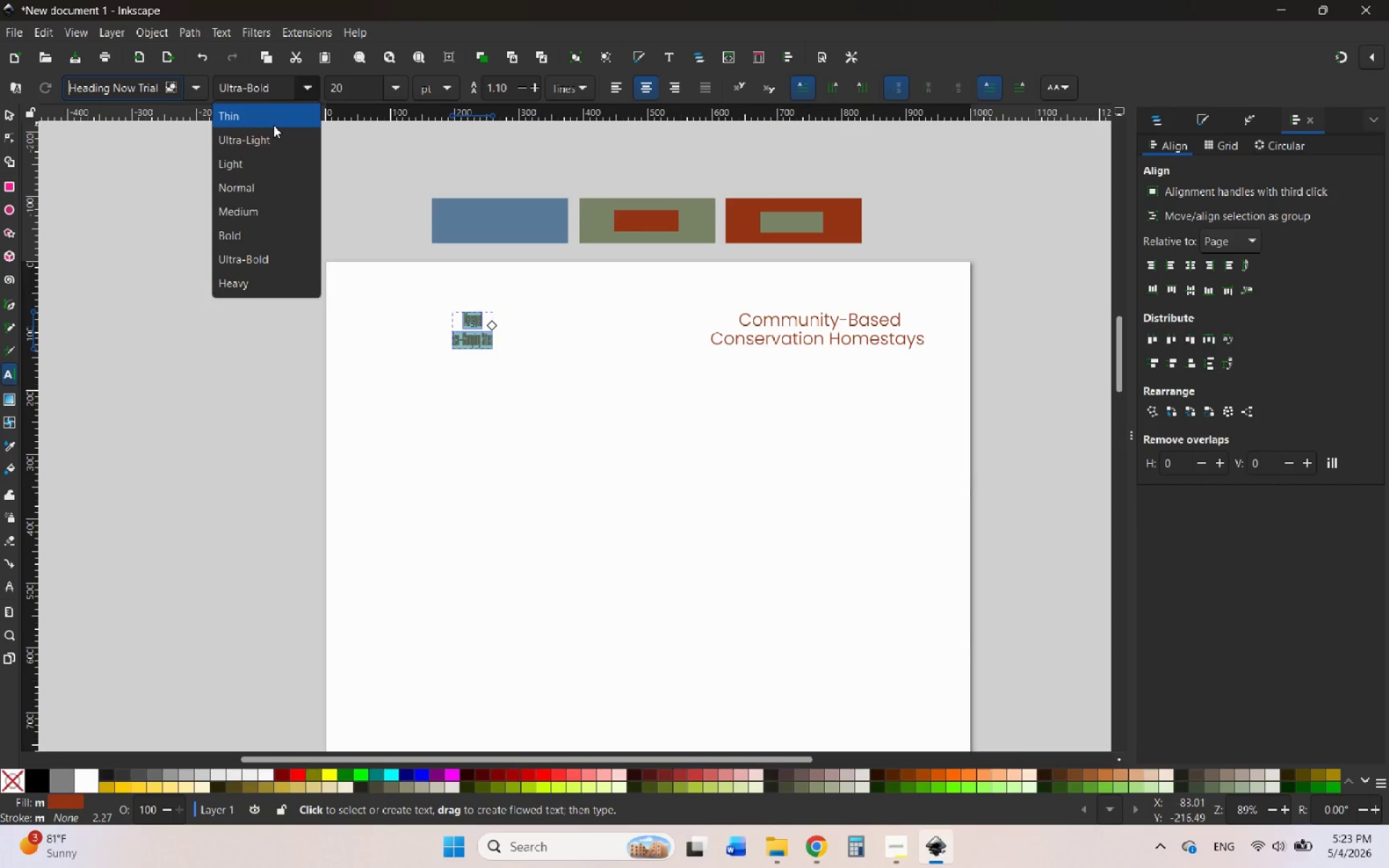 
left_click([273, 125])
 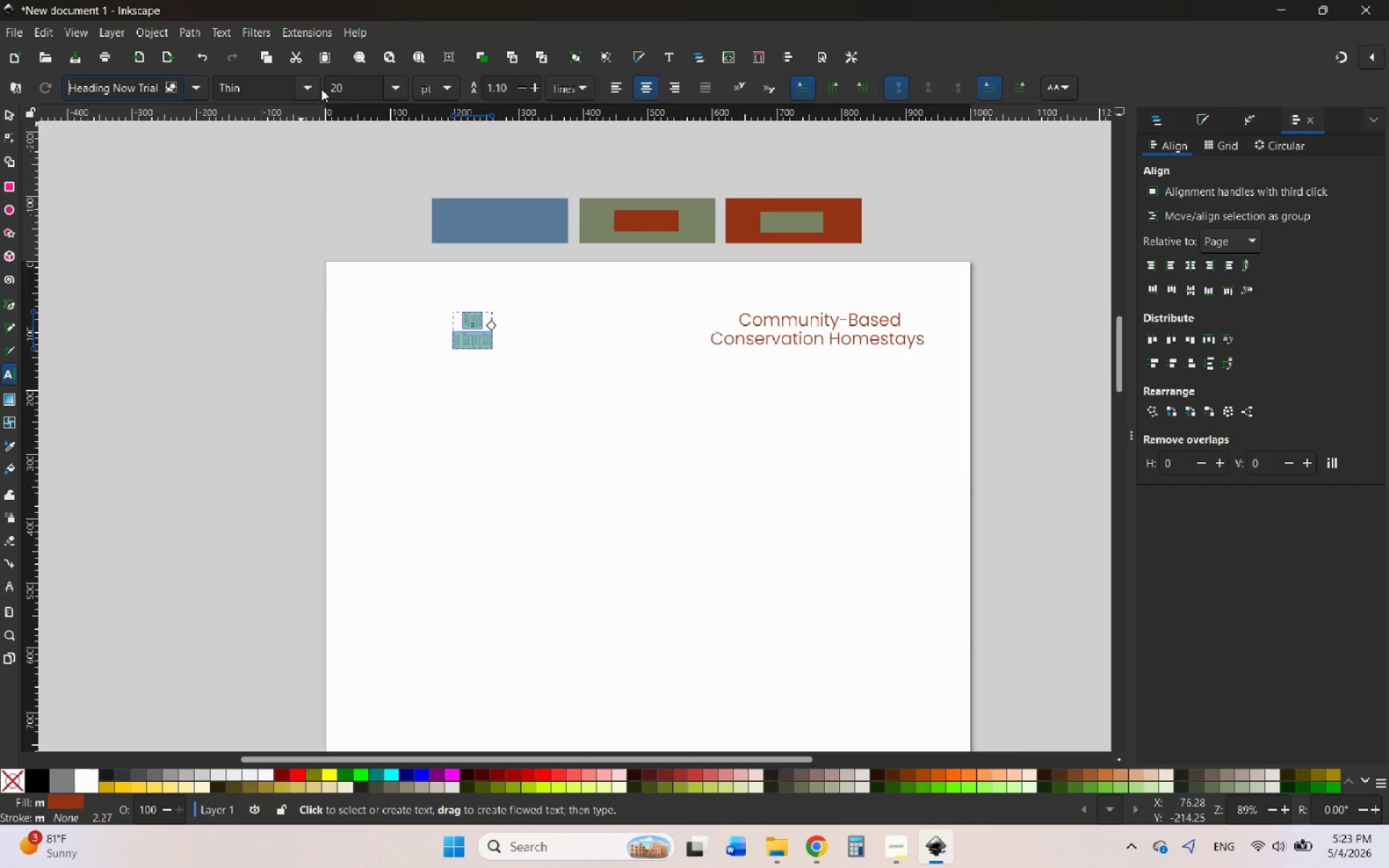 
left_click([304, 91])
 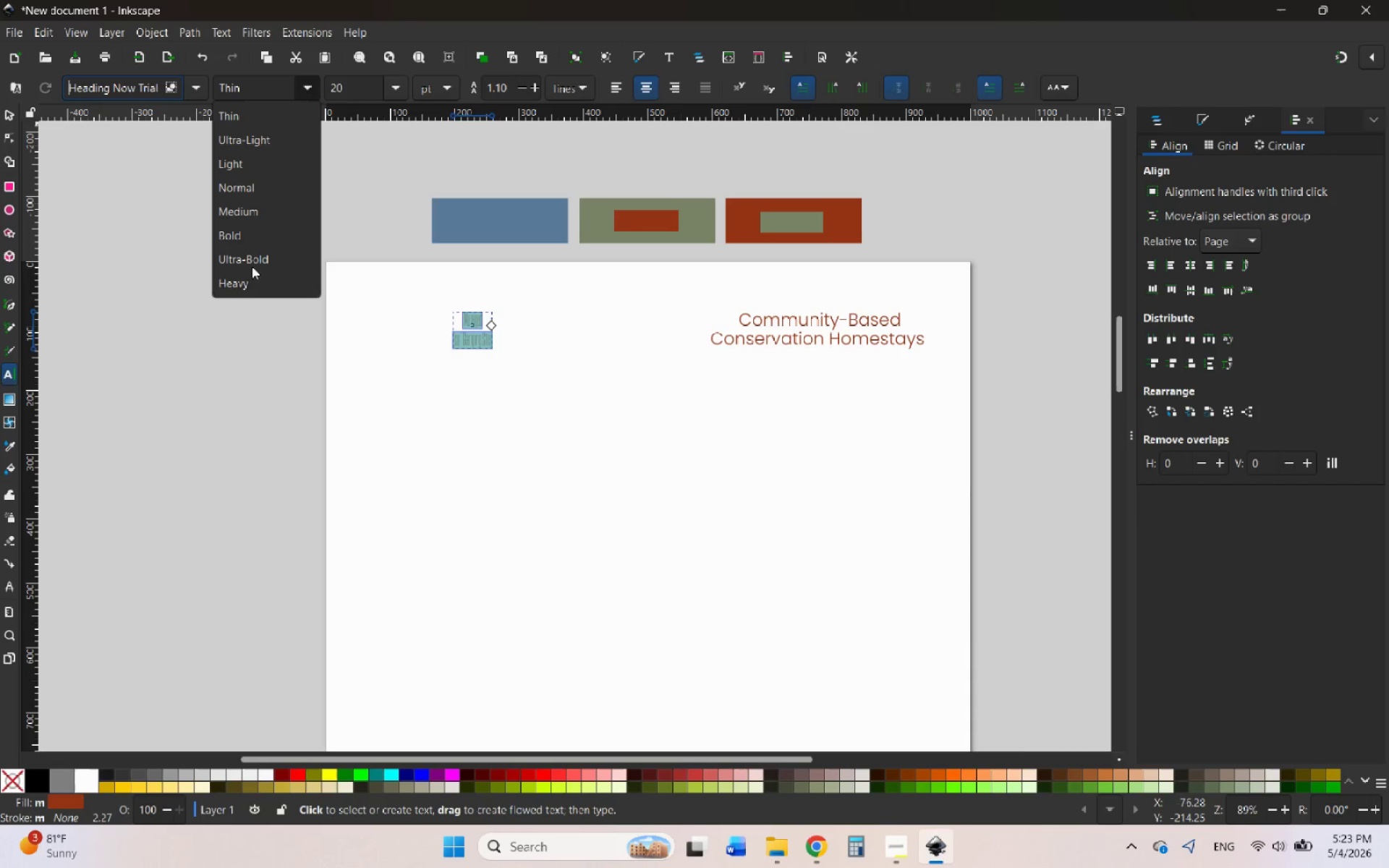 
left_click([247, 279])
 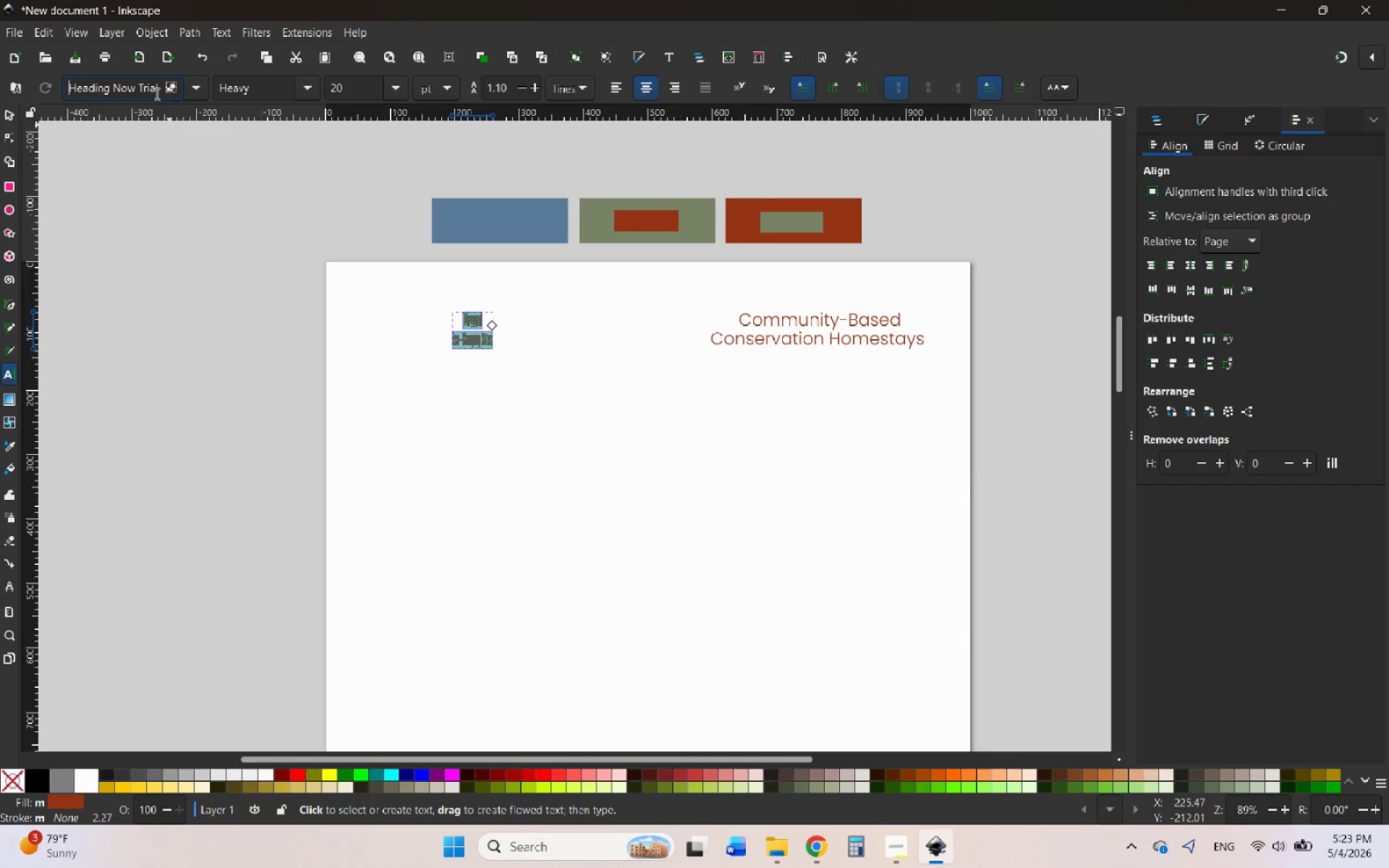 
left_click([147, 86])
 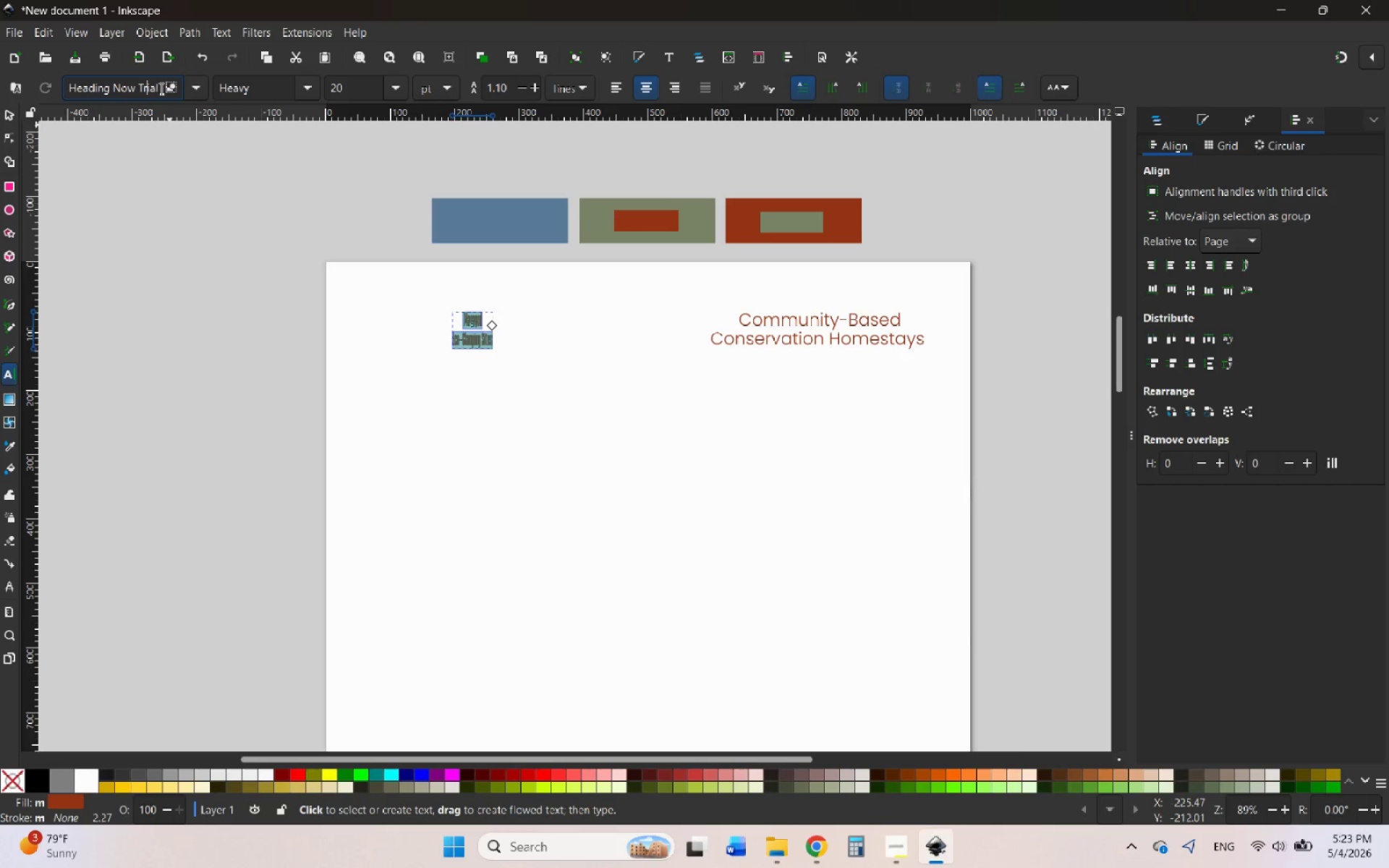 
left_click_drag(start_coordinate=[160, 88], to_coordinate=[93, 88])
 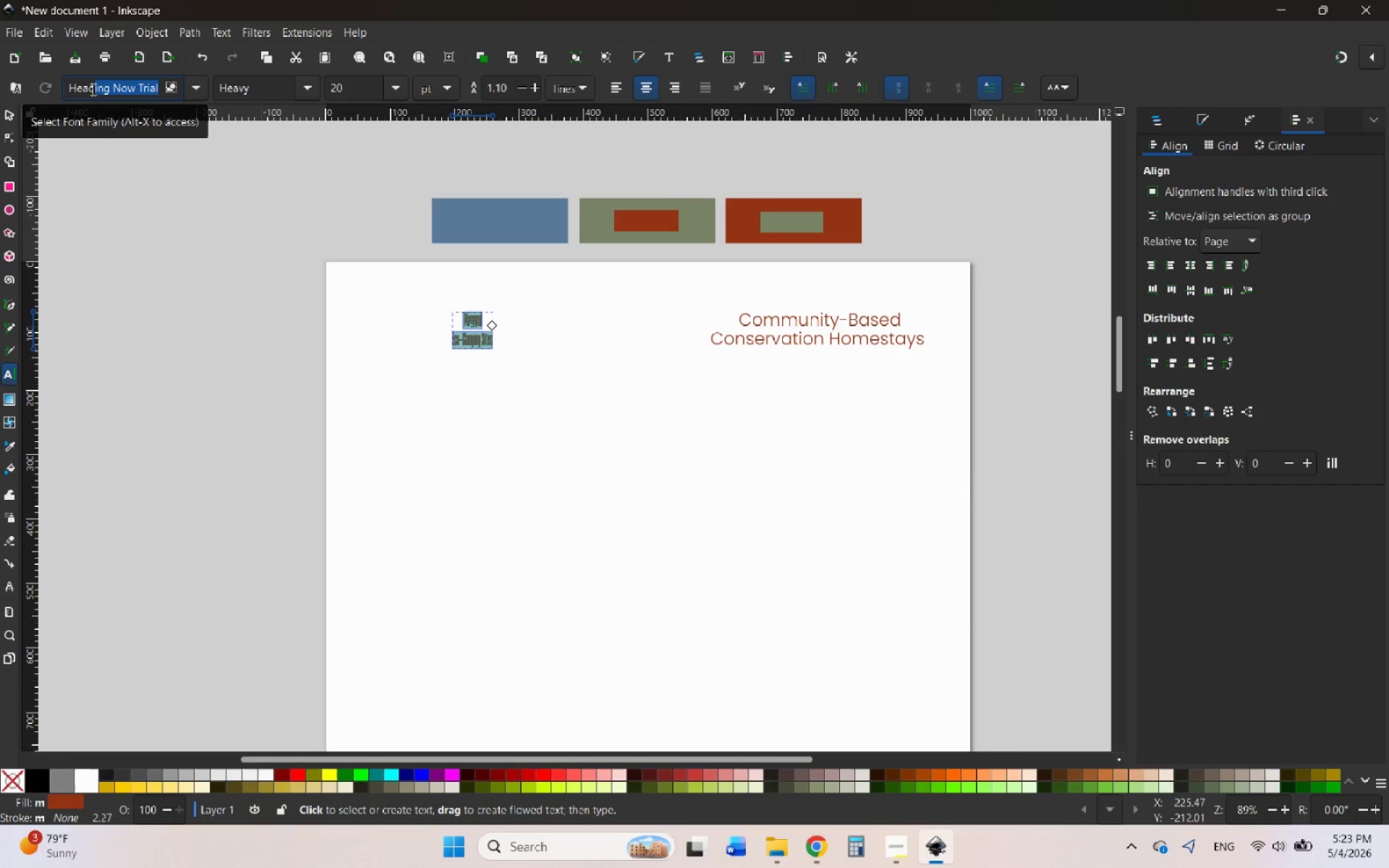 
key(Backspace)
 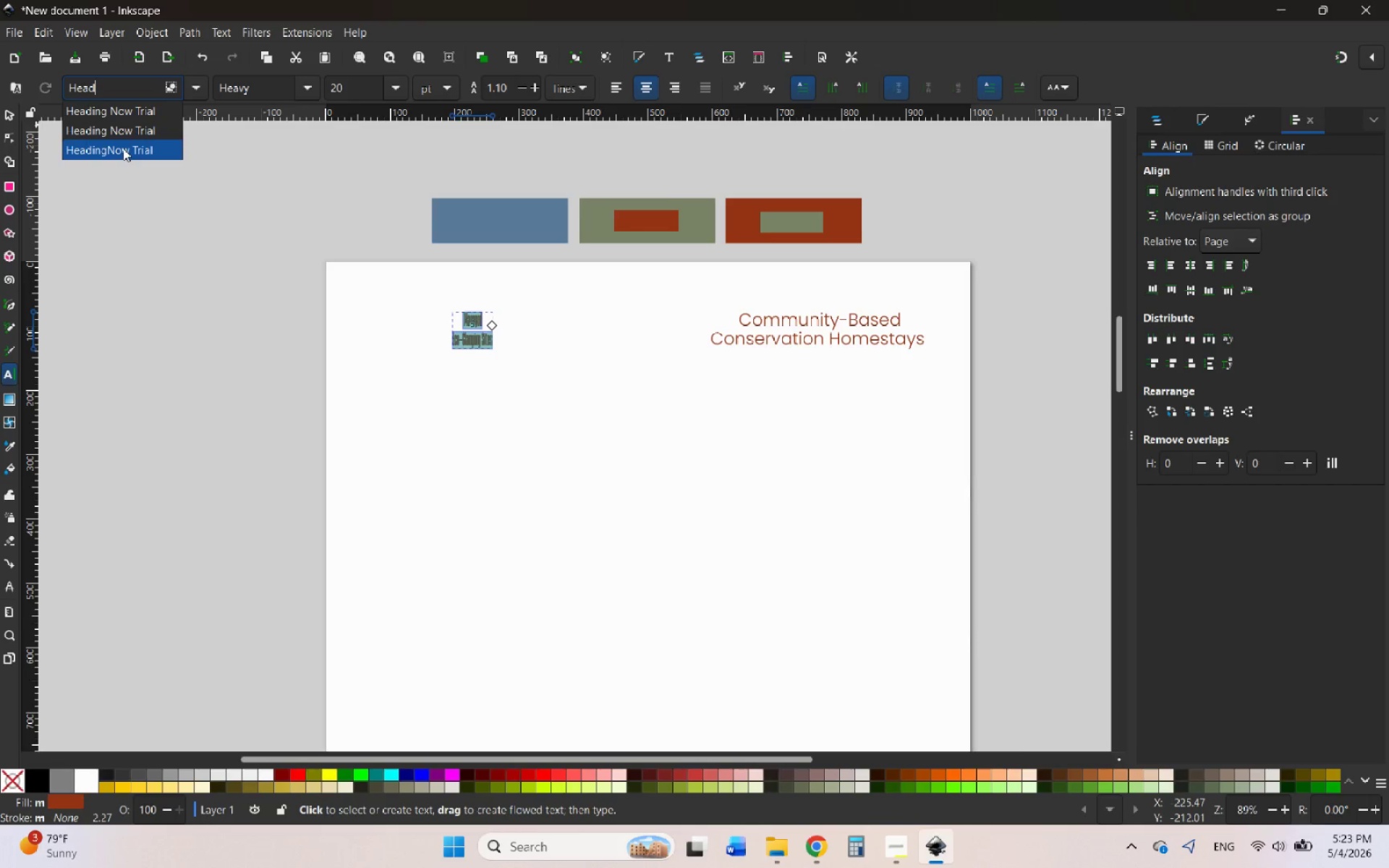 
double_click([123, 148])
 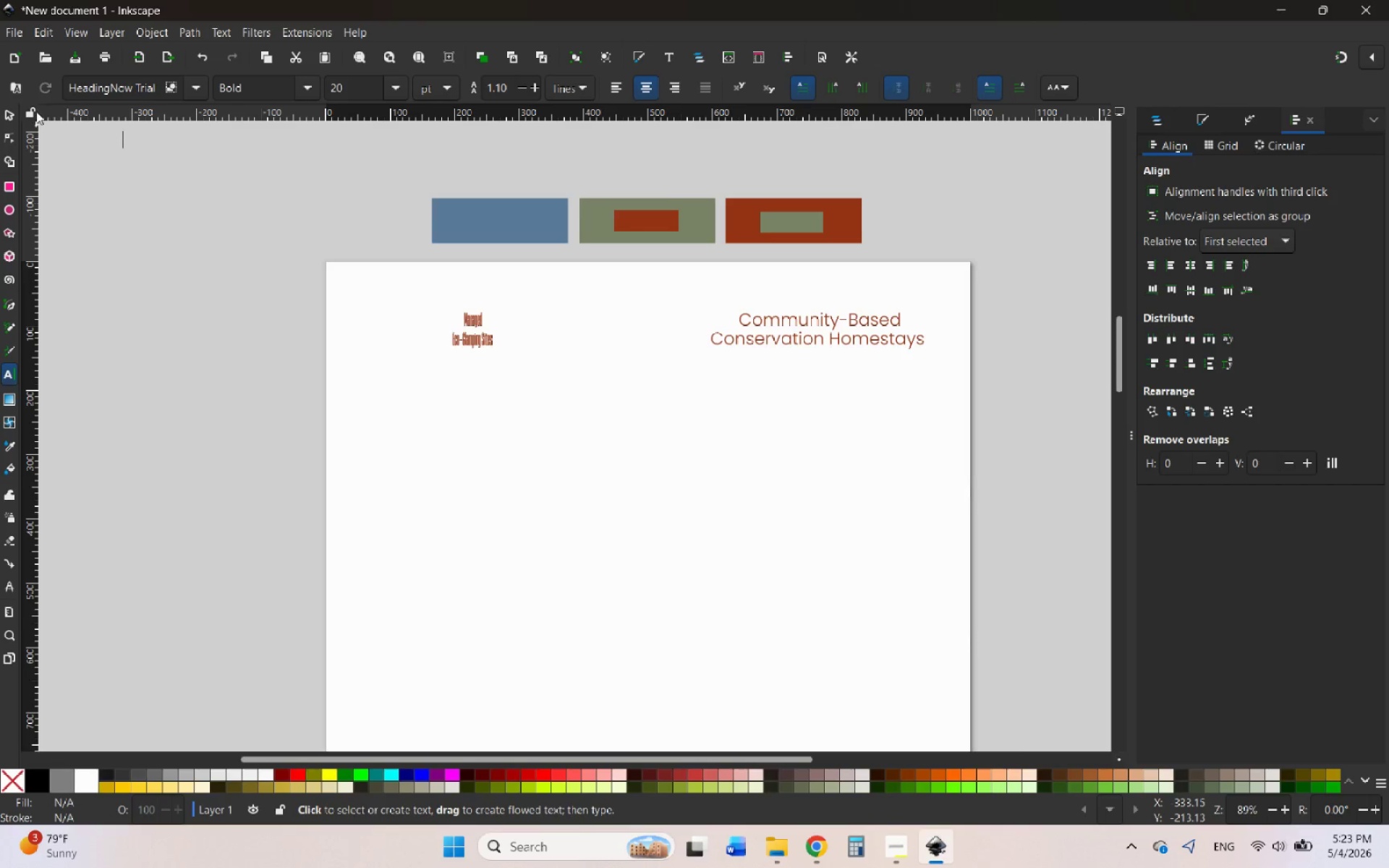 
left_click([7, 114])
 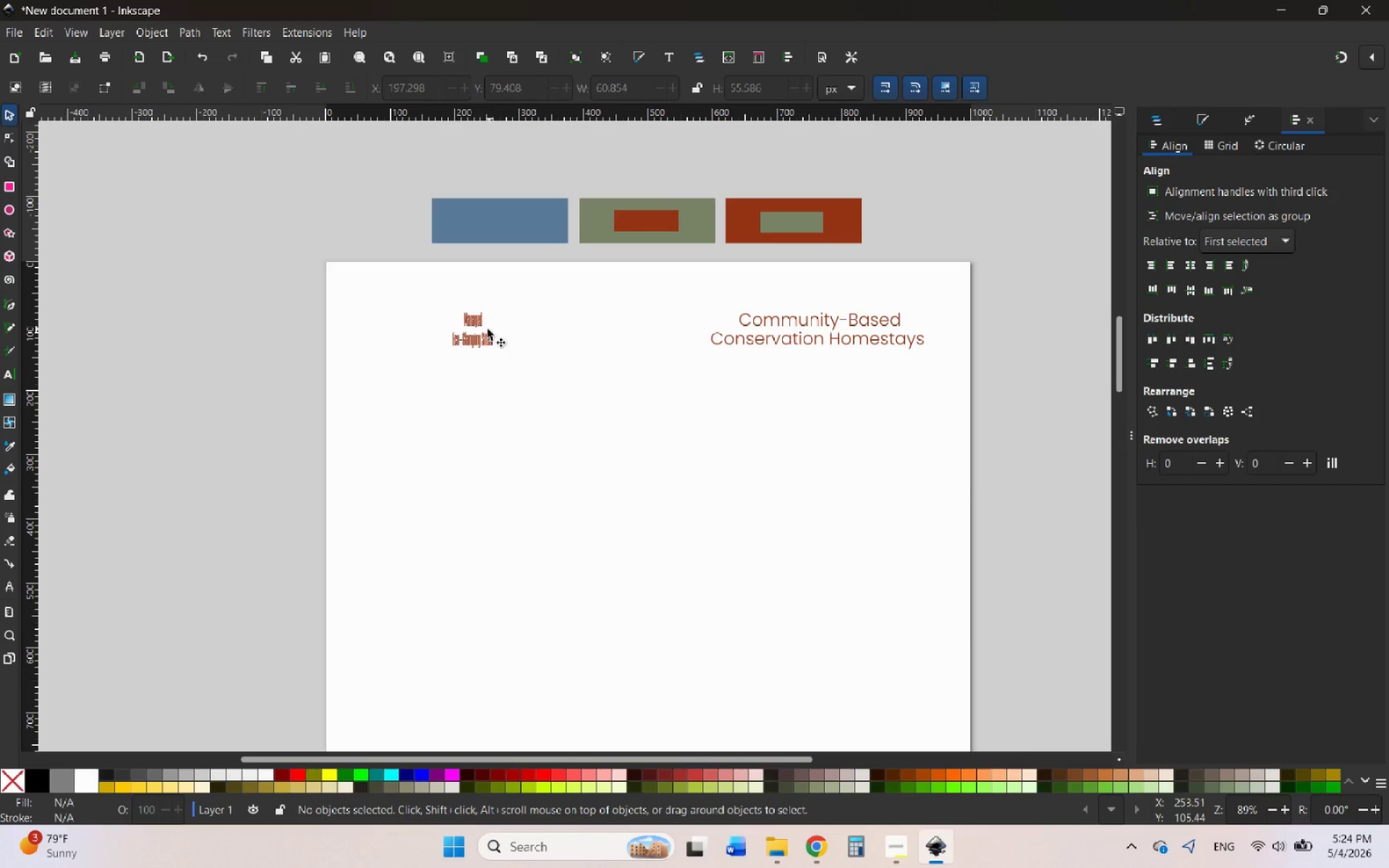 
left_click([472, 329])
 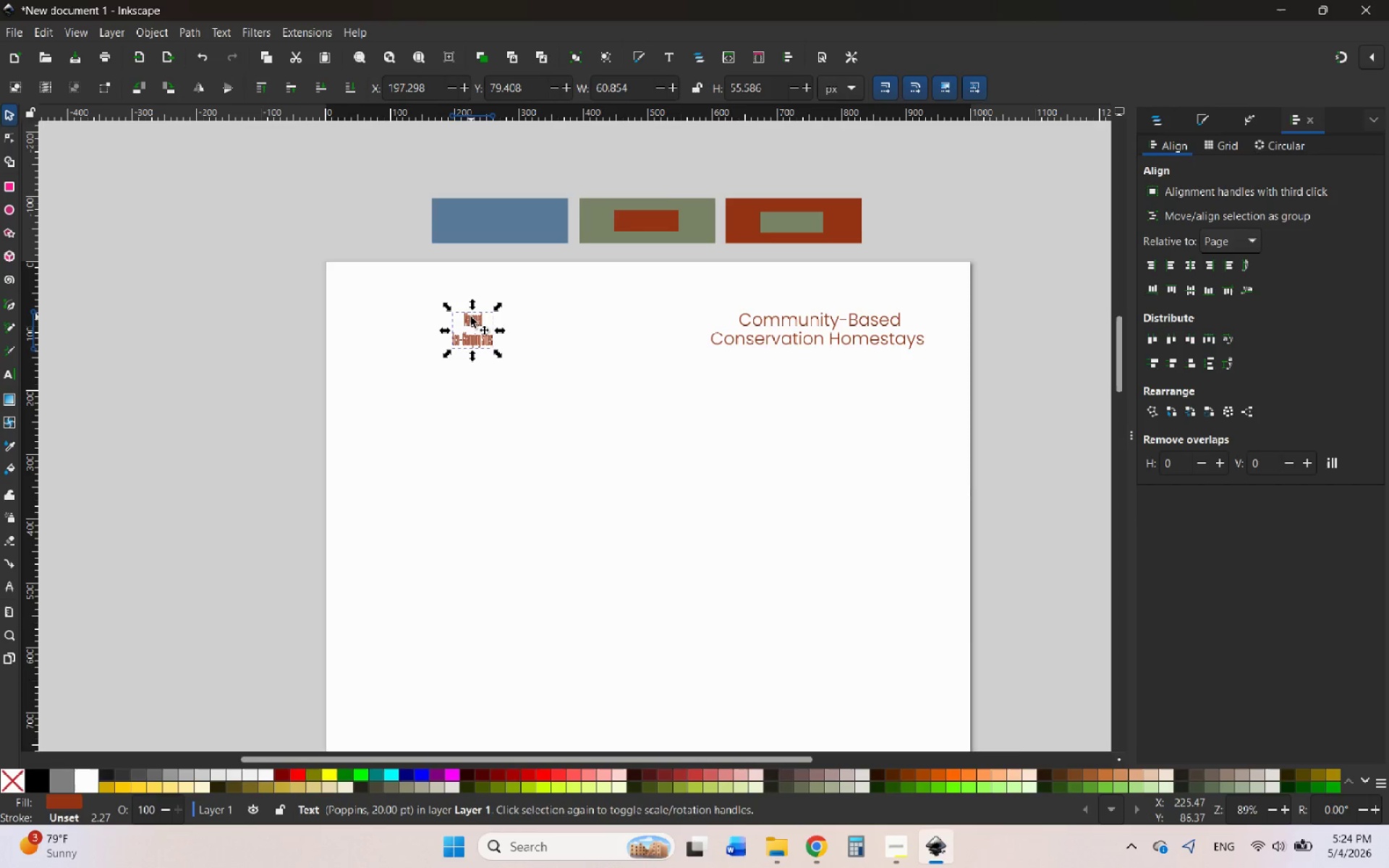 
double_click([471, 317])
 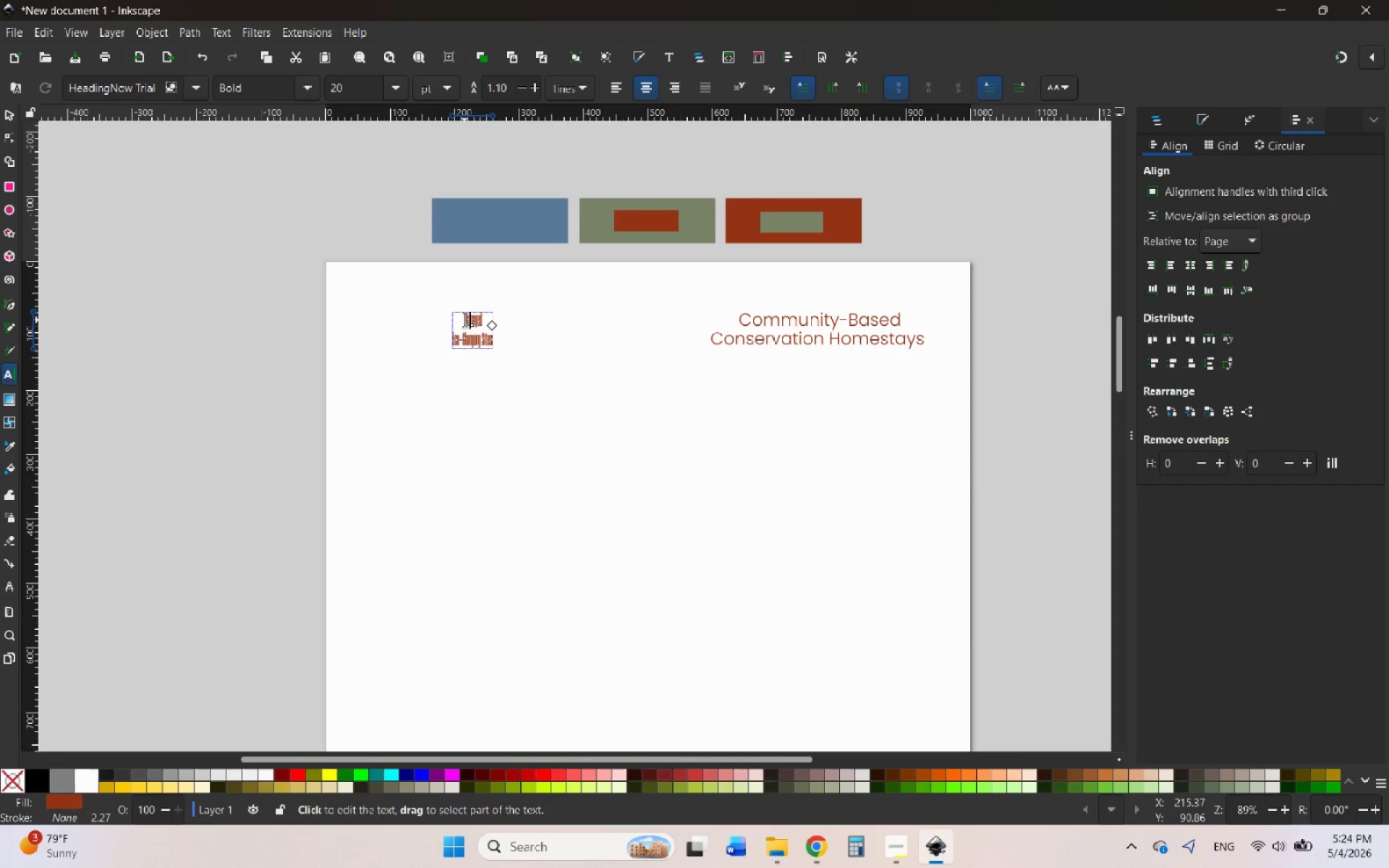 
left_click_drag(start_coordinate=[464, 320], to_coordinate=[528, 380])
 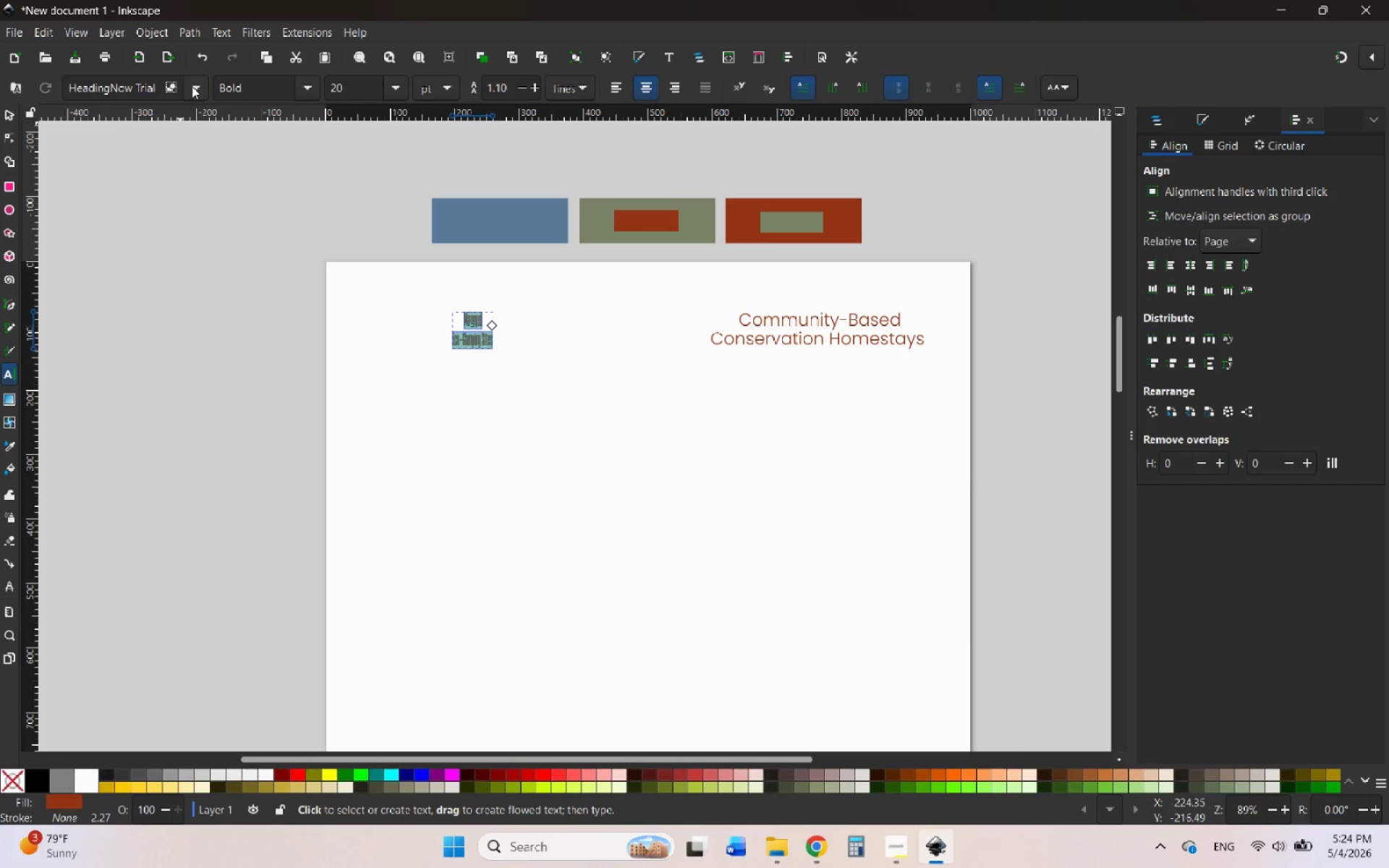 
left_click_drag(start_coordinate=[156, 88], to_coordinate=[95, 96])
 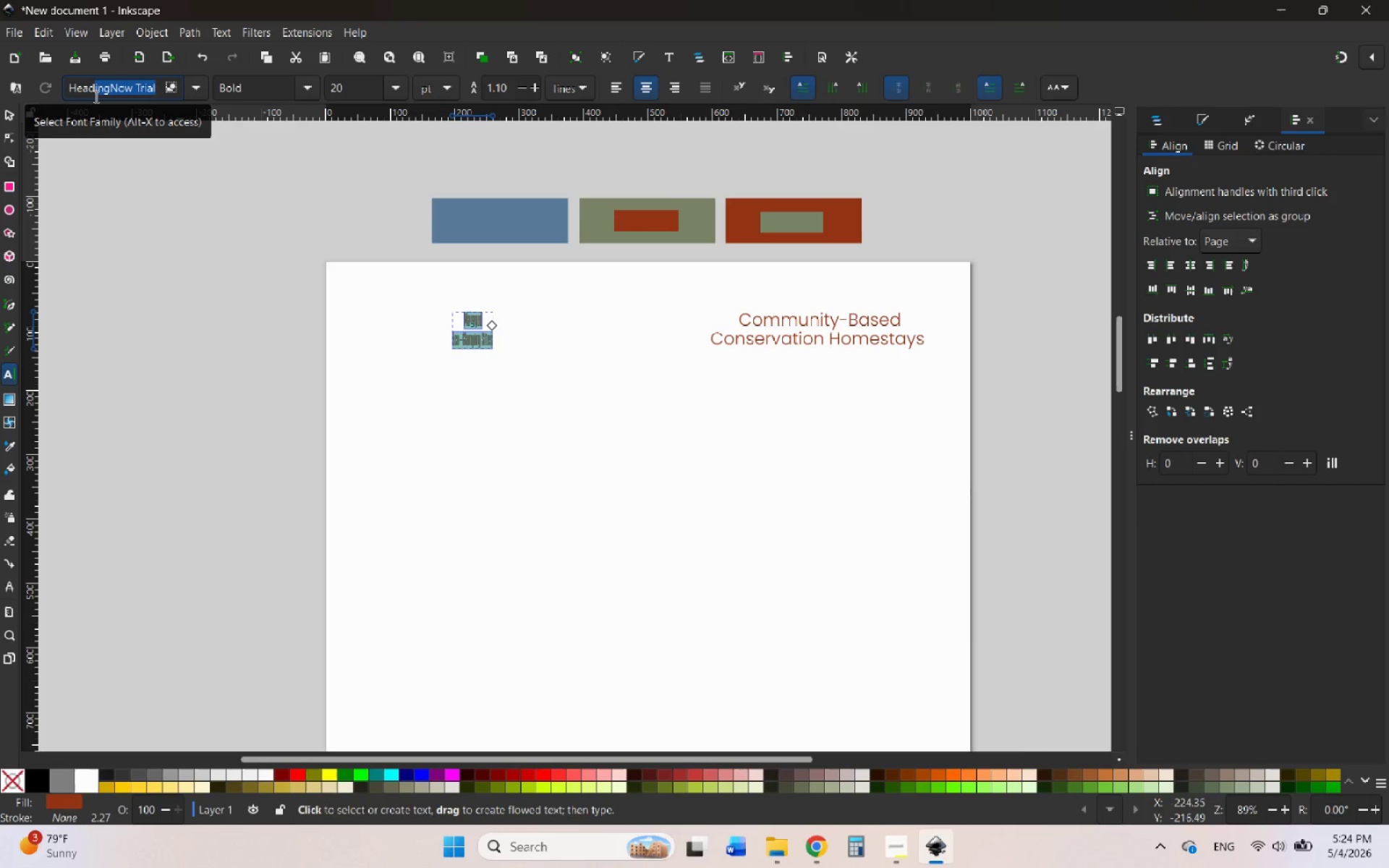 
key(Backspace)
 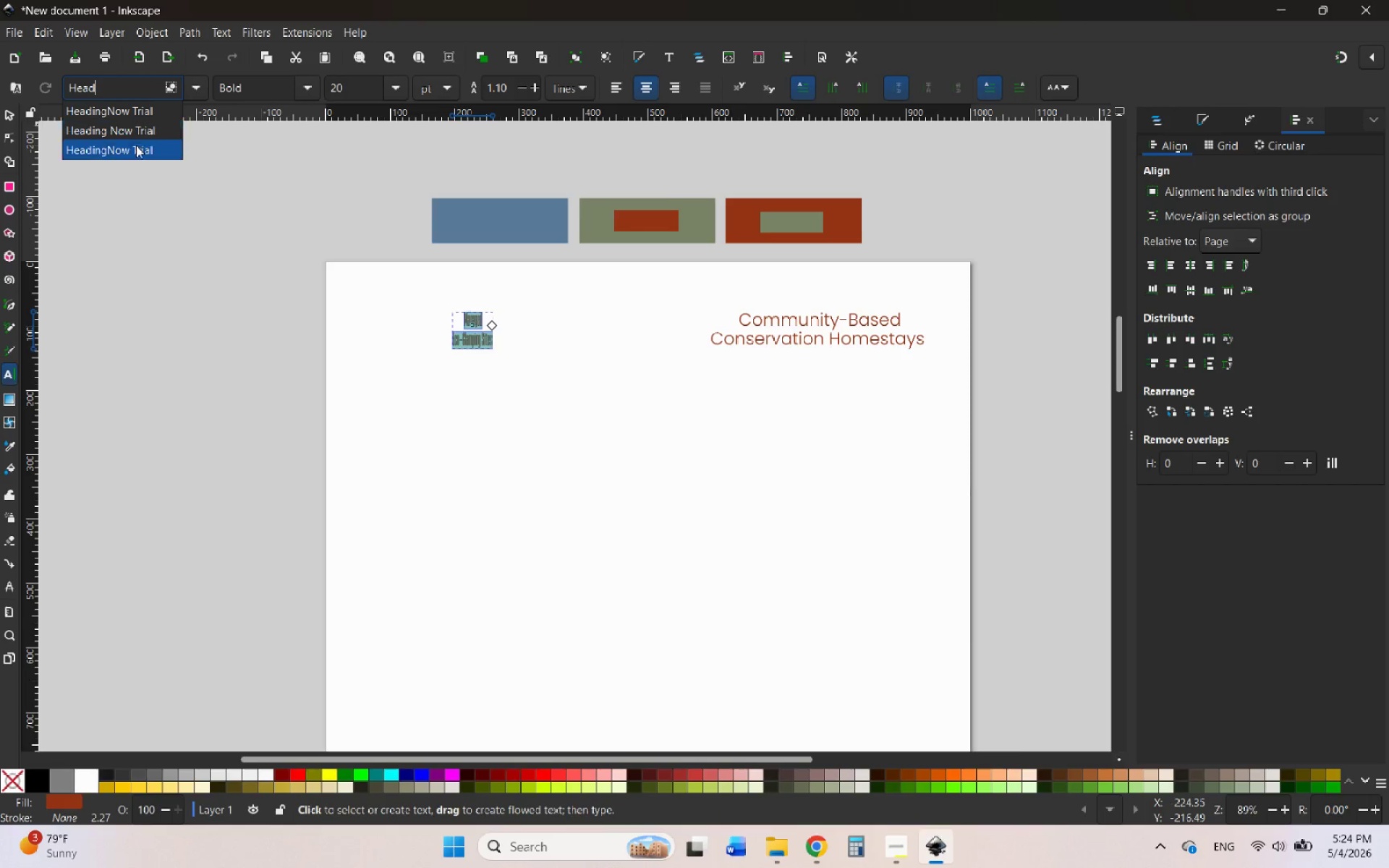 
left_click([133, 150])
 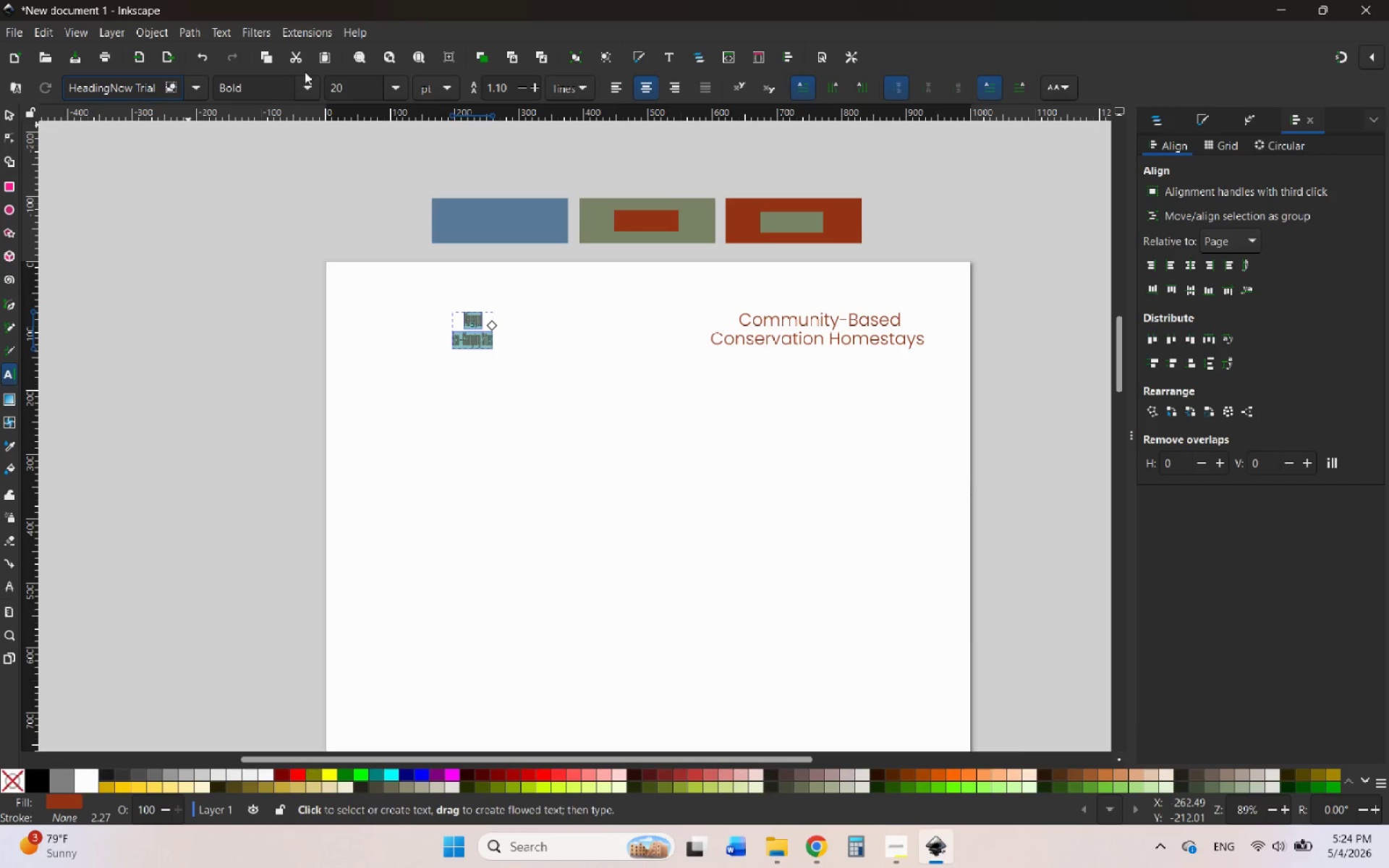 
left_click([312, 83])
 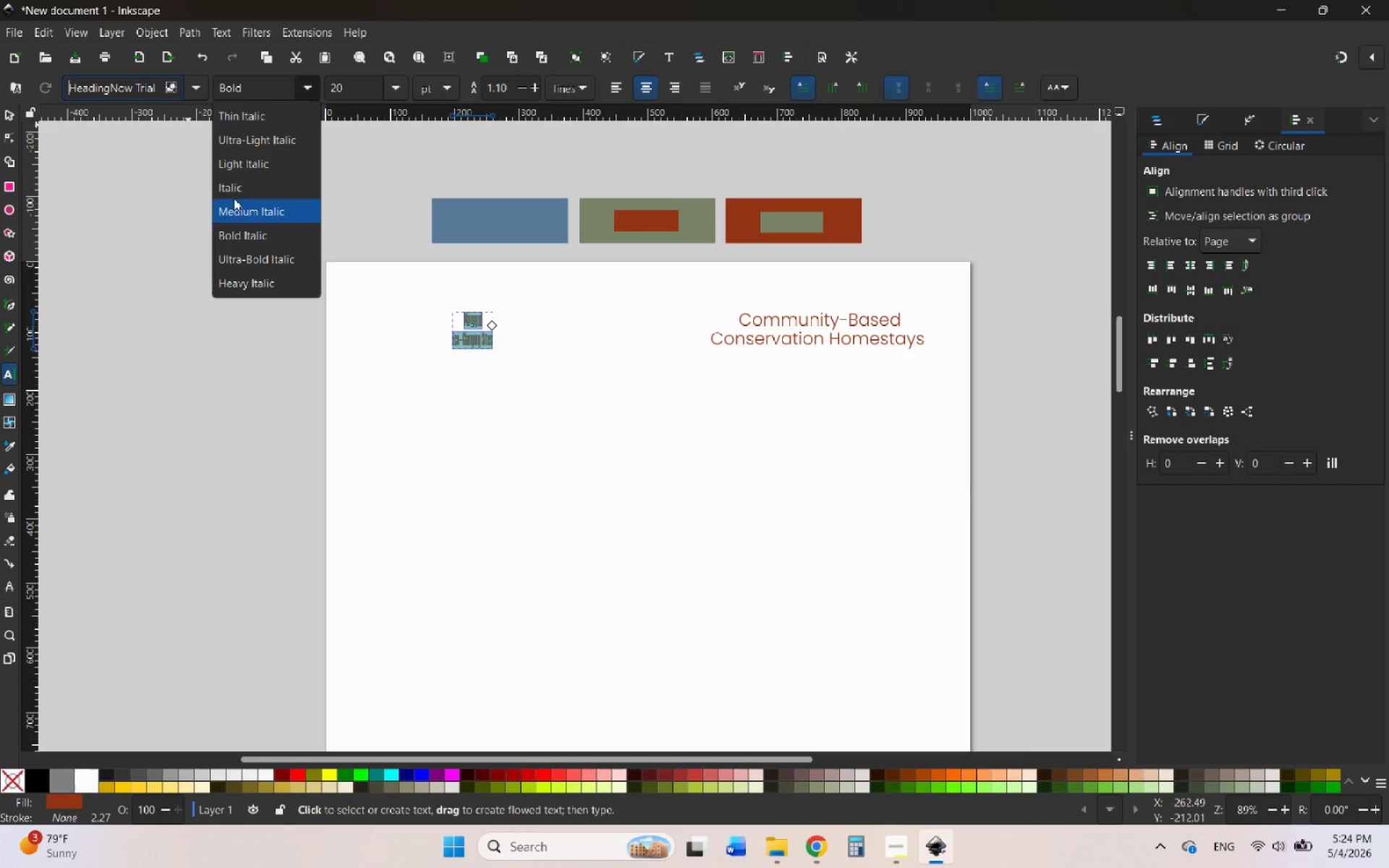 
double_click([193, 87])
 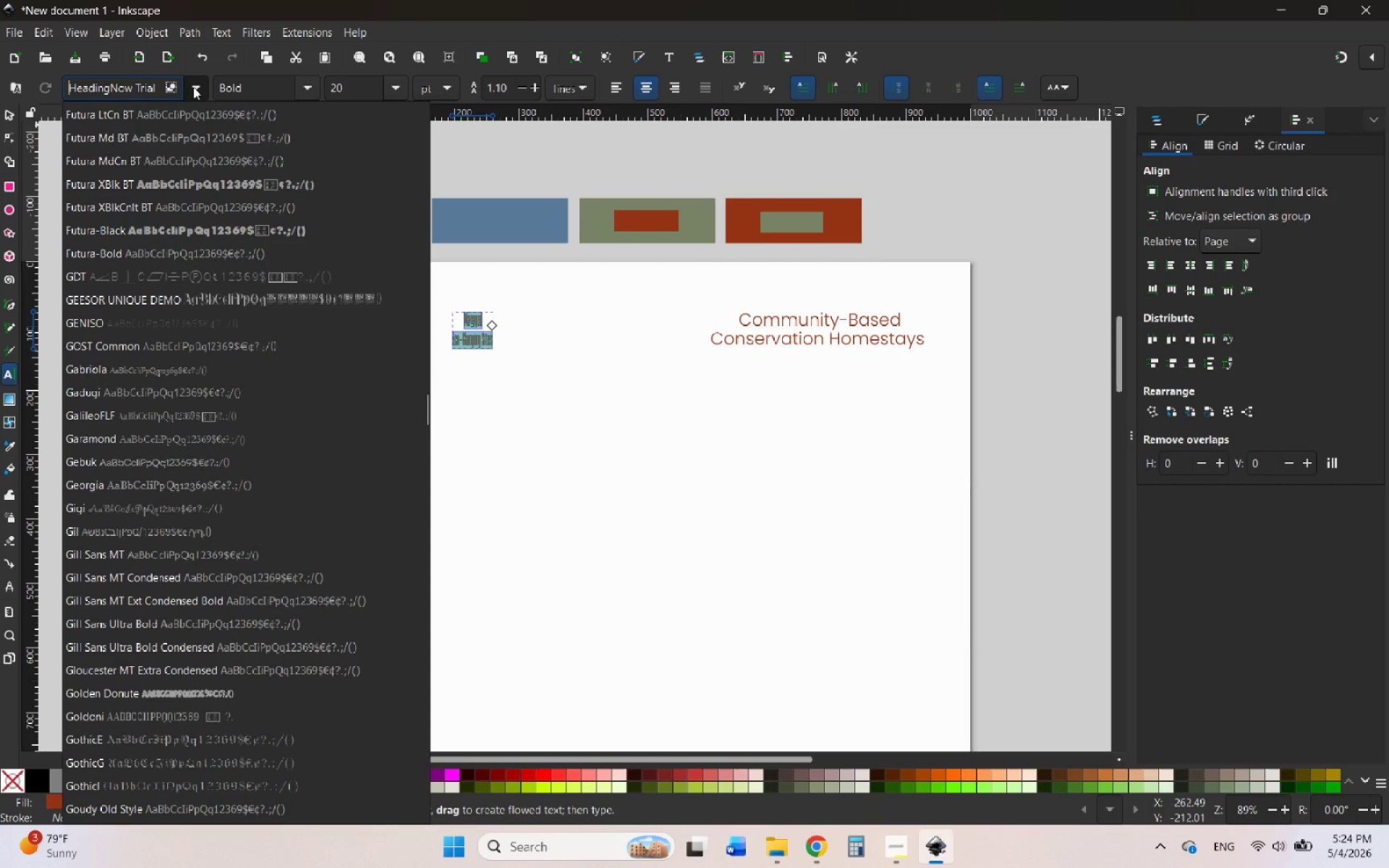 
left_click([193, 87])
 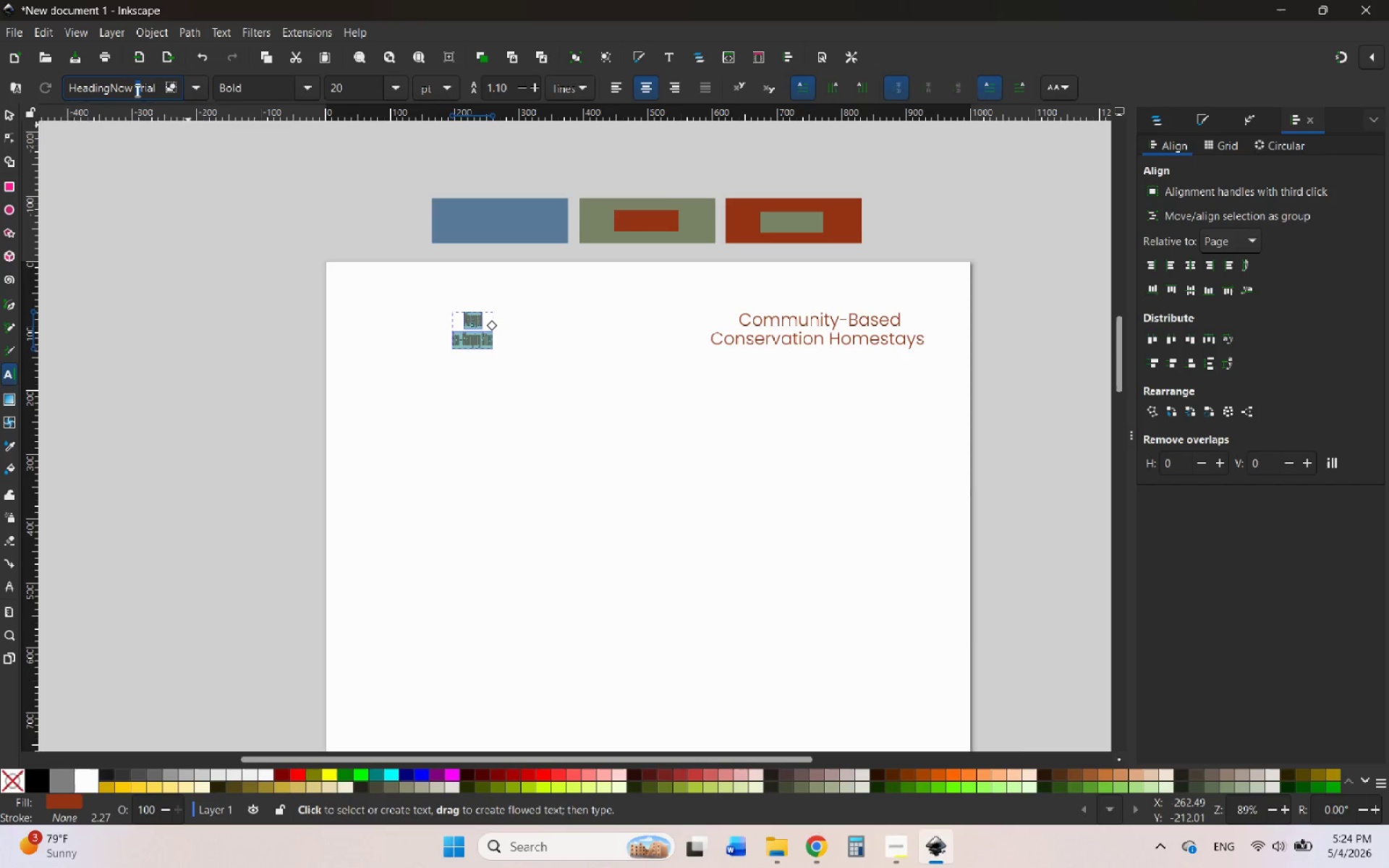 
left_click([155, 88])
 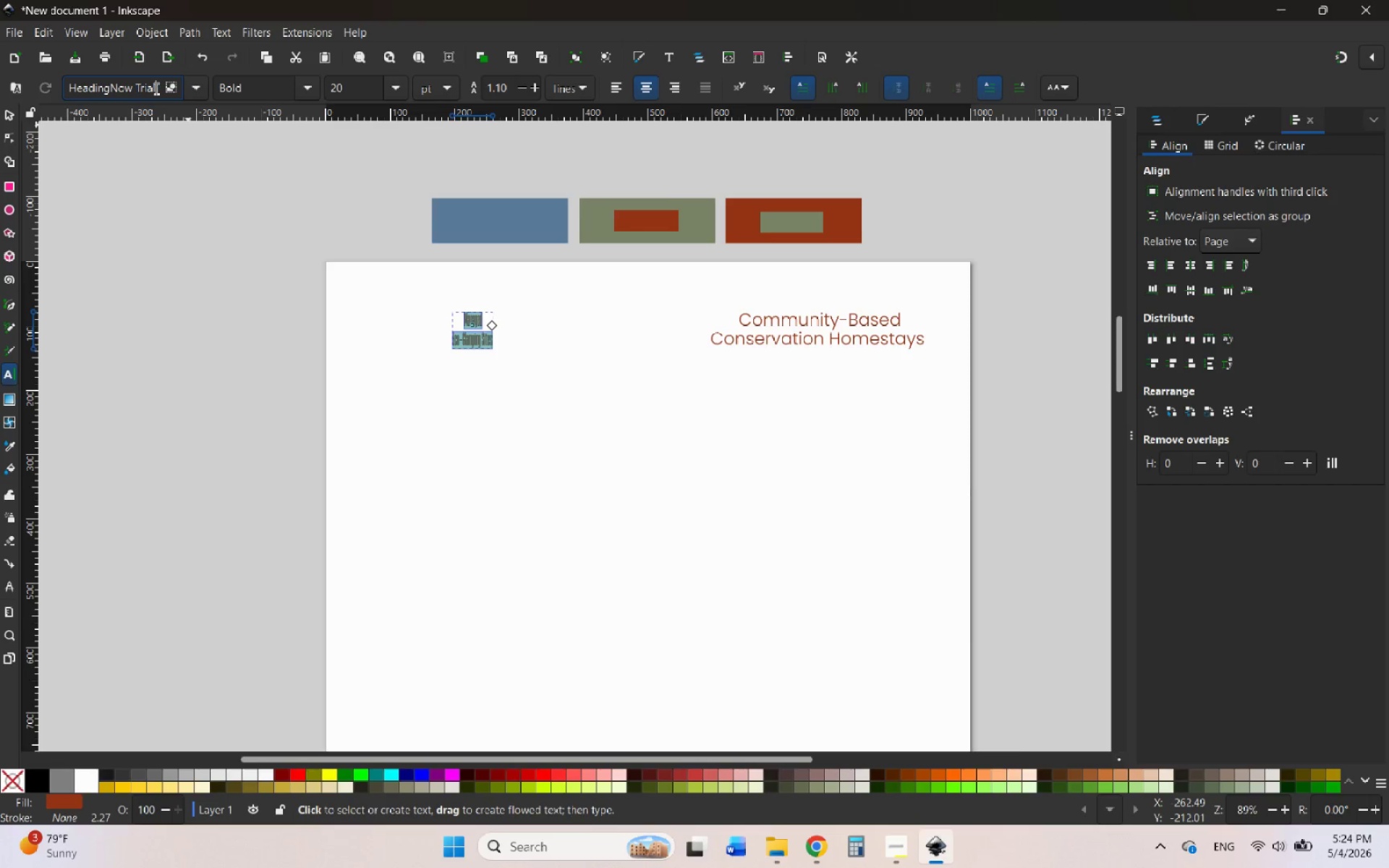 
left_click_drag(start_coordinate=[155, 88], to_coordinate=[84, 96])
 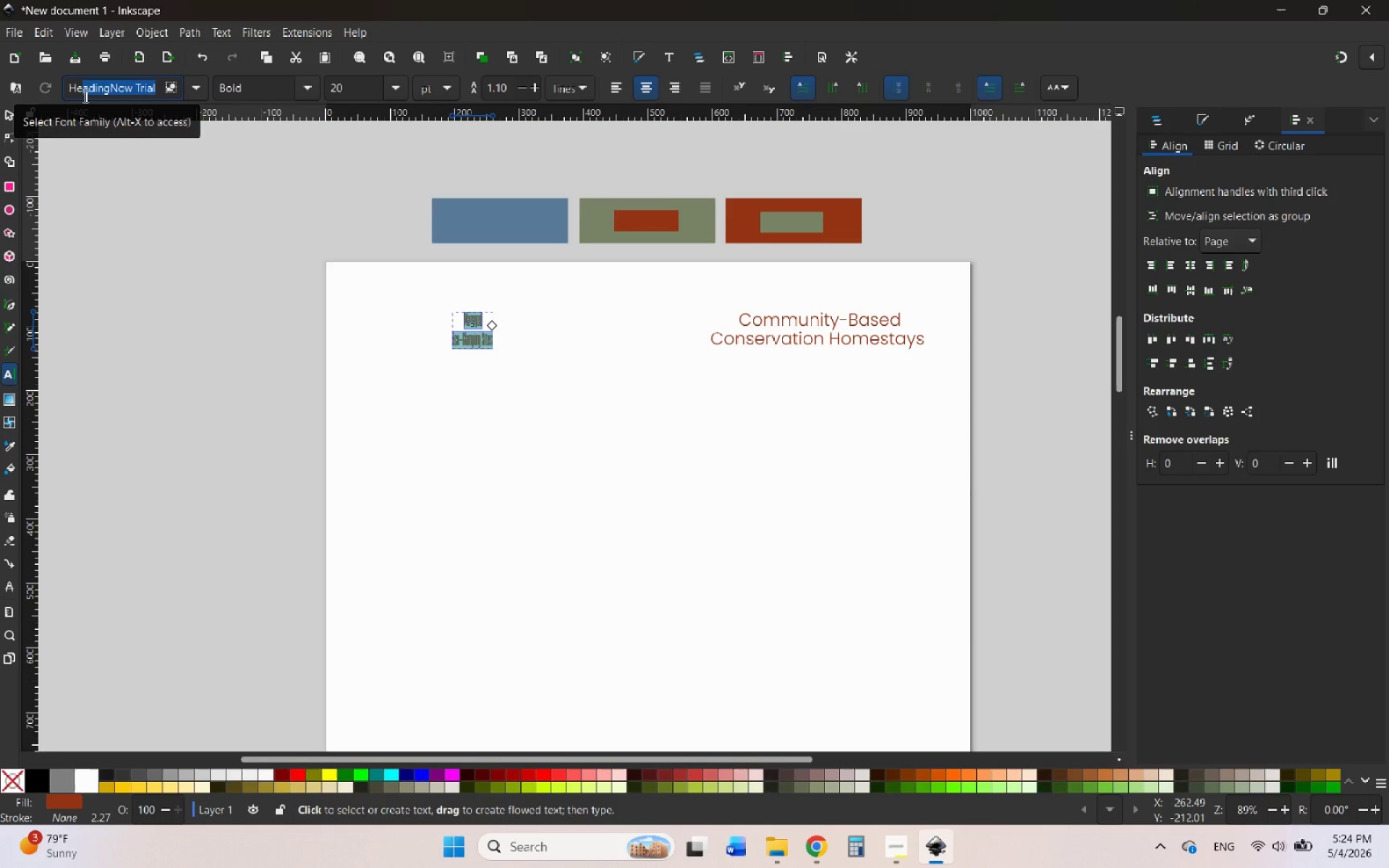 
key(Backspace)
 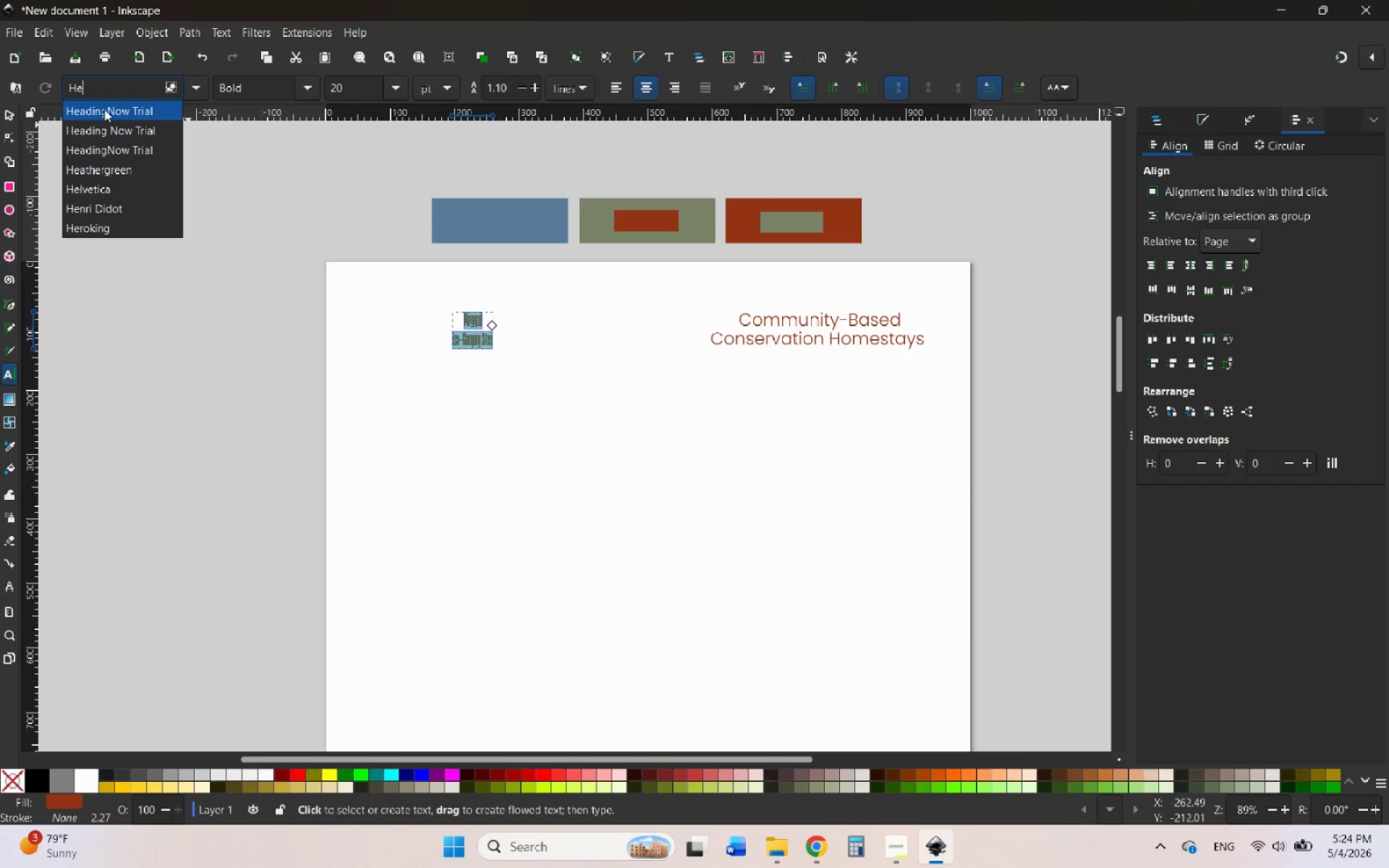 
wait(7.3)
 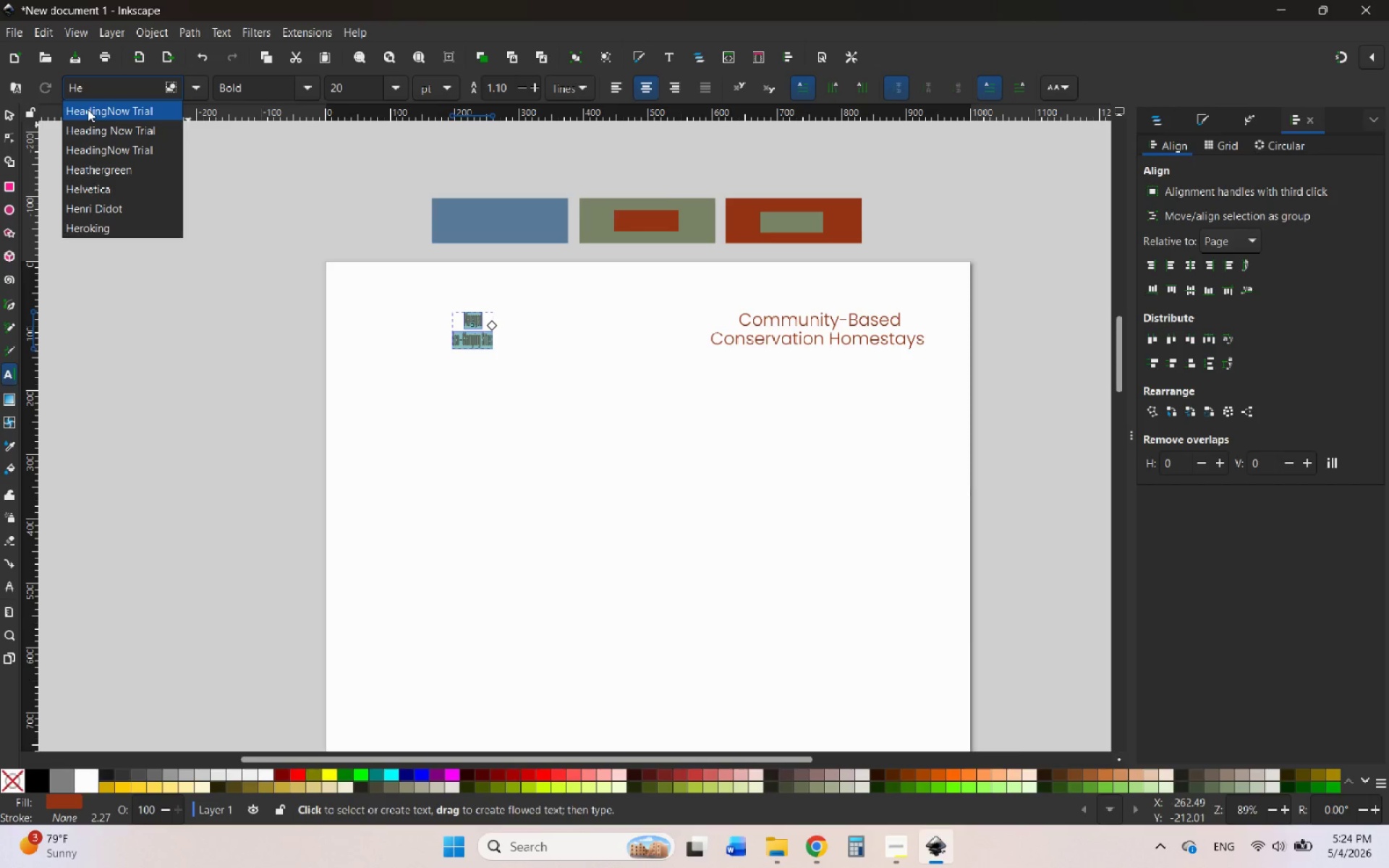 
left_click([104, 109])
 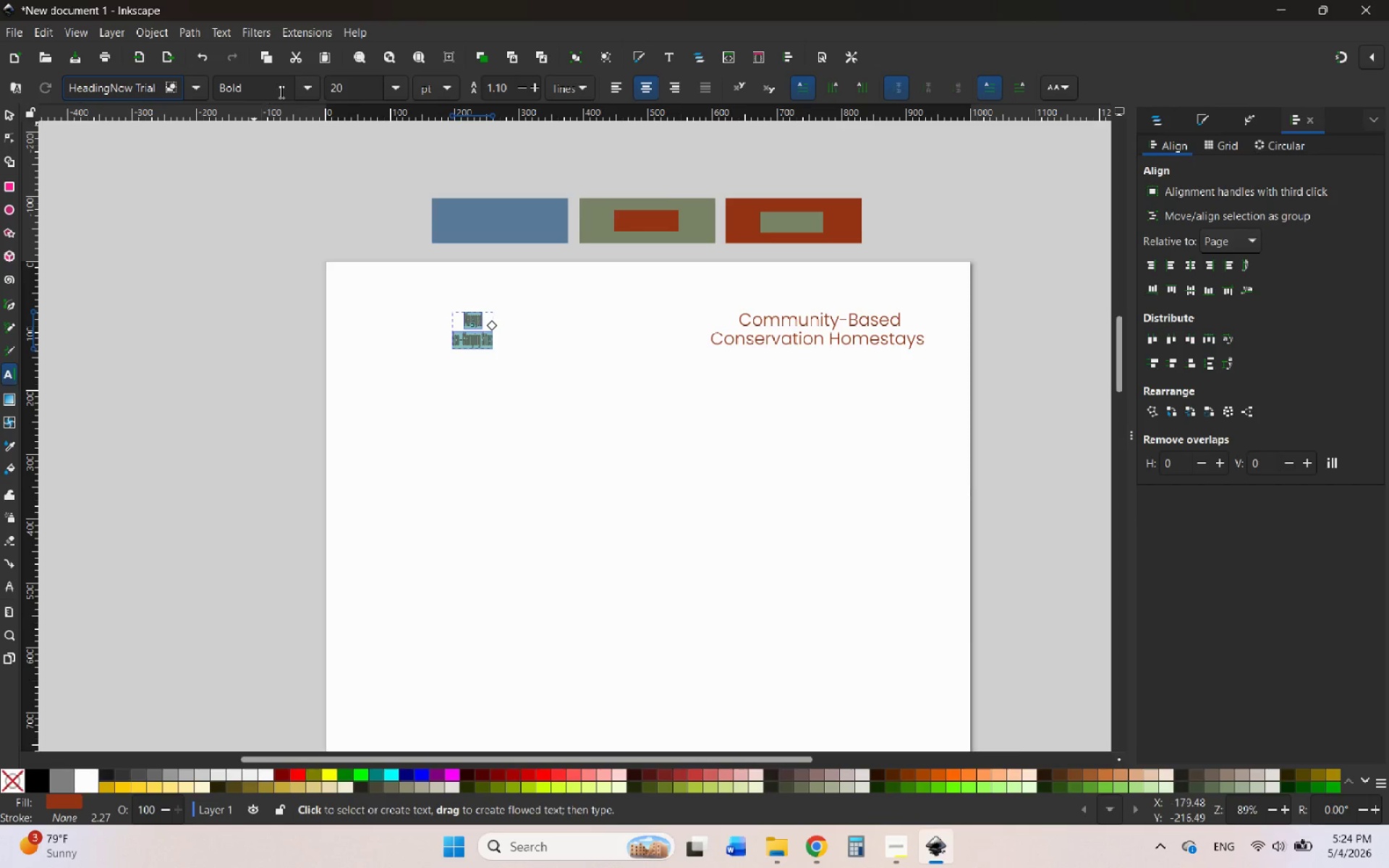 
double_click([307, 90])
 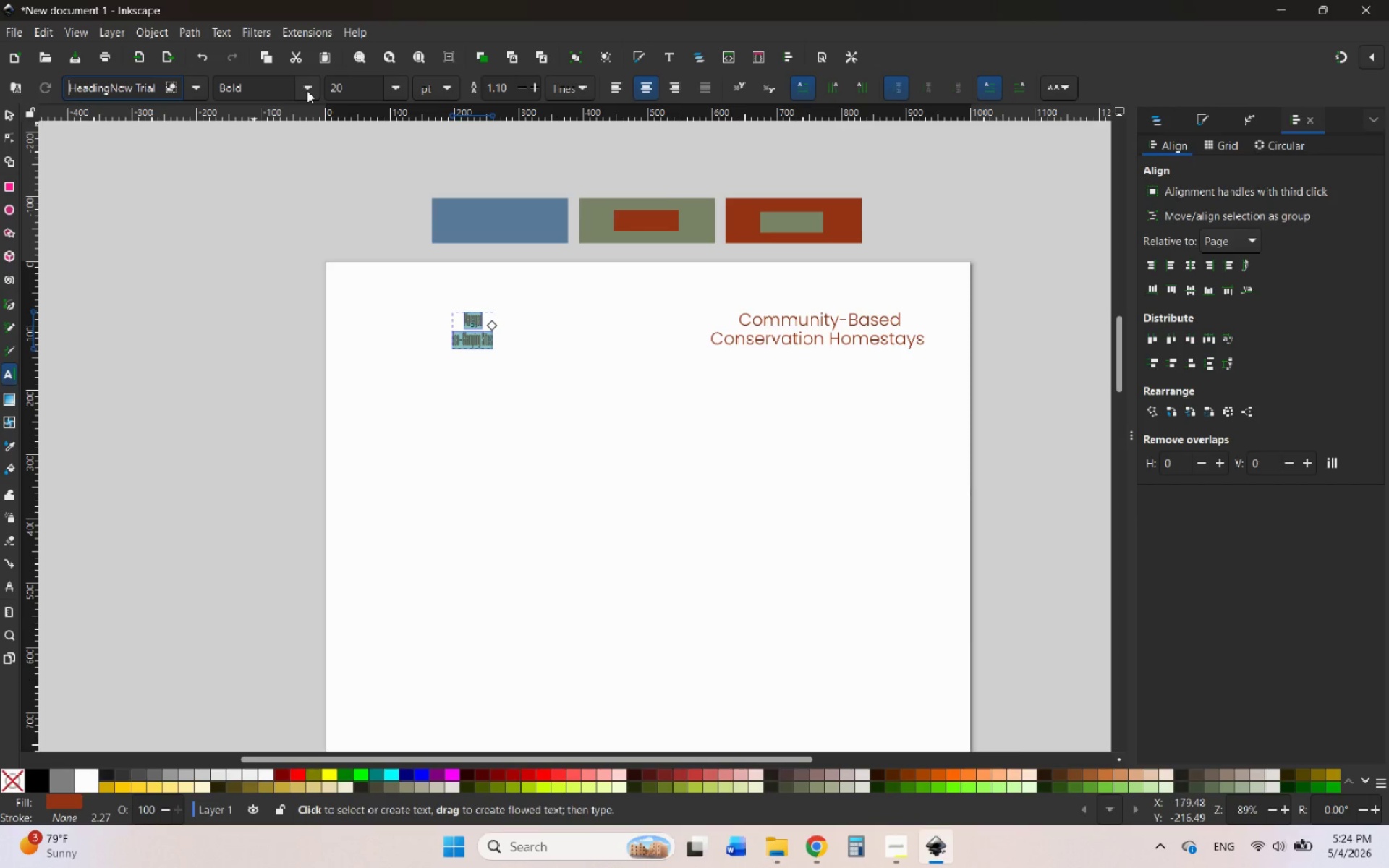 
double_click([307, 90])
 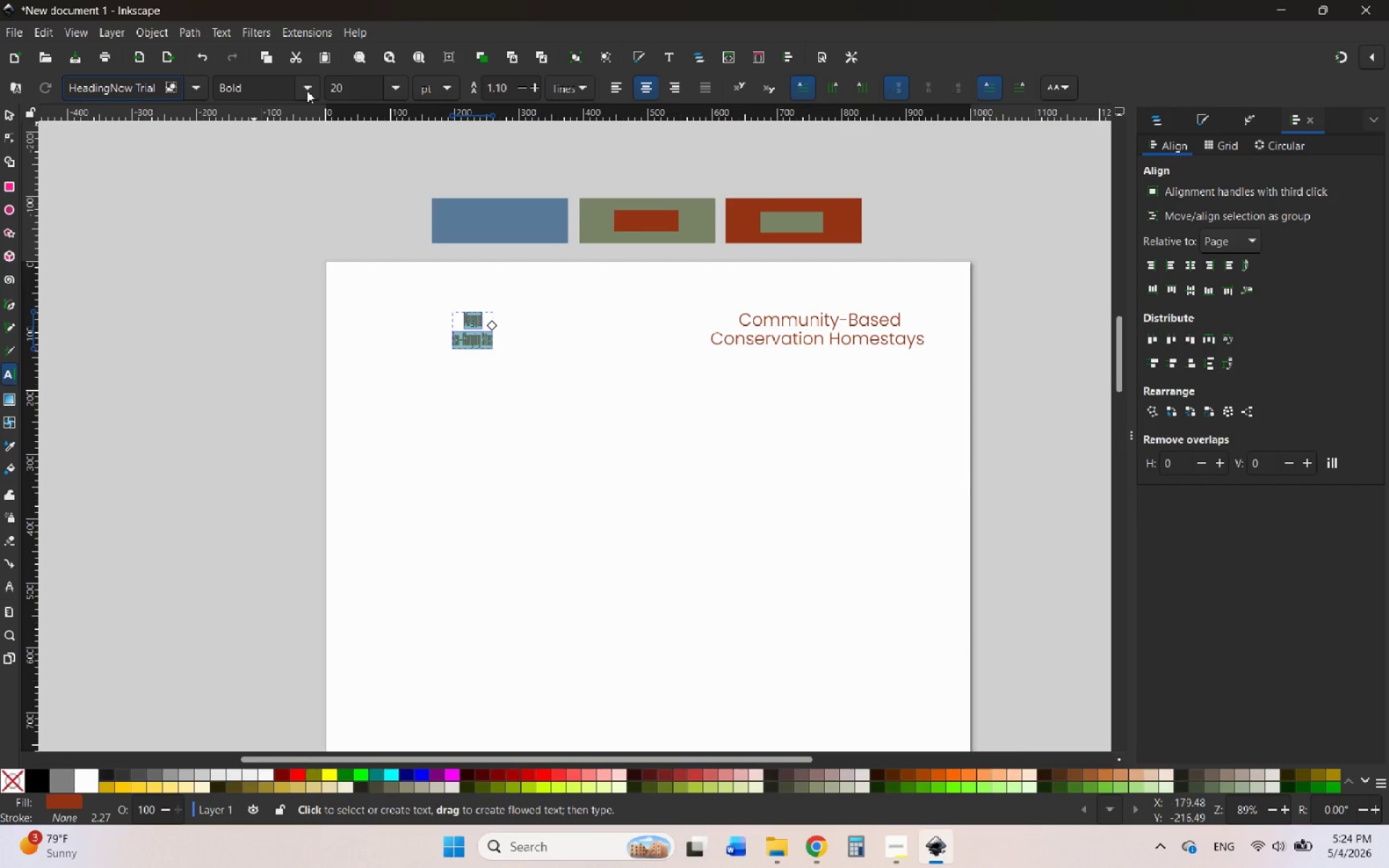 
triple_click([307, 90])
 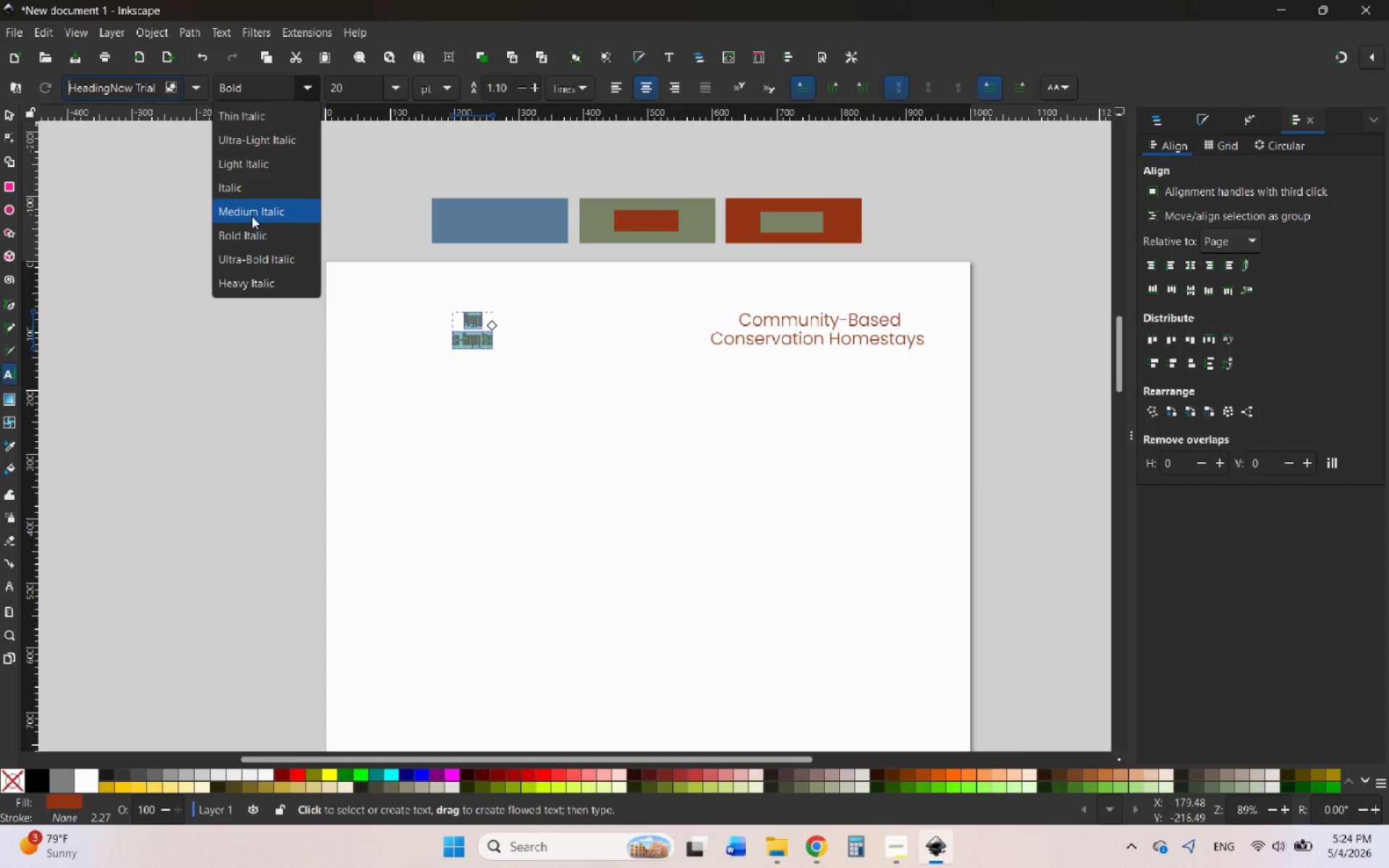 
wait(5.69)
 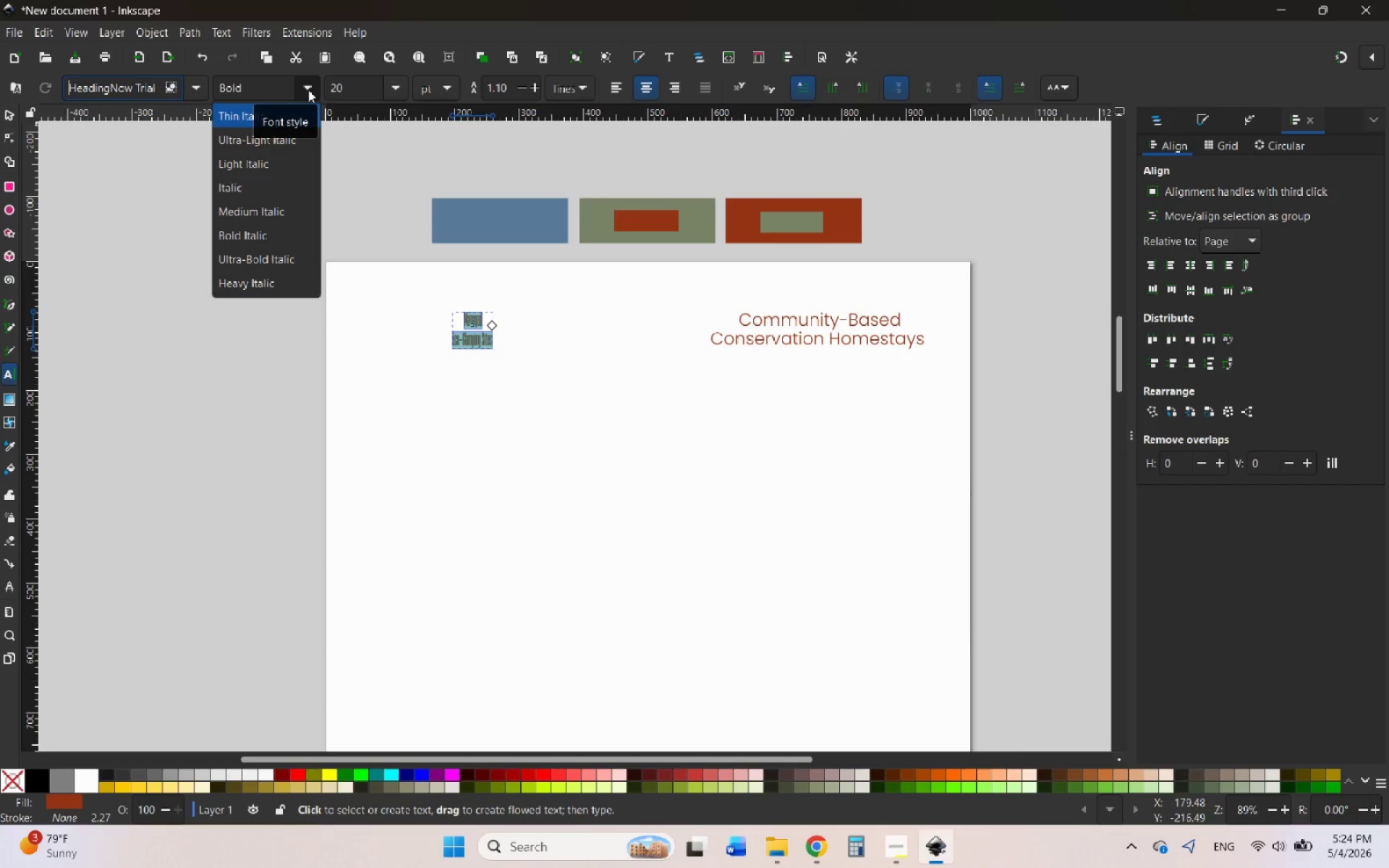 
left_click([246, 253])
 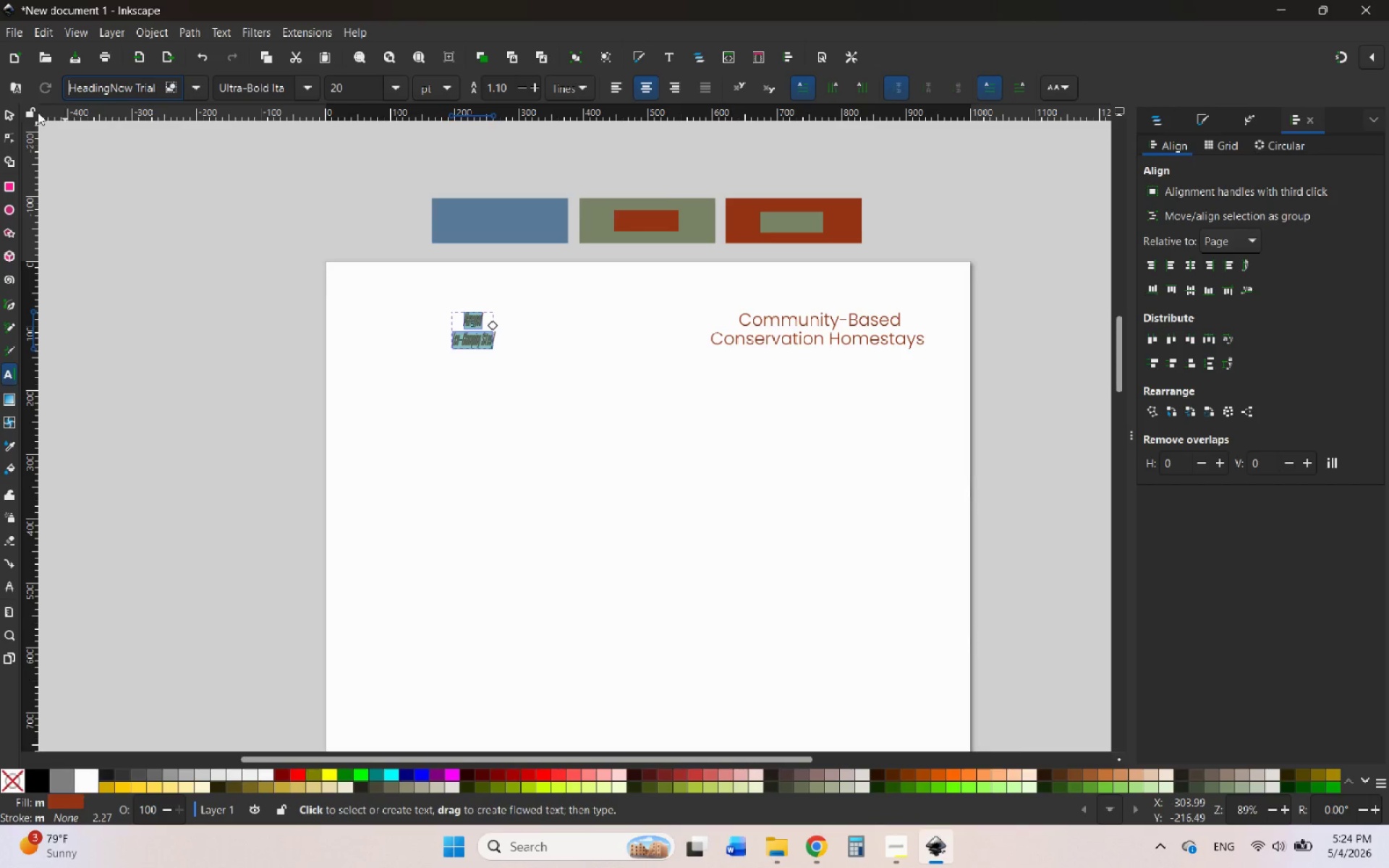 
left_click([8, 117])
 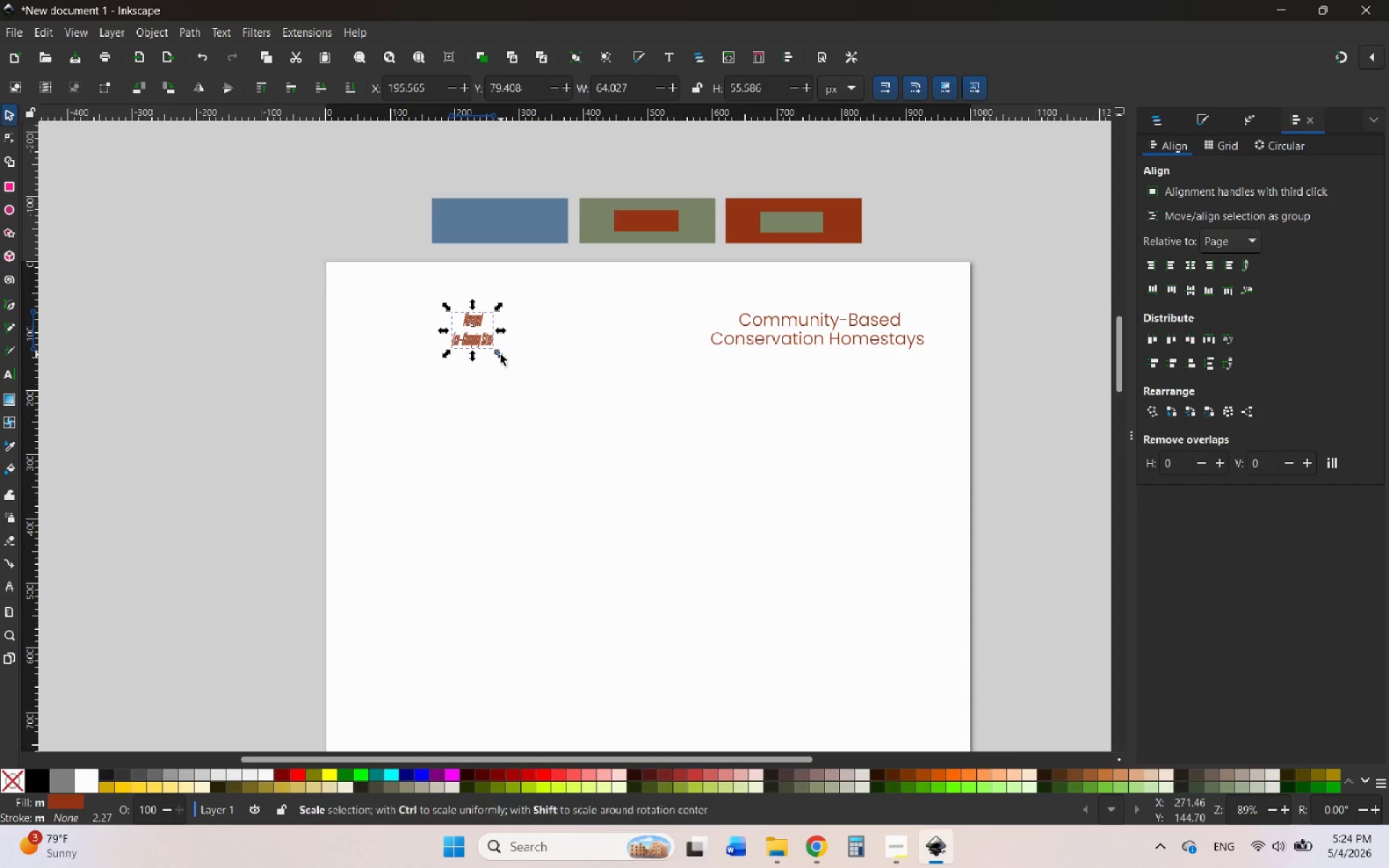 
left_click_drag(start_coordinate=[499, 354], to_coordinate=[660, 461])
 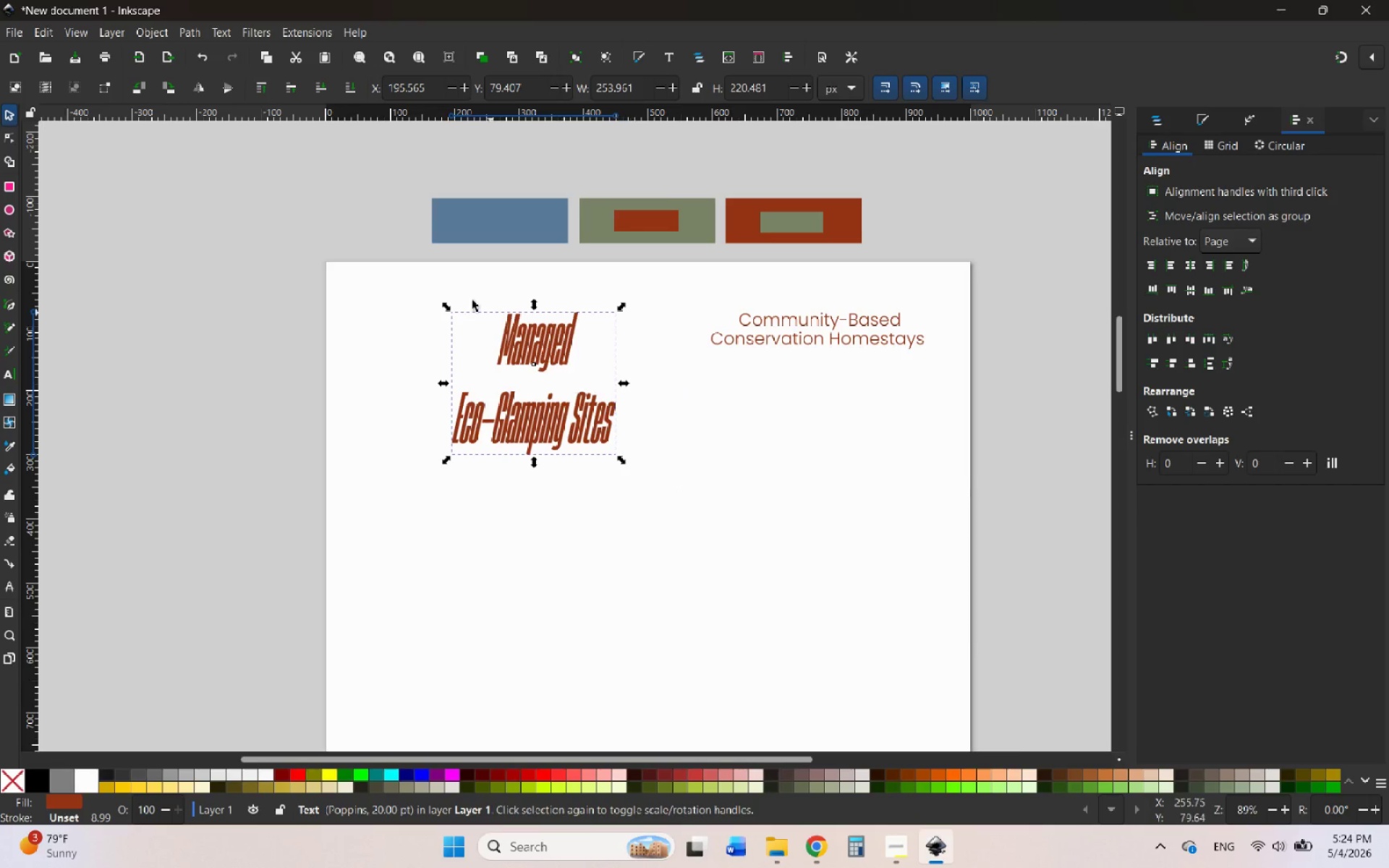 
hold_key(key=ControlLeft, duration=1.84)
 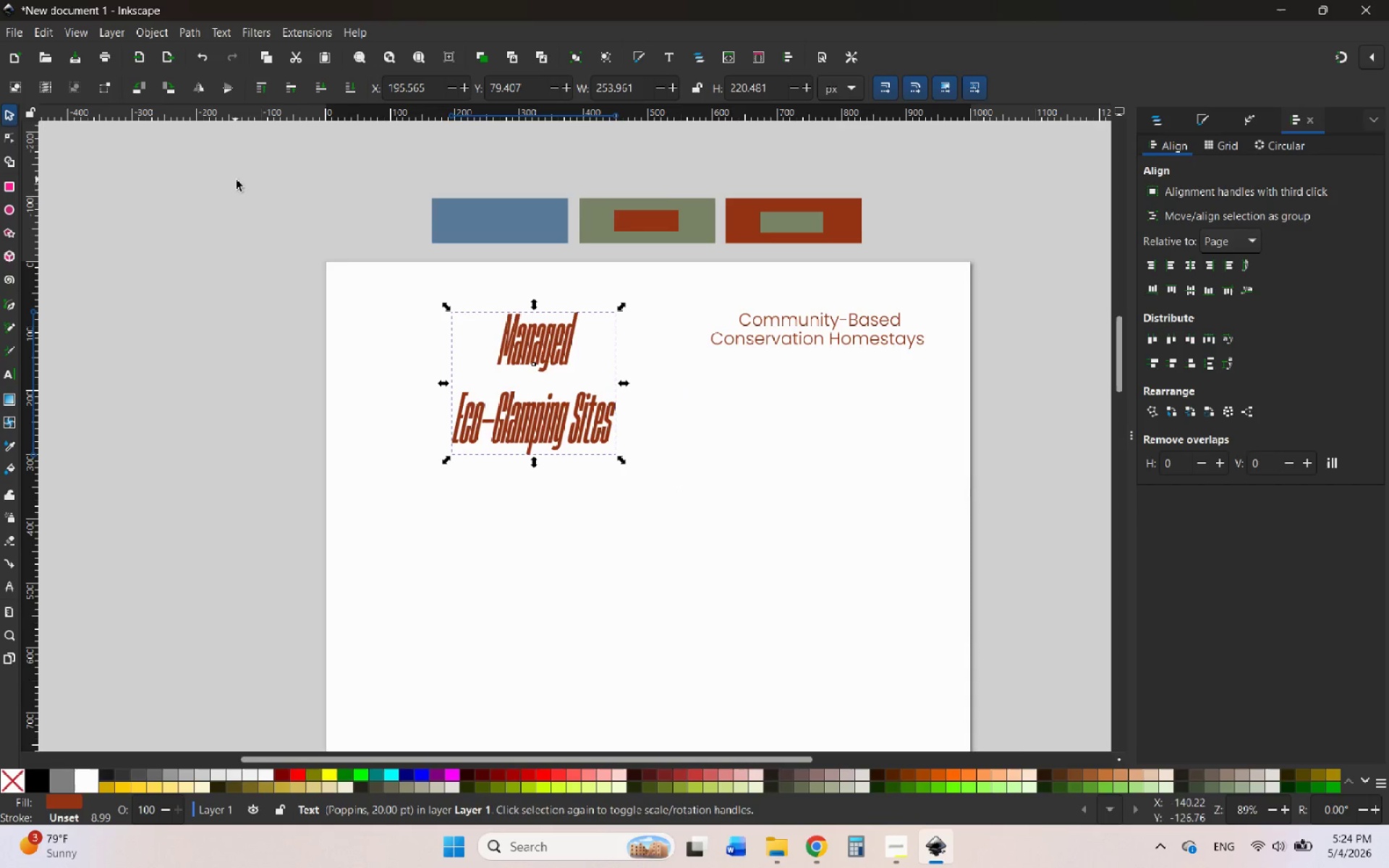 
double_click([531, 333])
 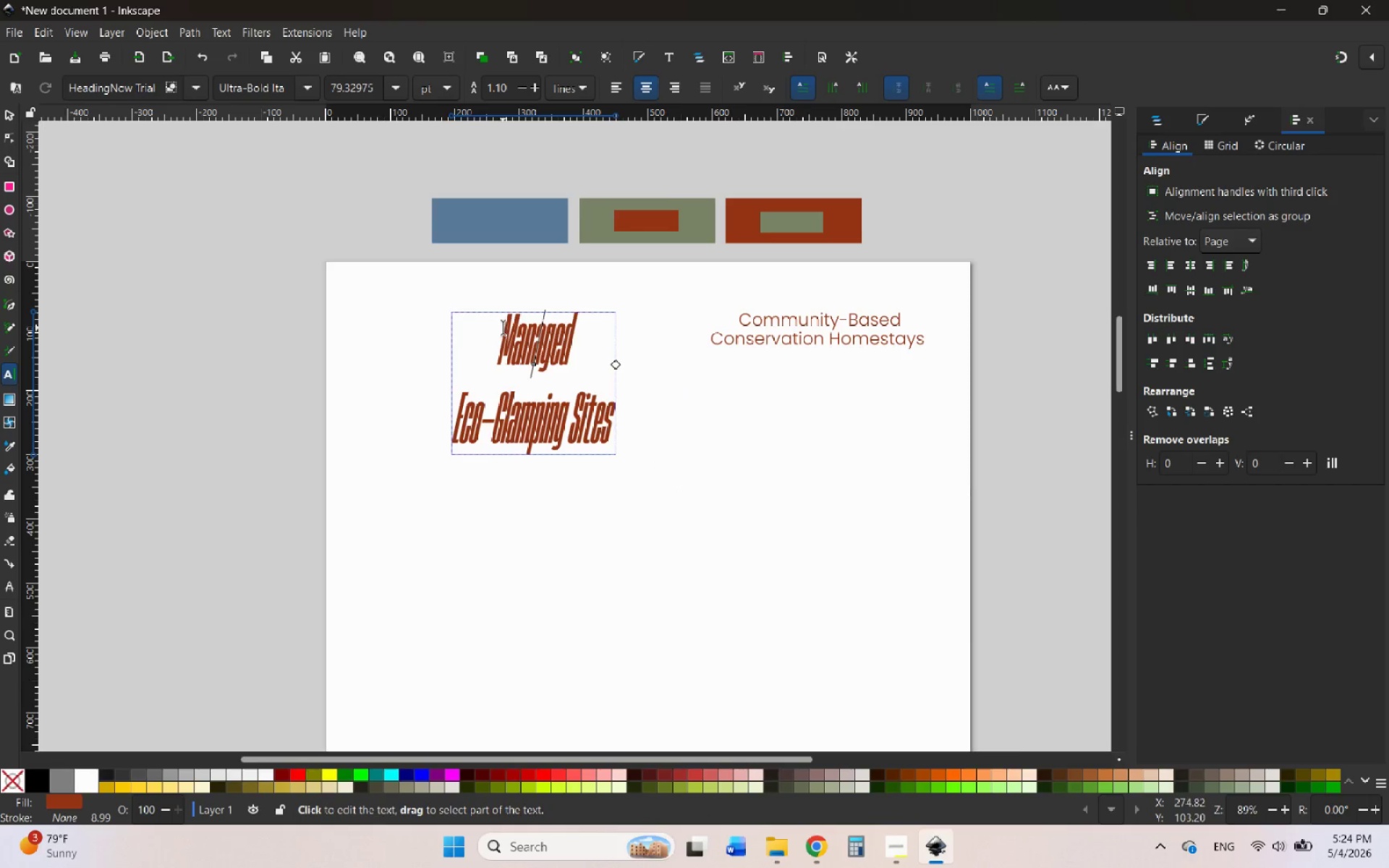 
left_click_drag(start_coordinate=[503, 328], to_coordinate=[637, 458])
 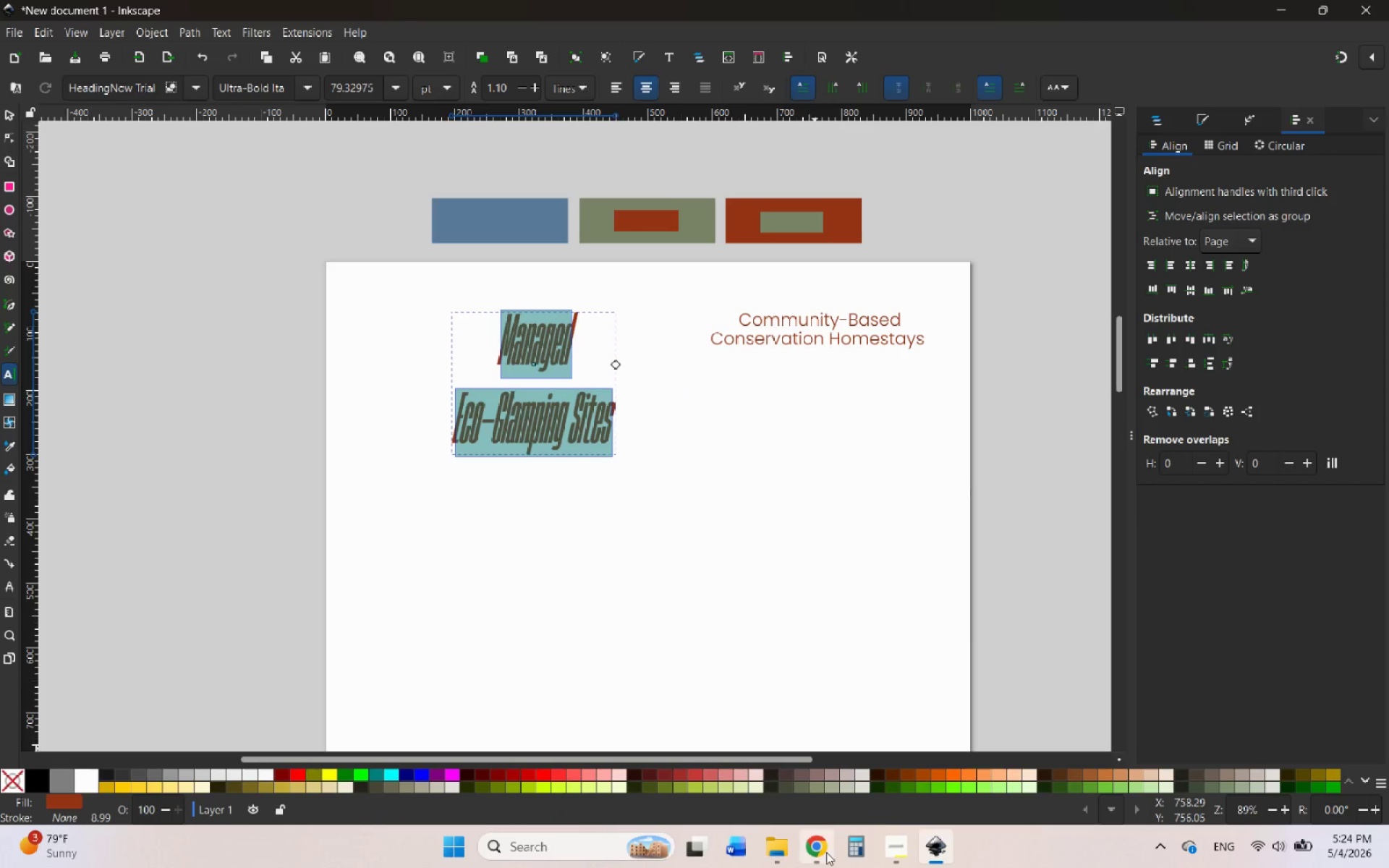 
left_click([826, 852])
 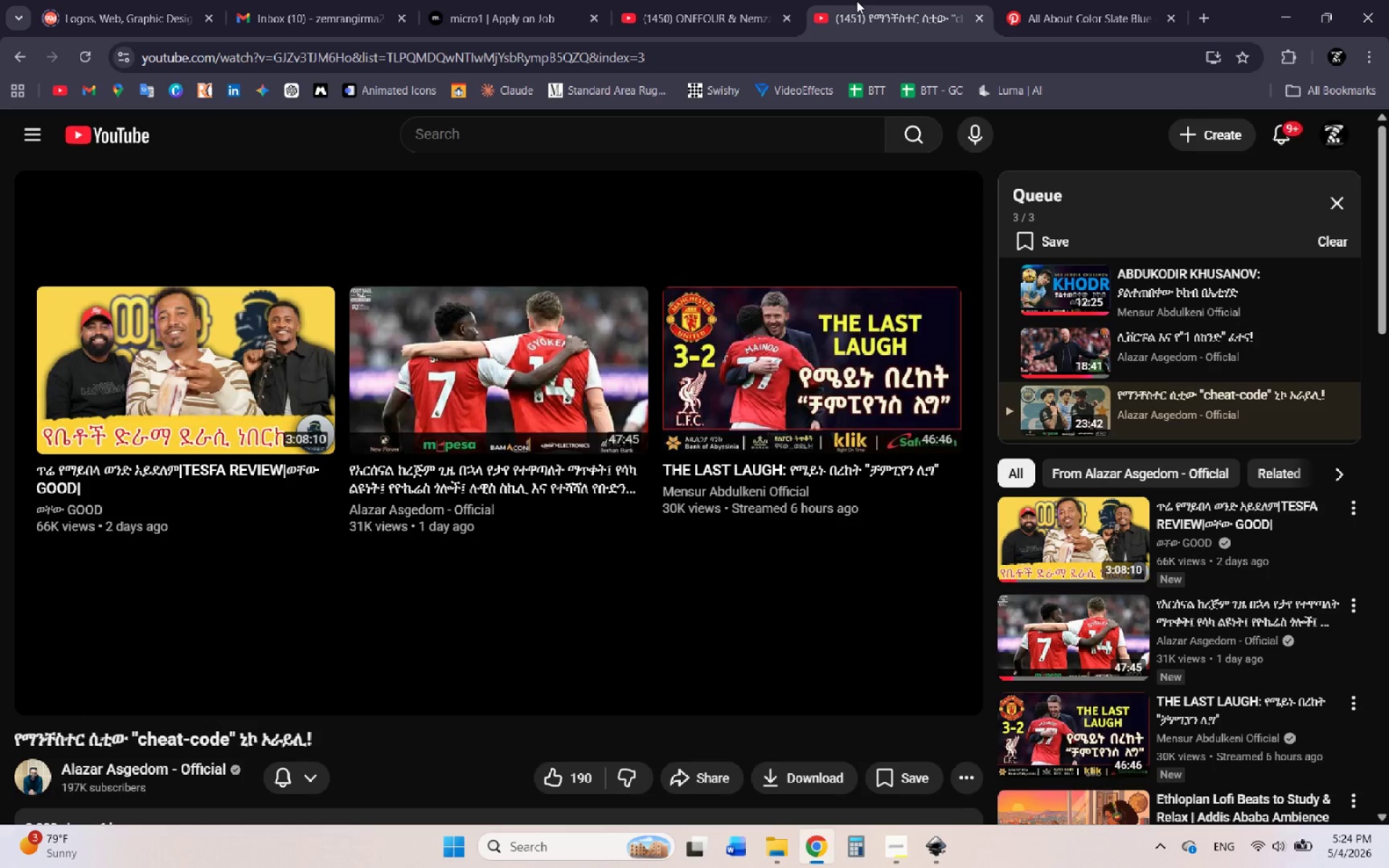 
wait(5.58)
 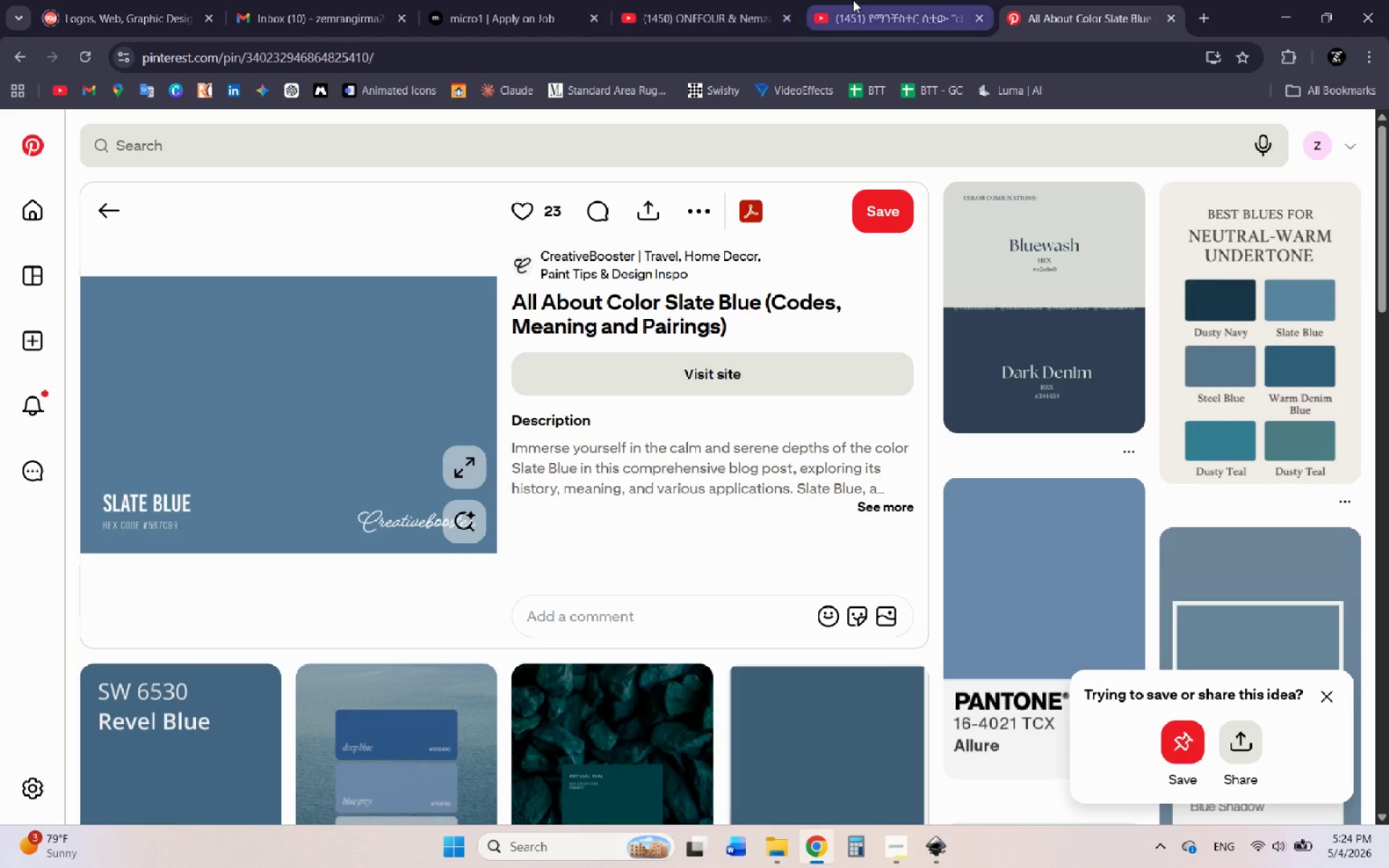 
left_click([750, 0])
 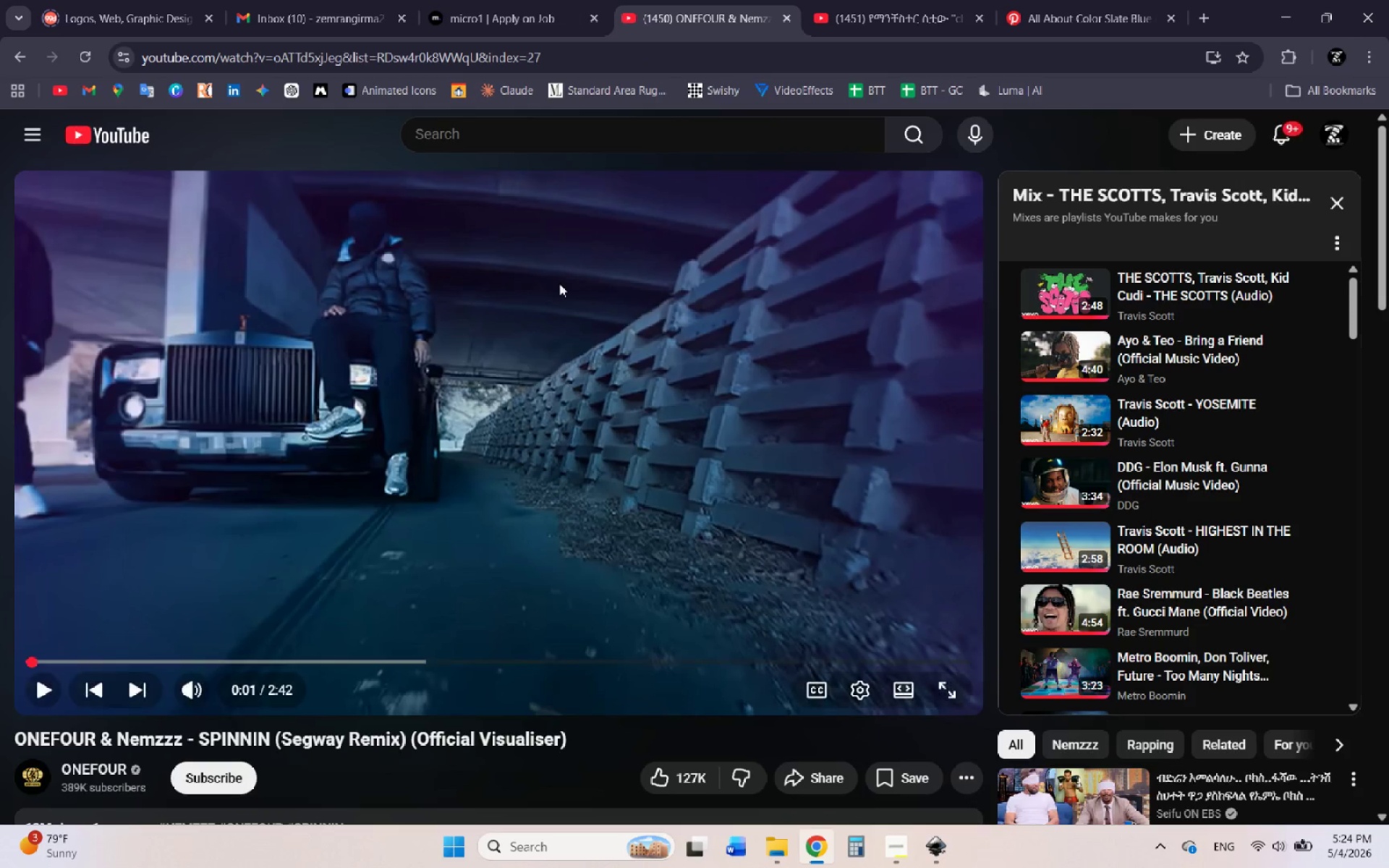 
left_click([559, 284])
 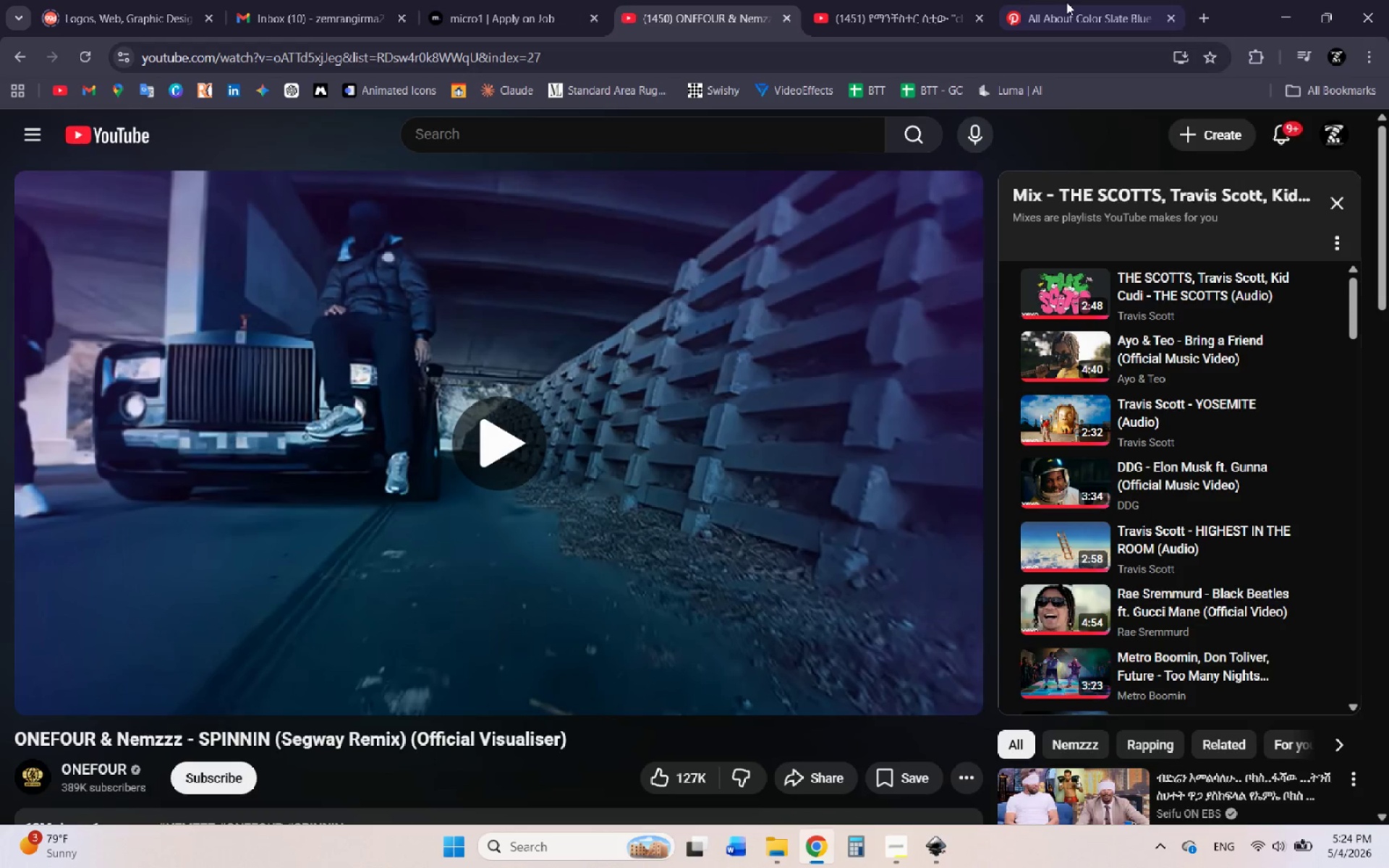 
left_click([1074, 0])
 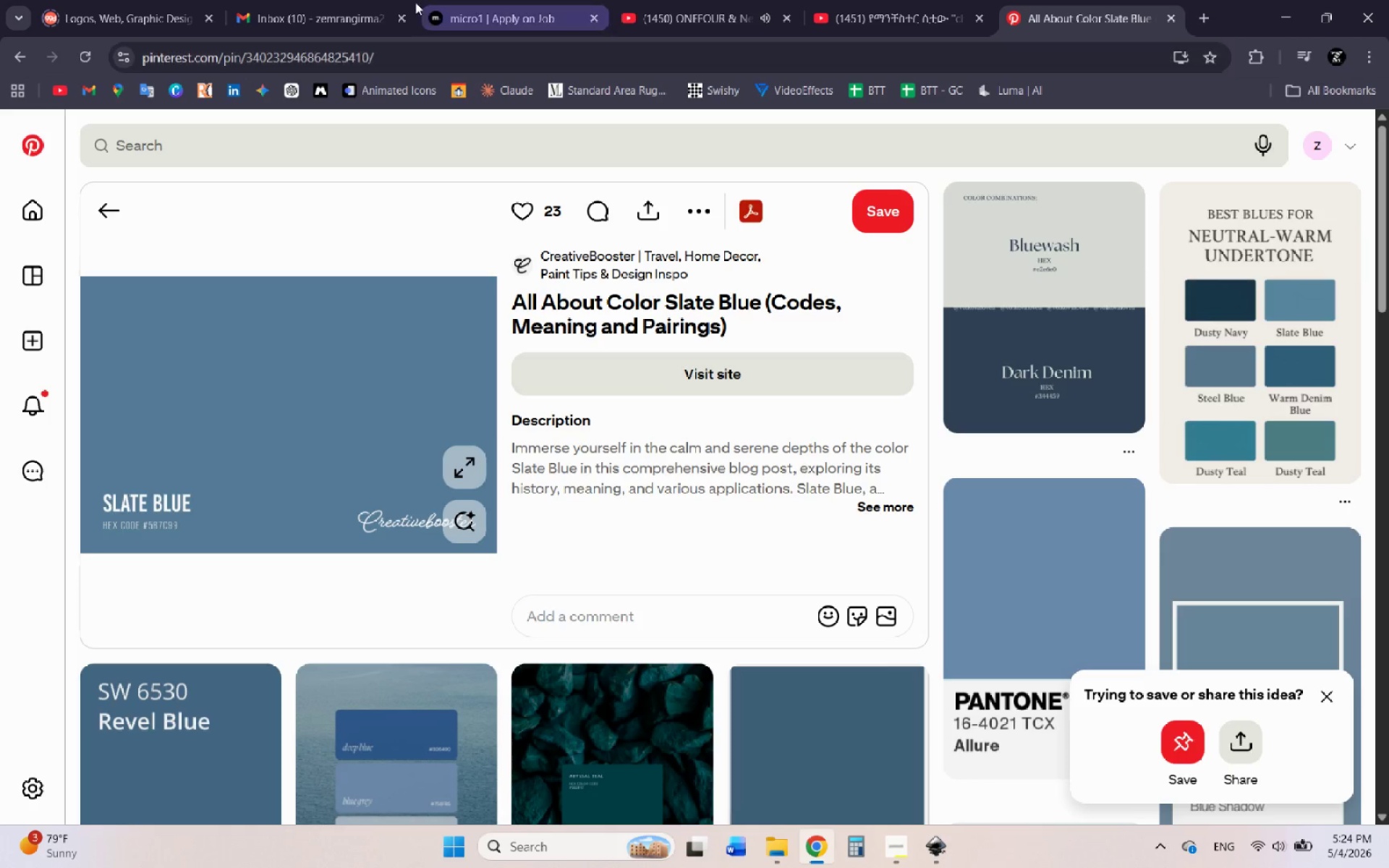 
left_click([337, 0])
 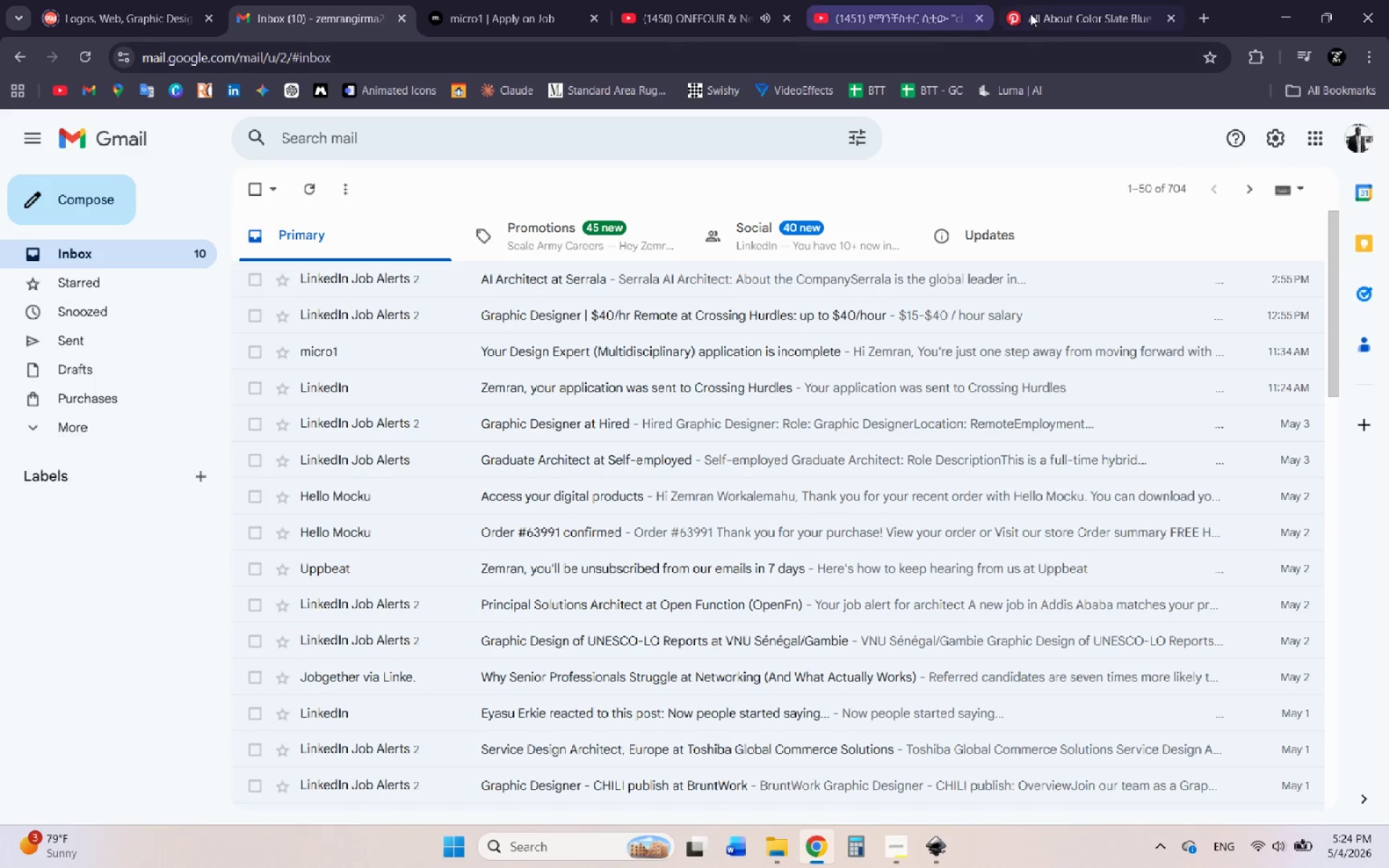 
left_click([1057, 1])
 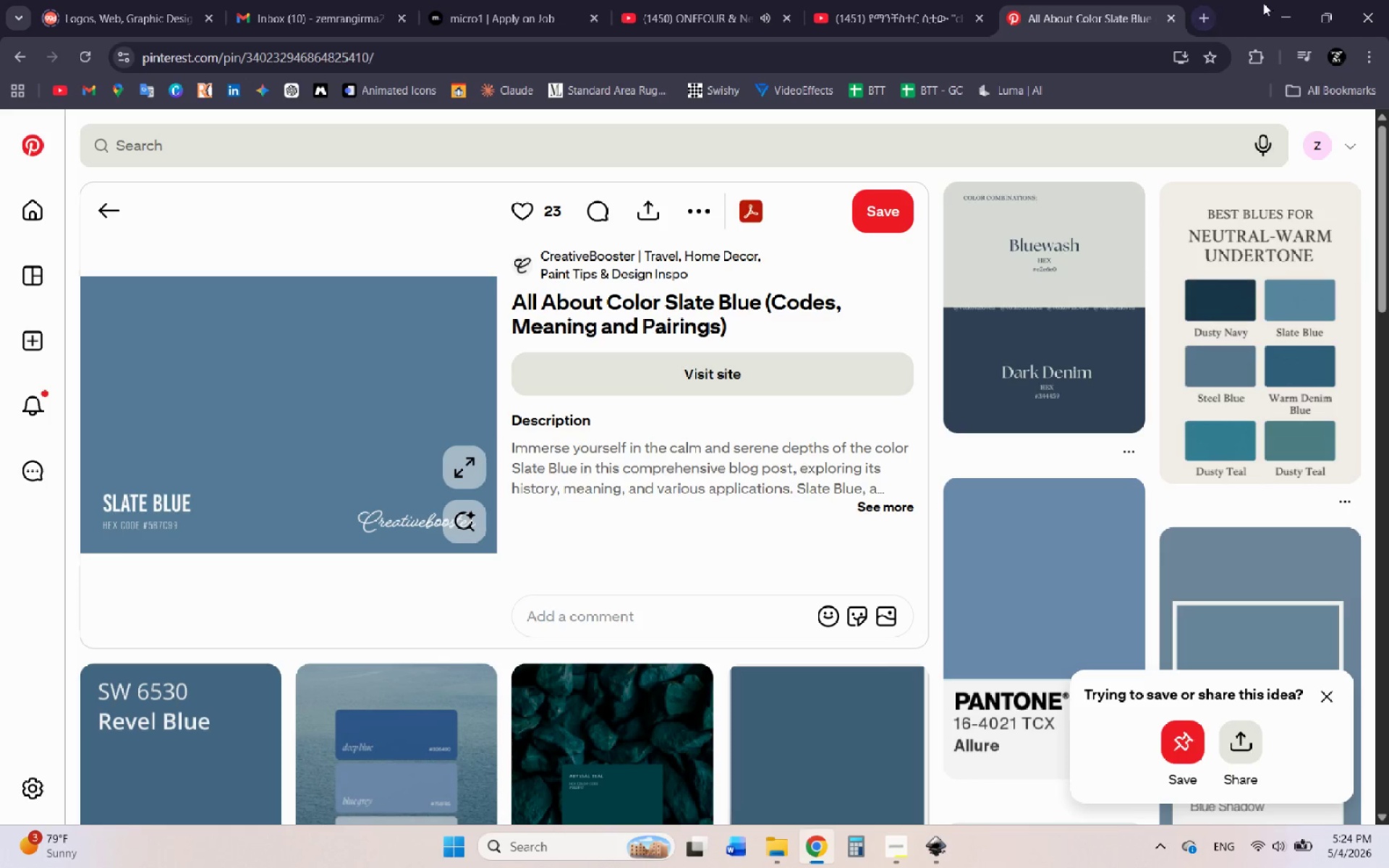 
left_click([1272, 5])
 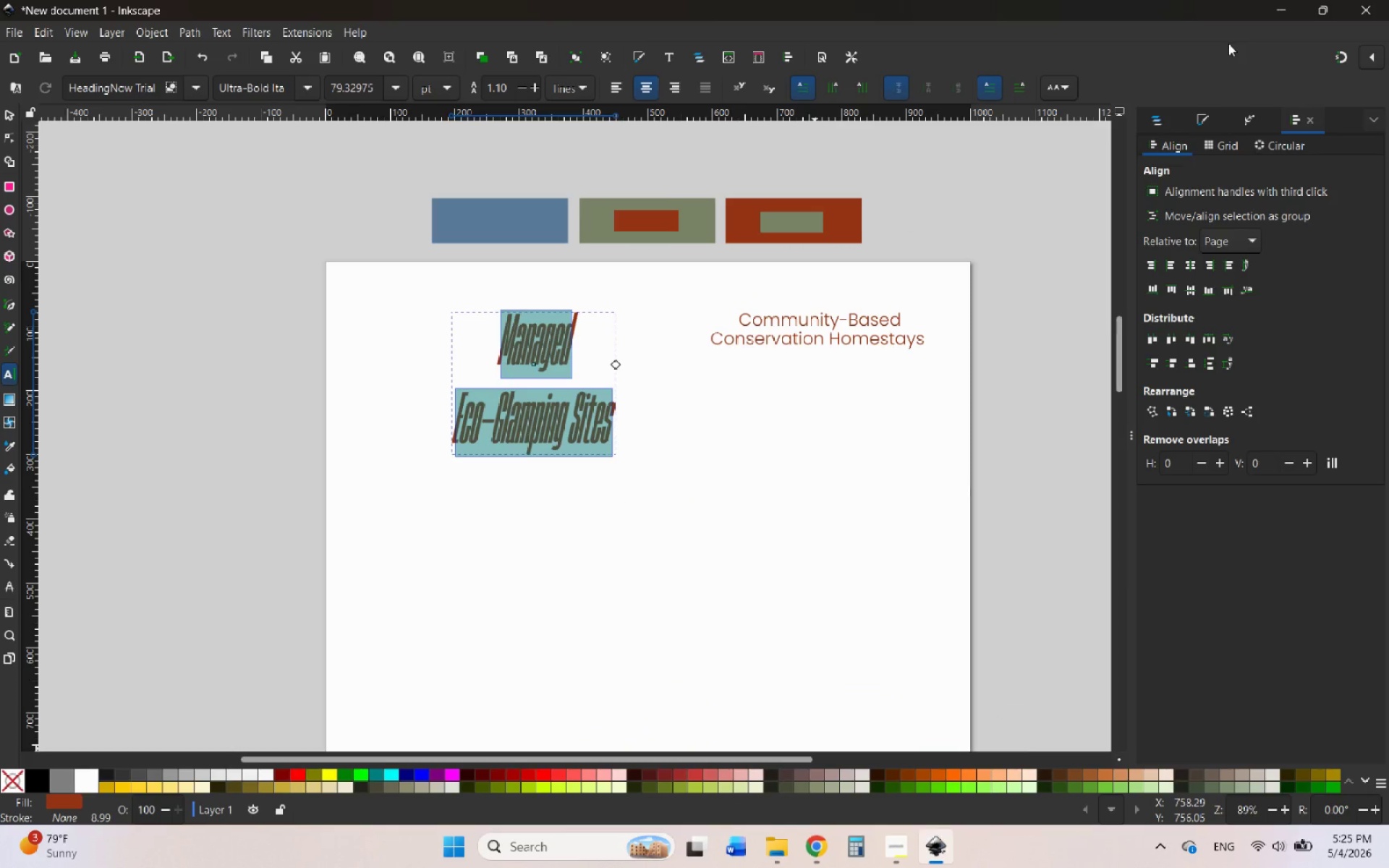 
key(VolumeUp)
 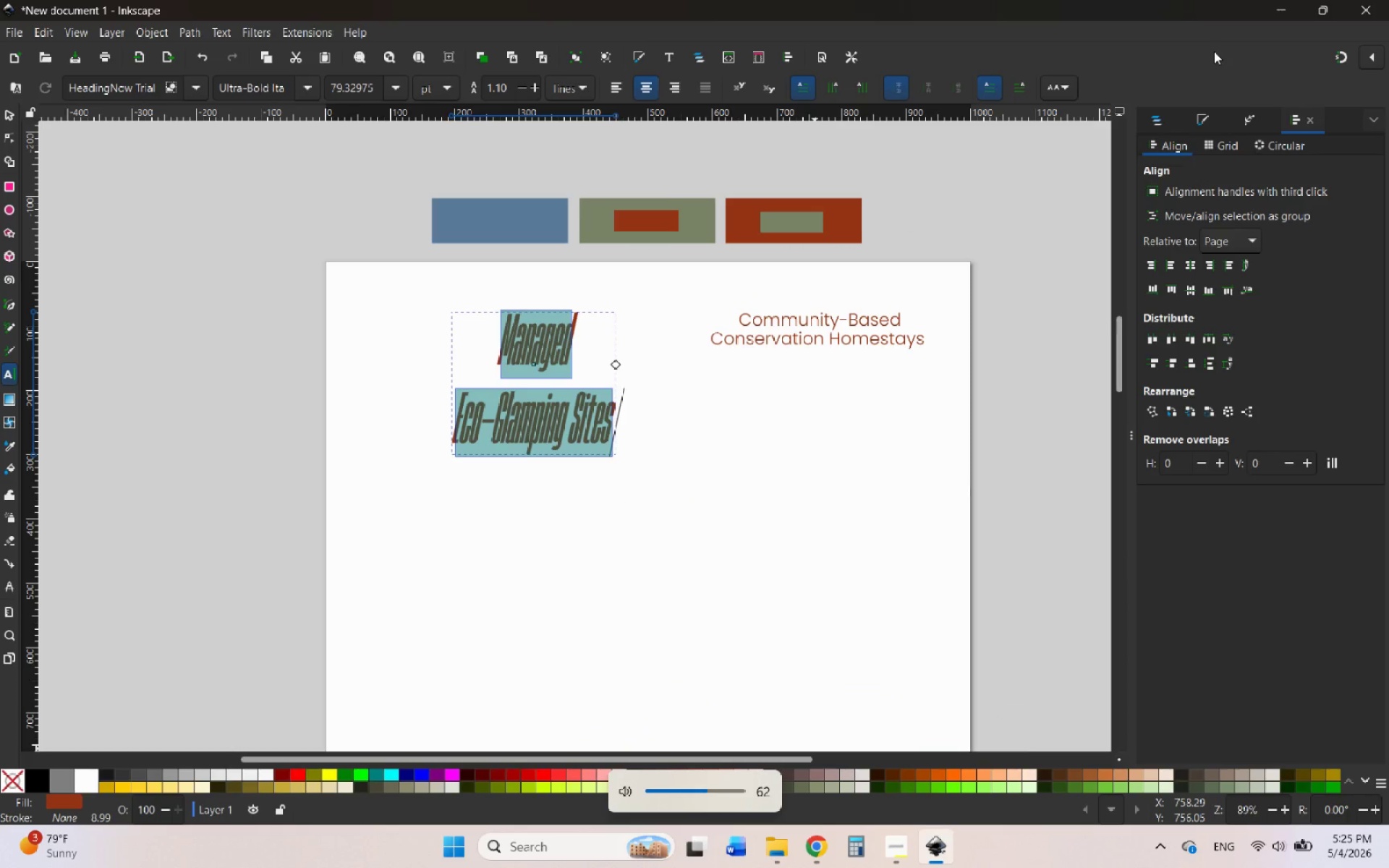 
key(VolumeDown)
 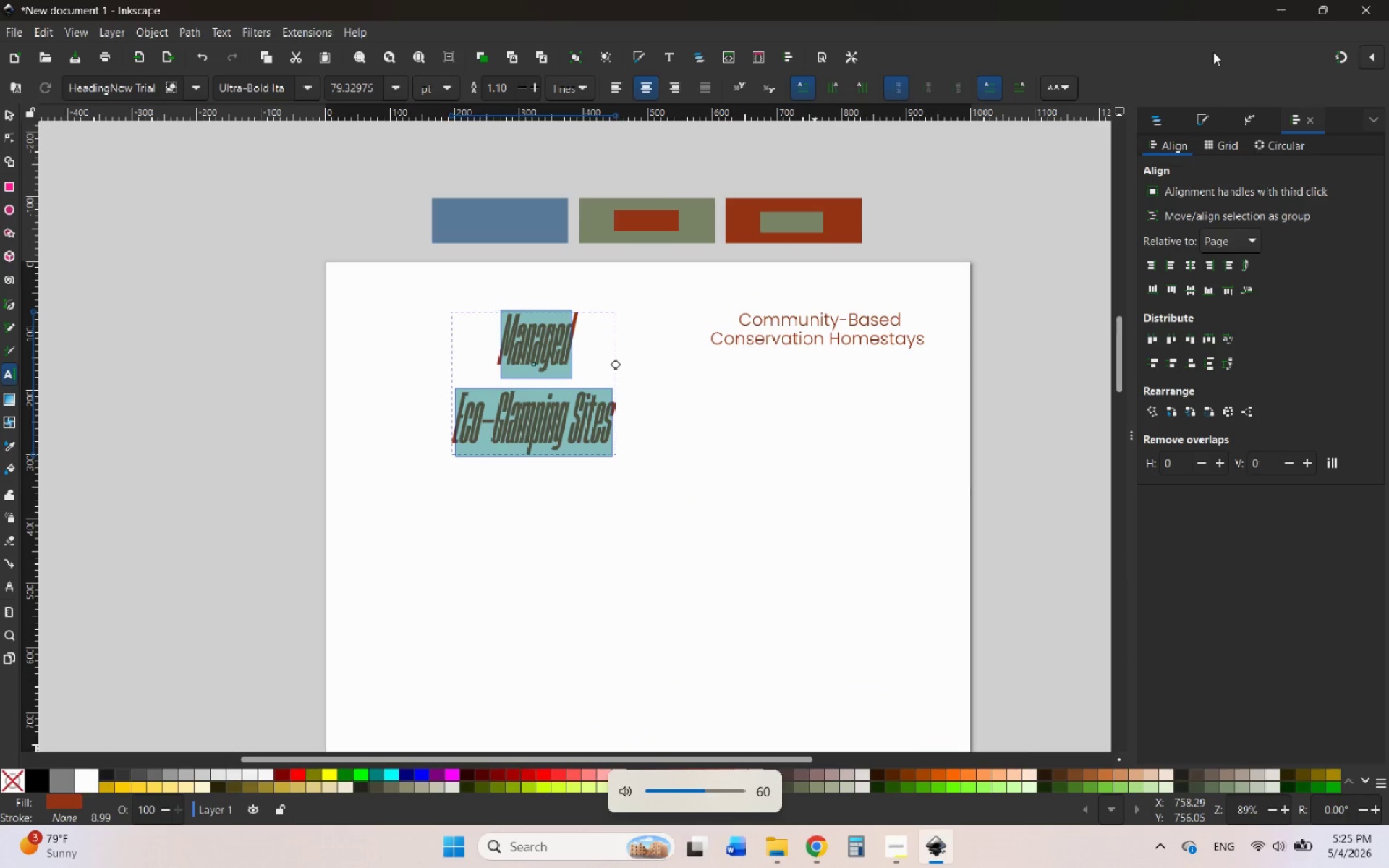 
key(VolumeDown)
 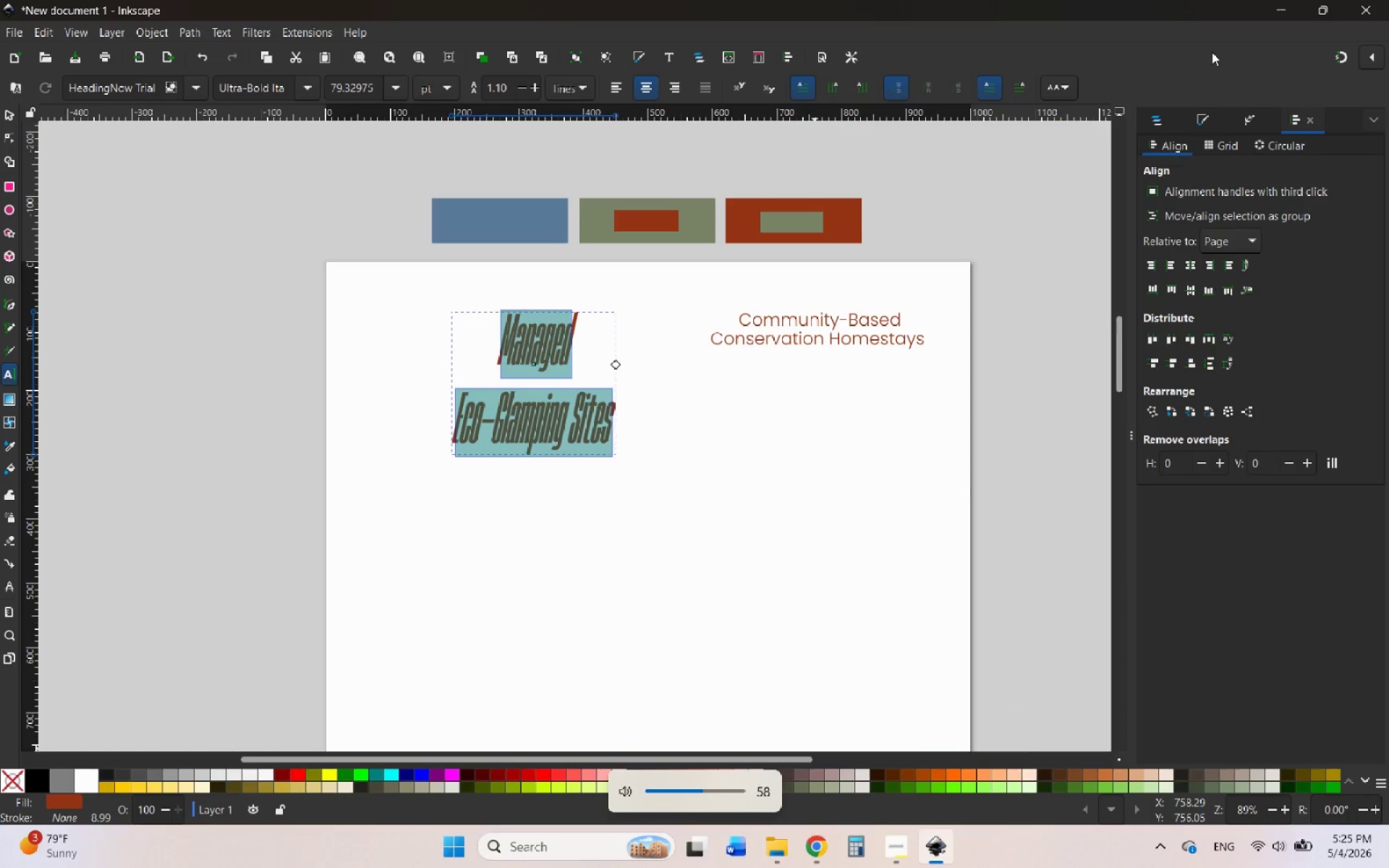 
key(VolumeDown)
 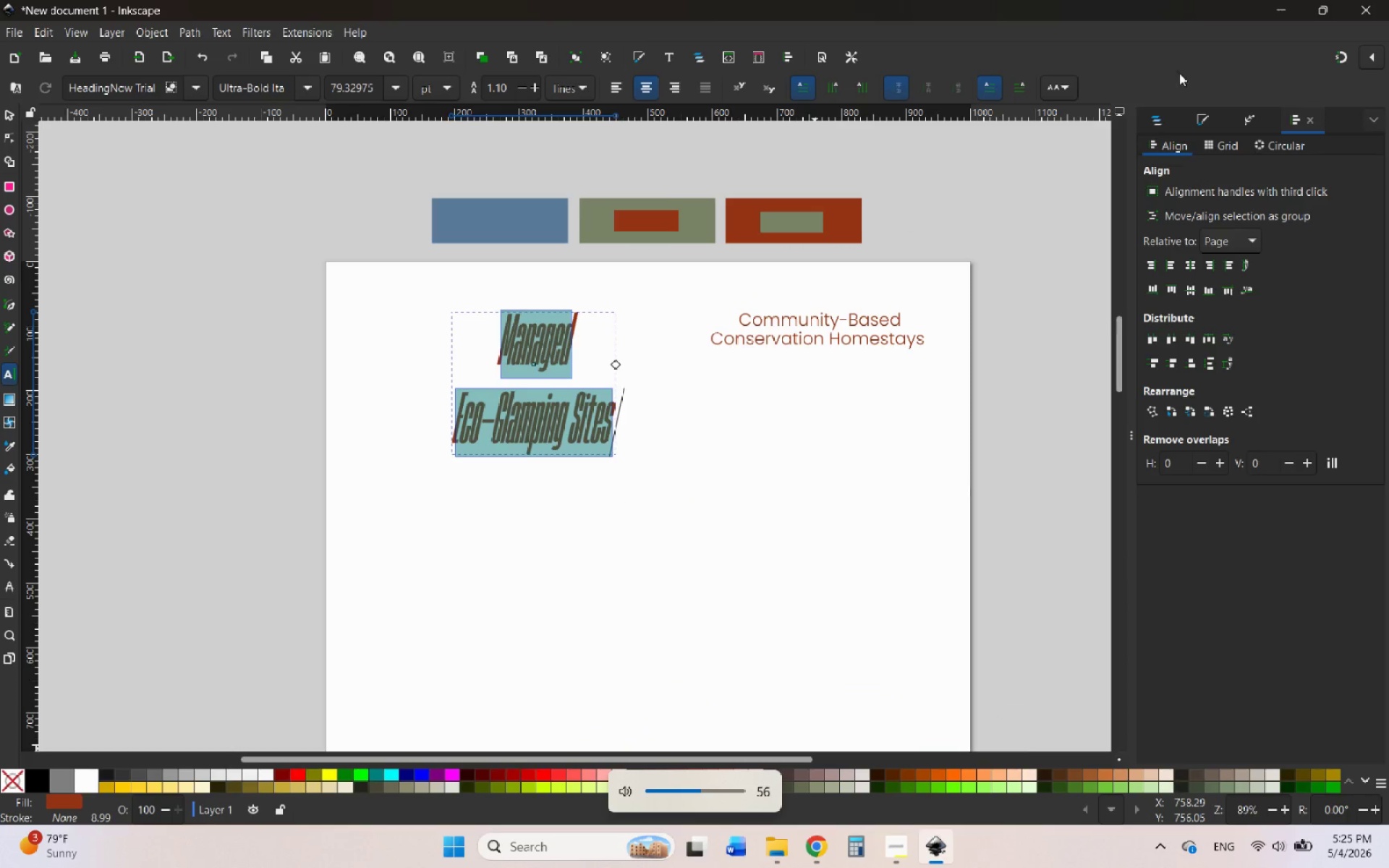 
key(VolumeDown)
 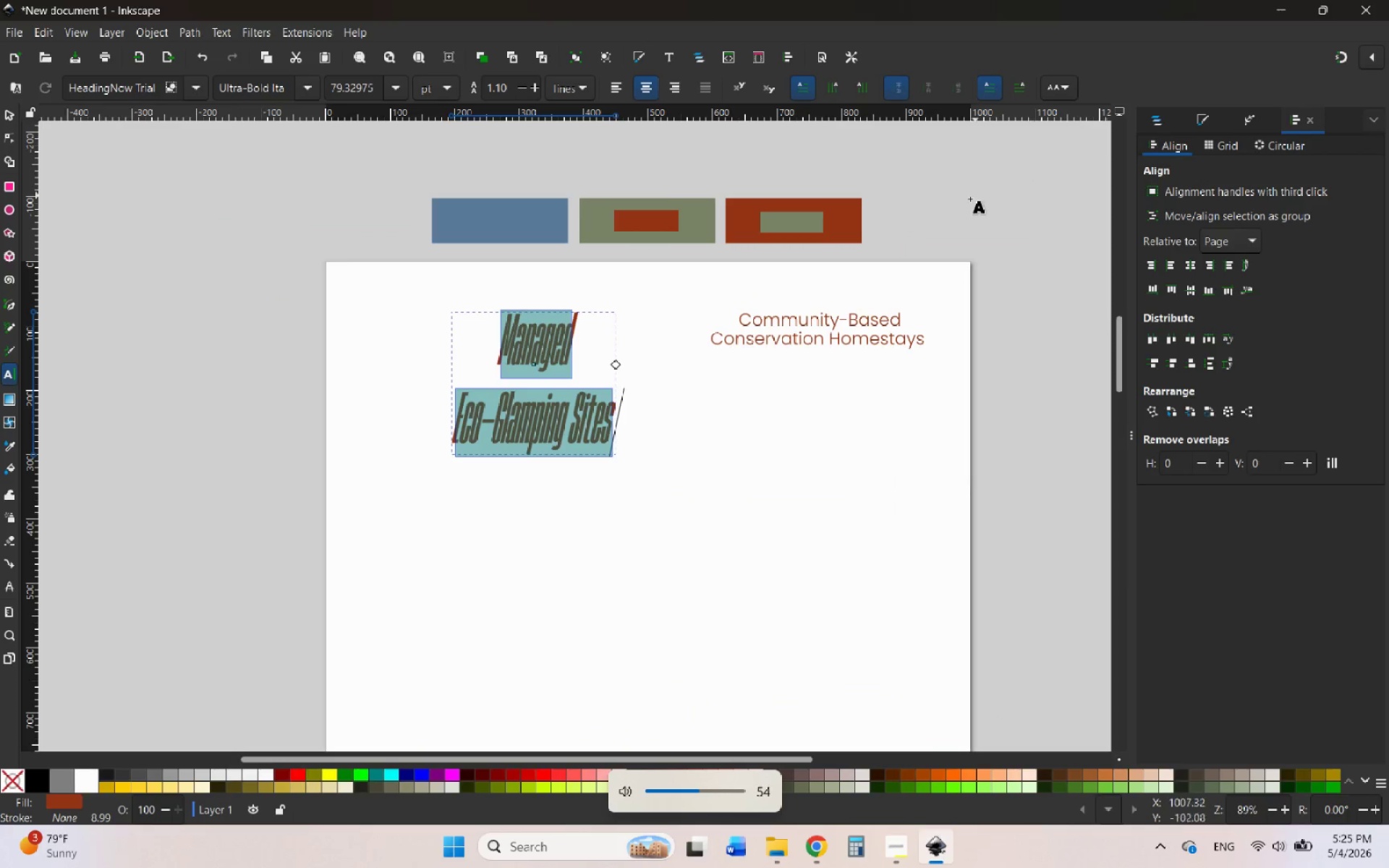 
key(VolumeDown)
 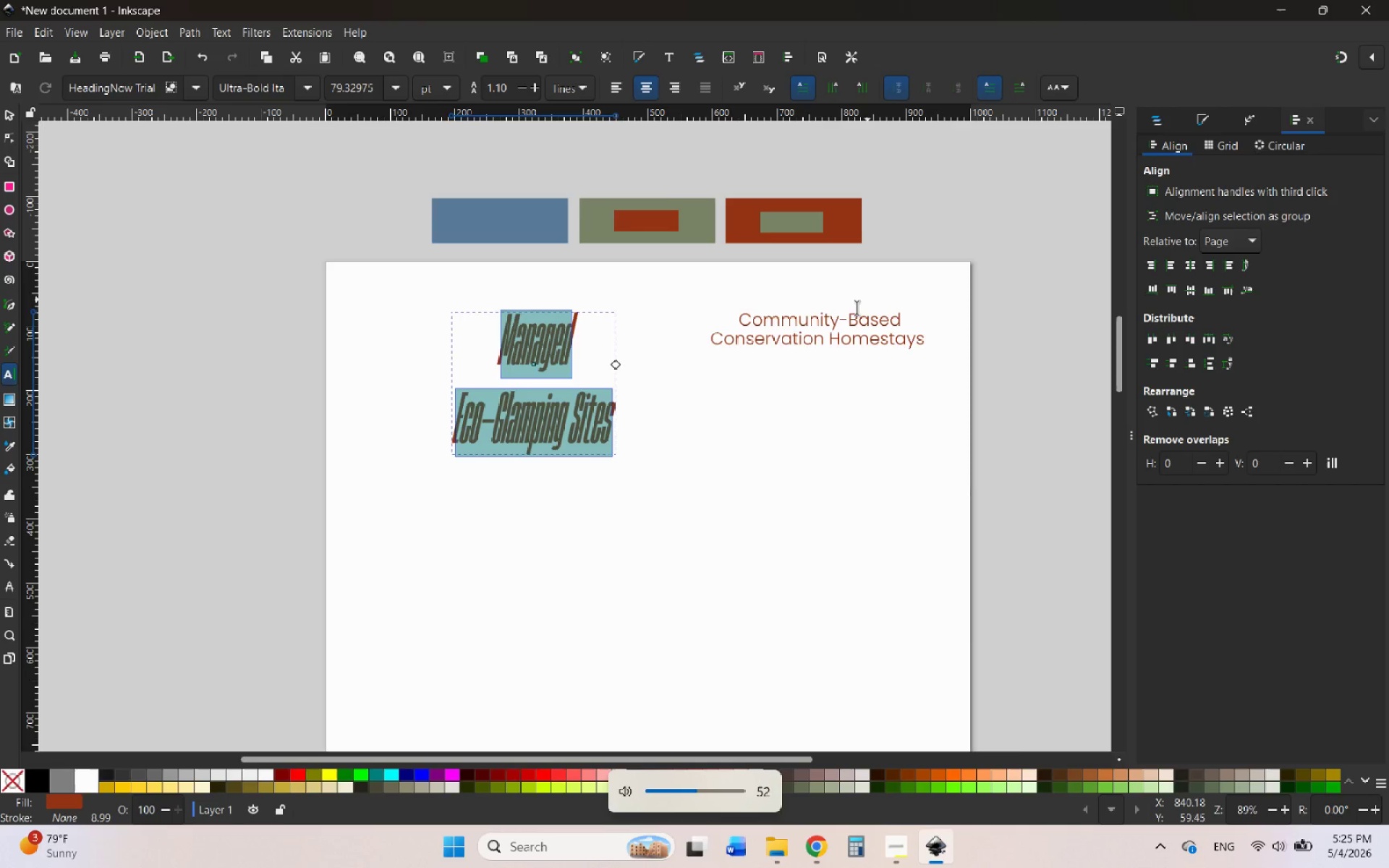 
key(VolumeDown)
 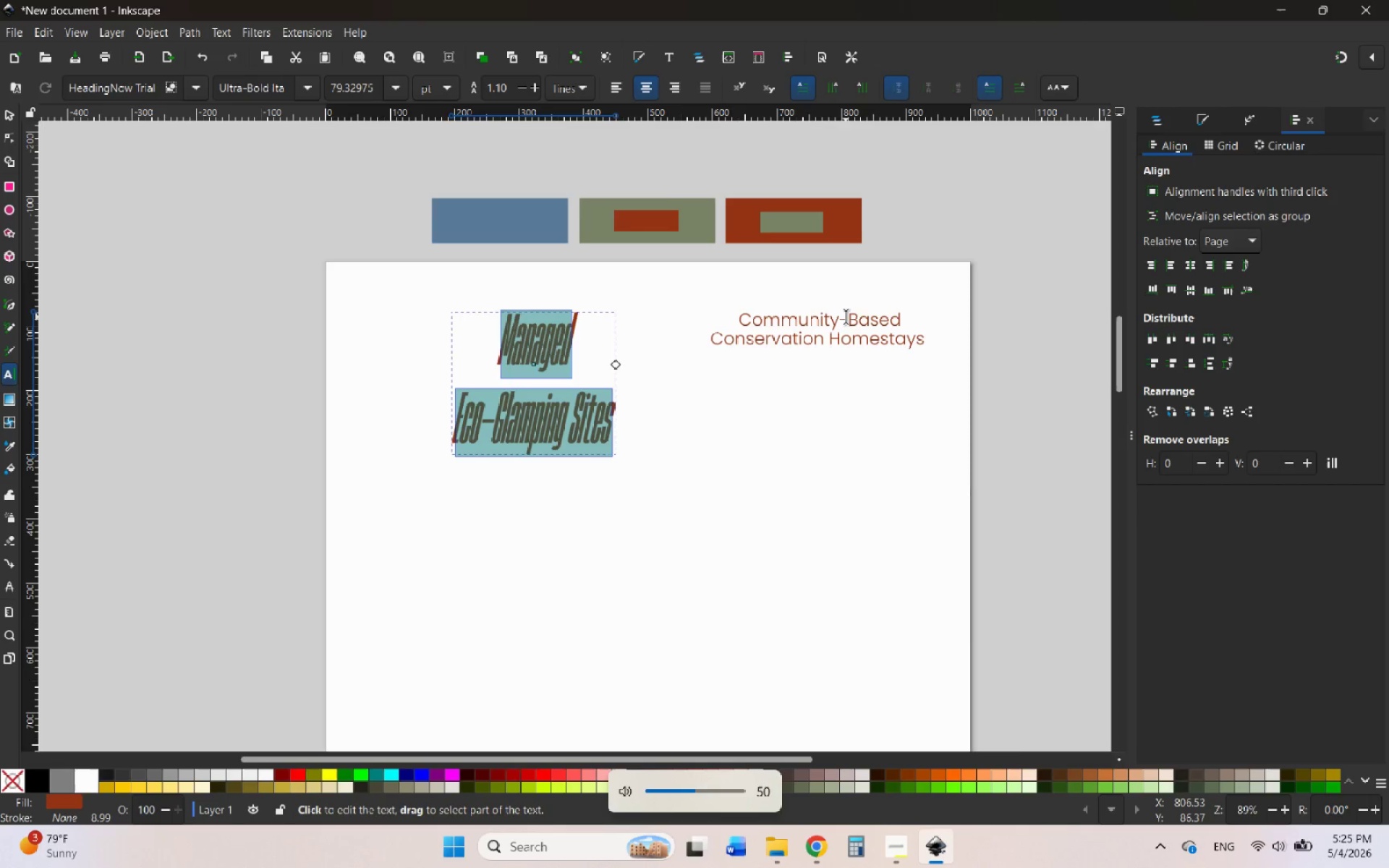 
key(VolumeDown)
 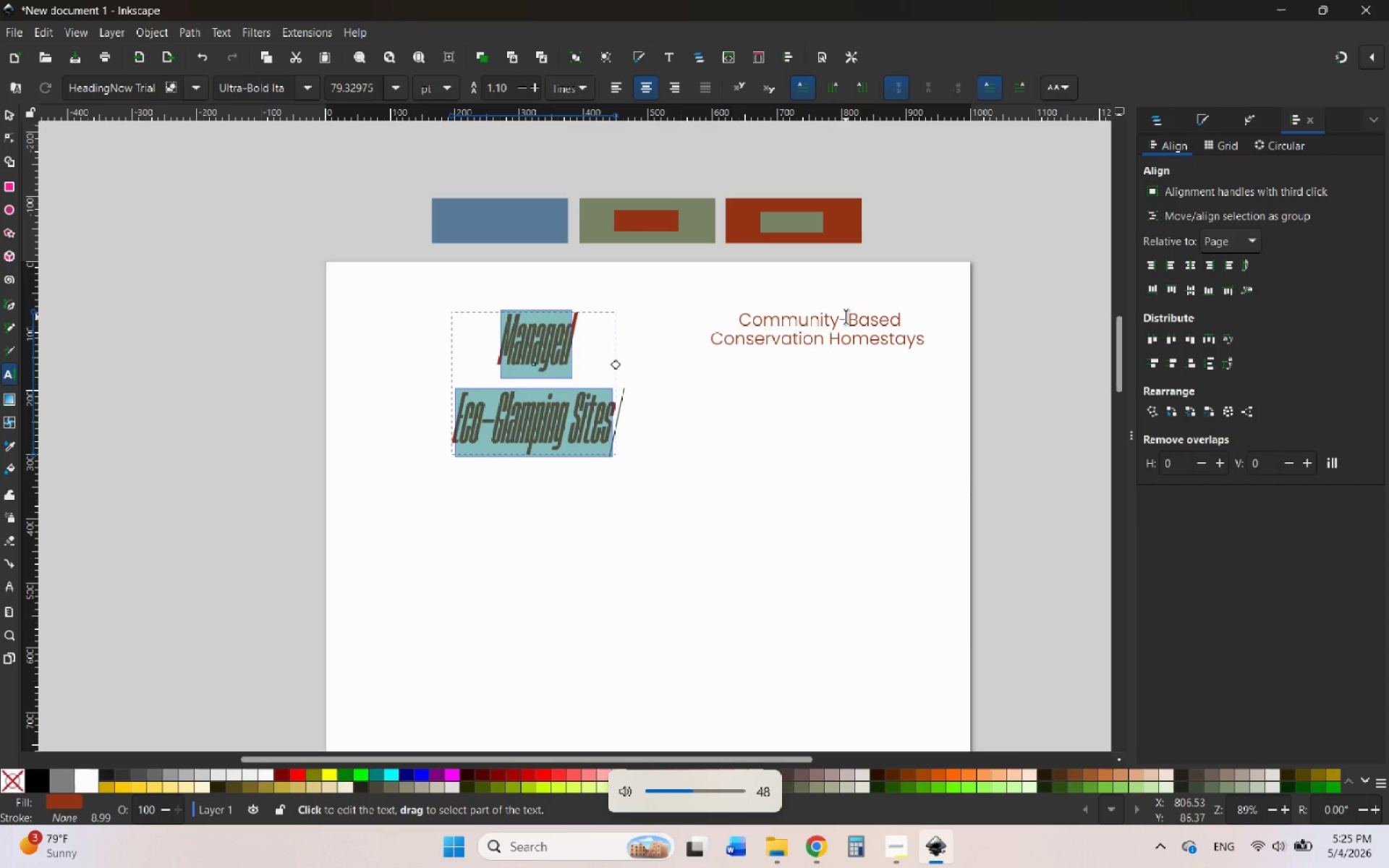 
key(VolumeDown)
 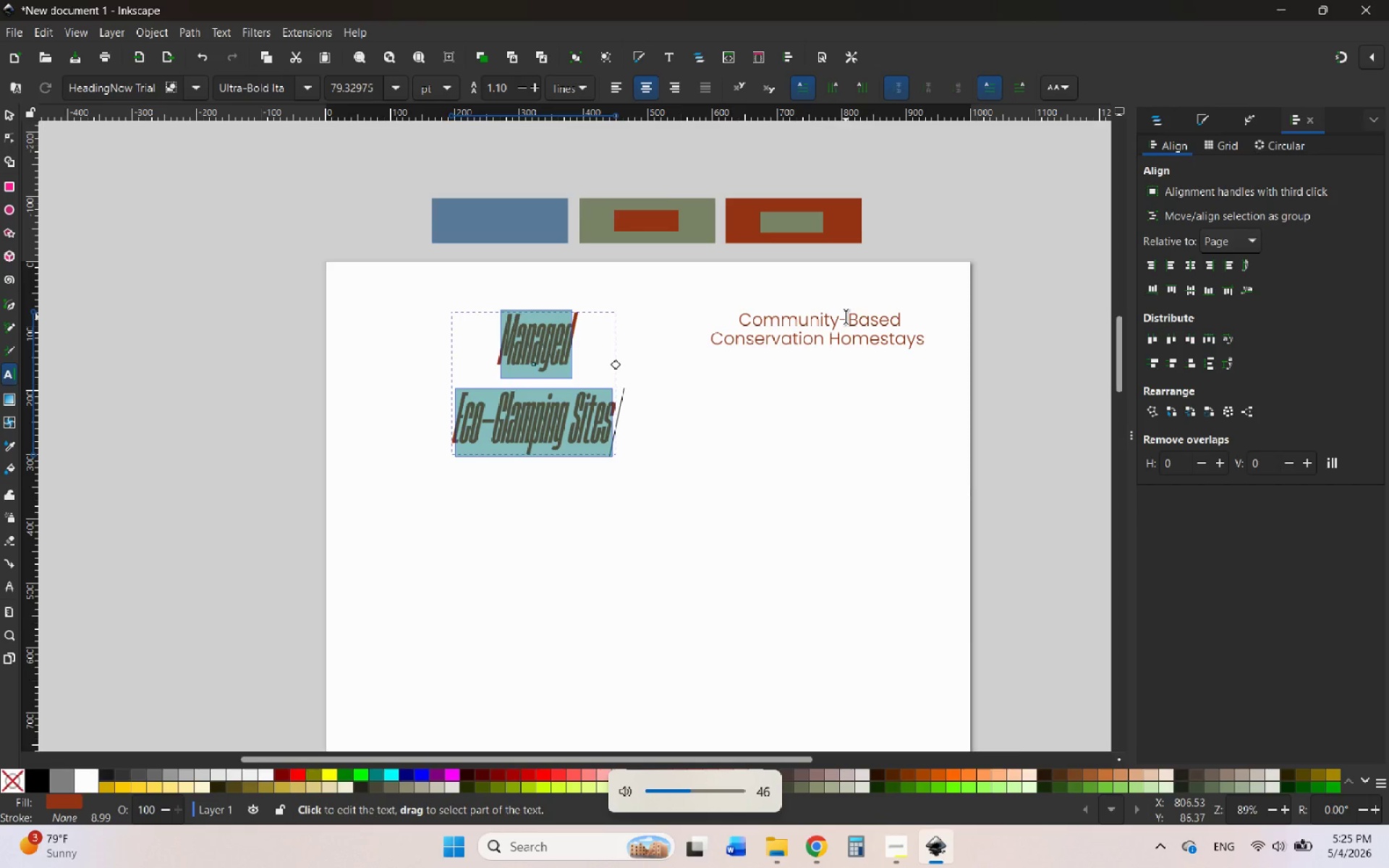 
key(VolumeDown)
 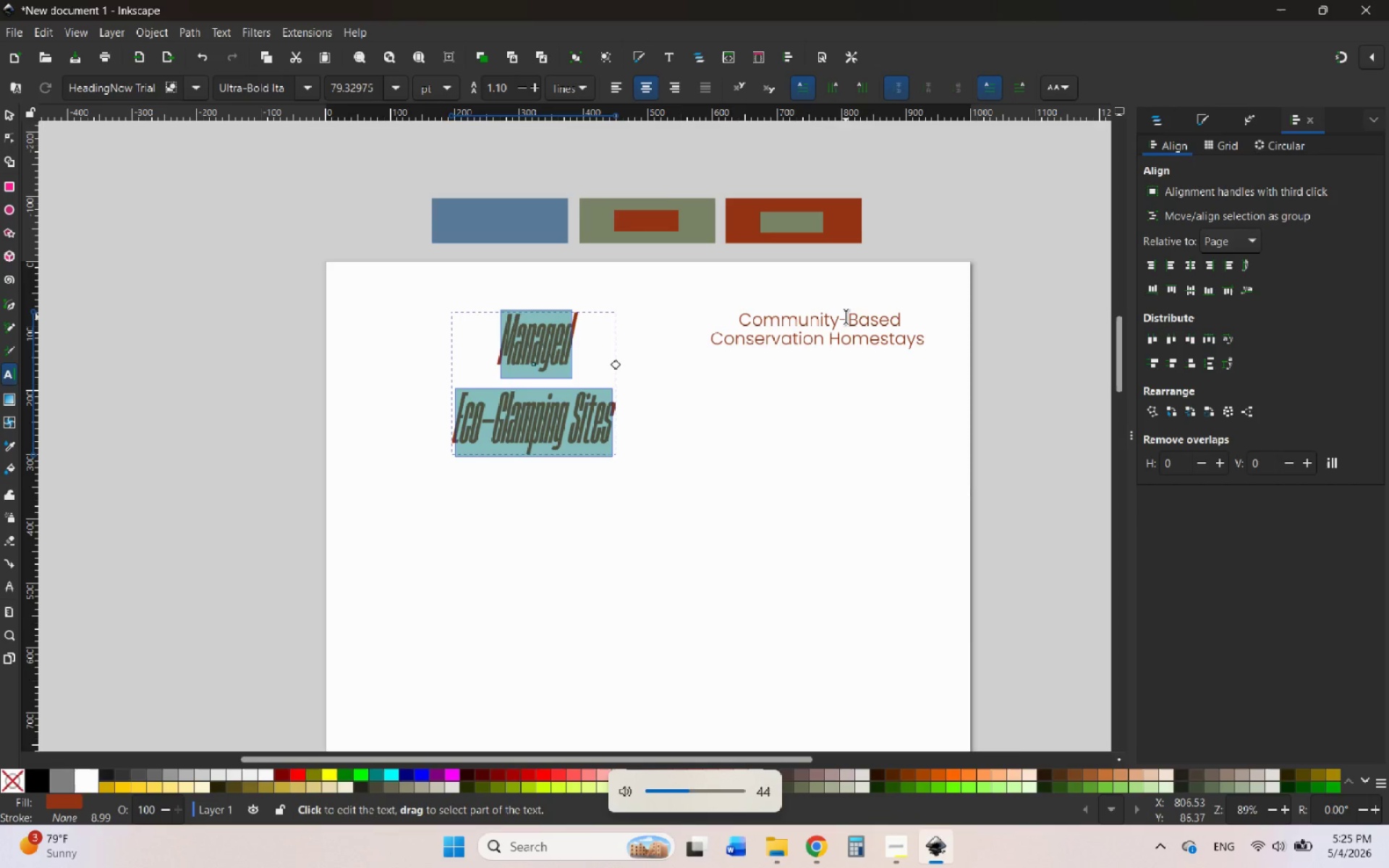 
key(VolumeDown)
 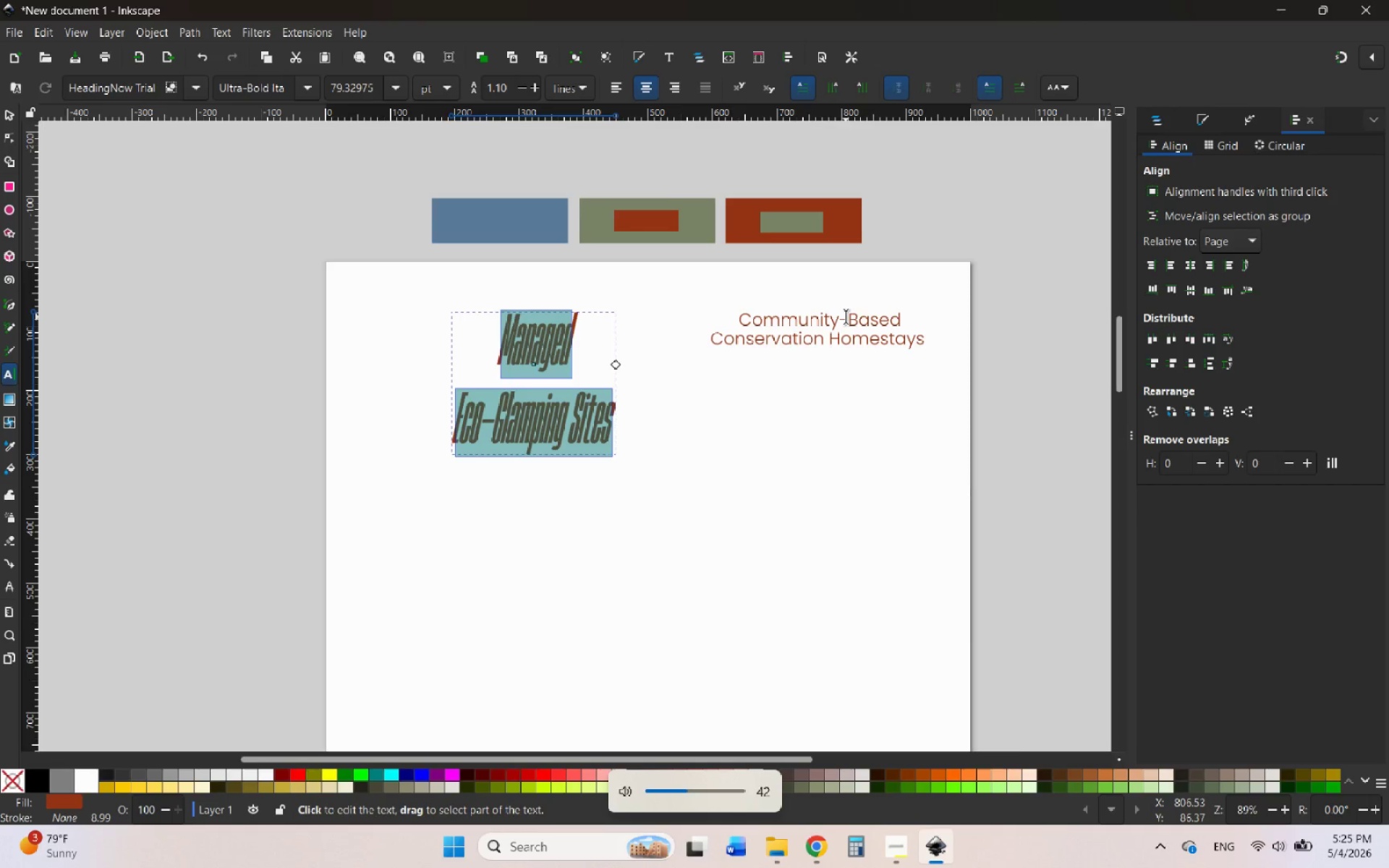 
key(VolumeDown)
 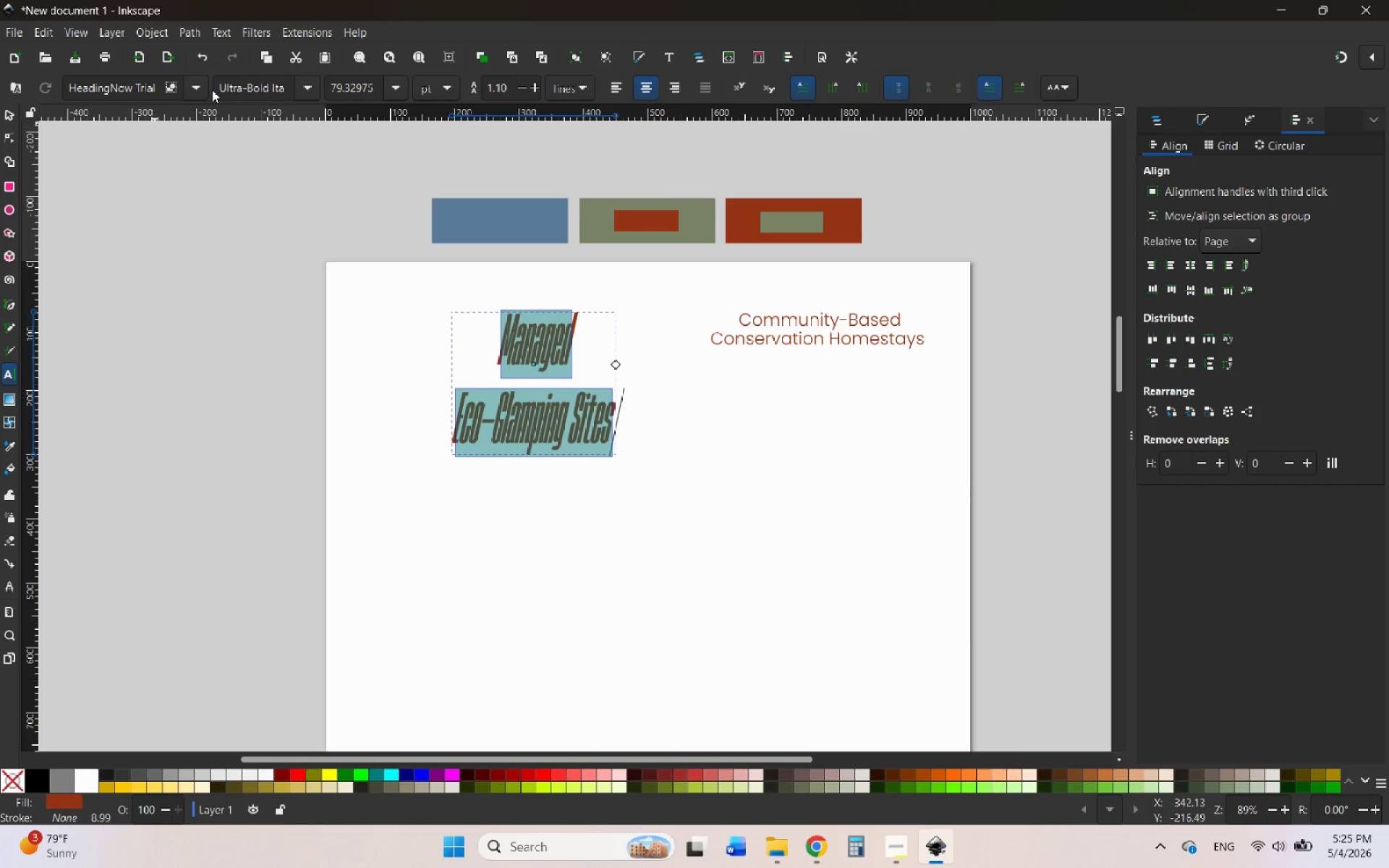 
wait(5.14)
 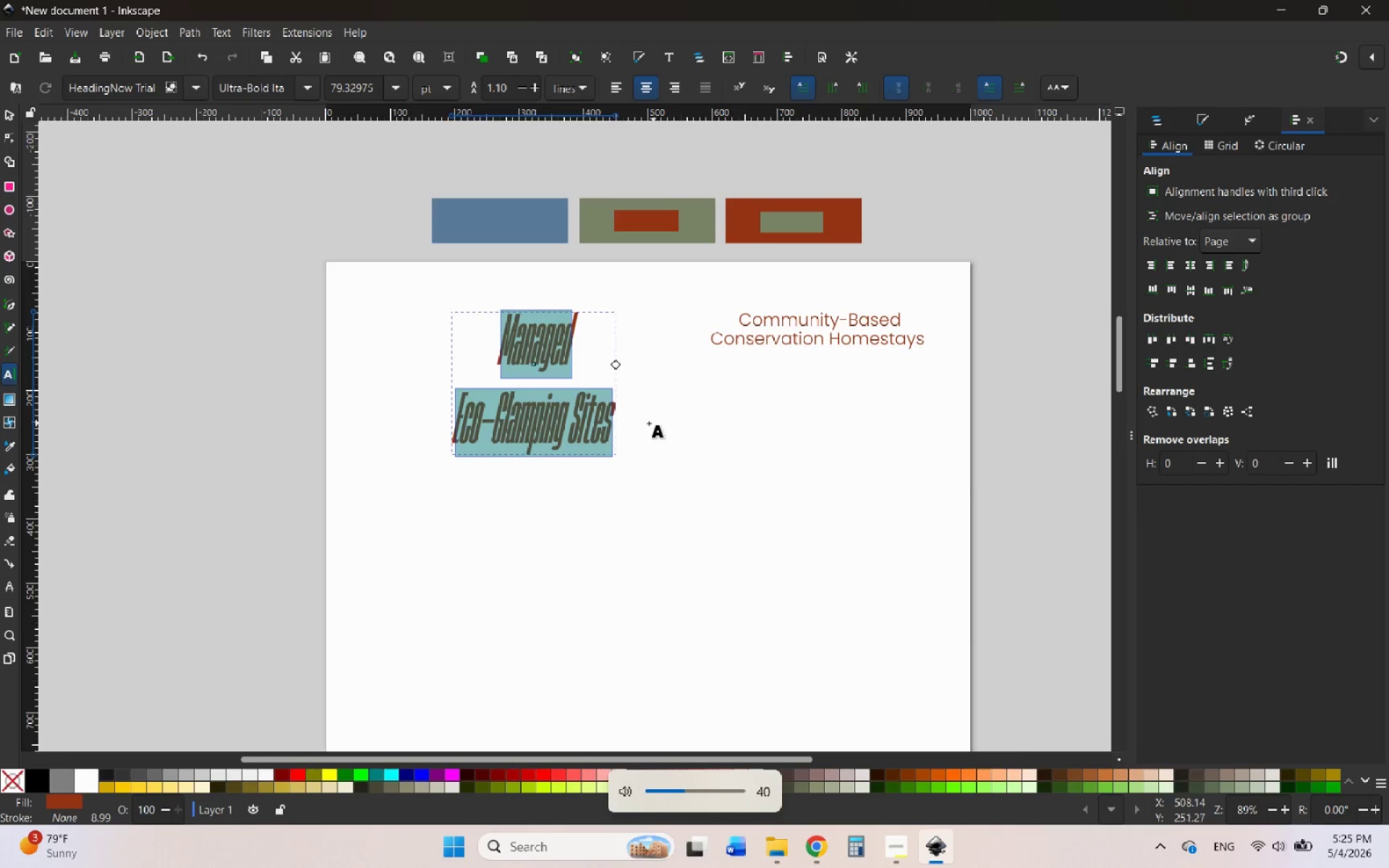 
left_click([195, 93])
 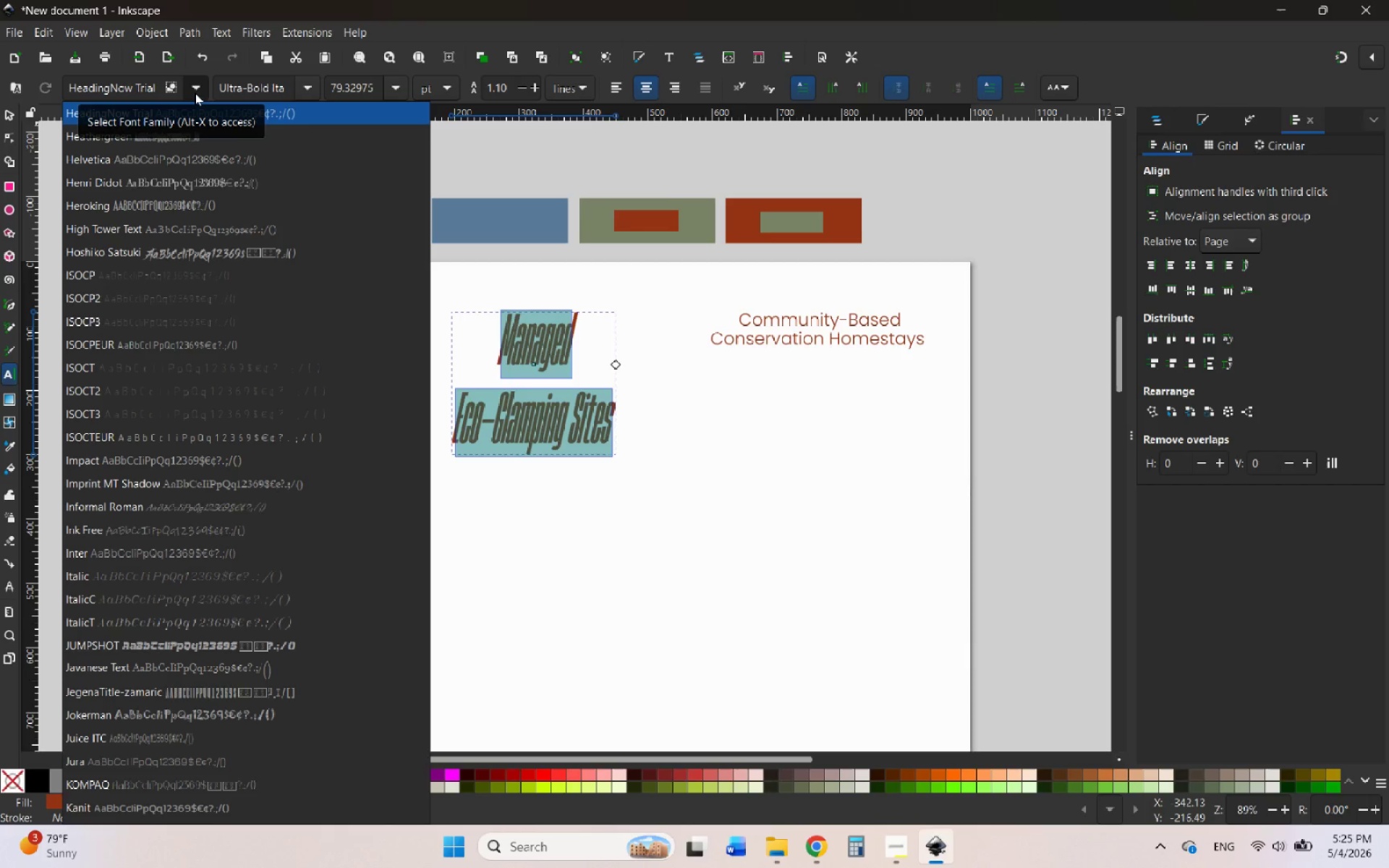 
left_click([195, 93])
 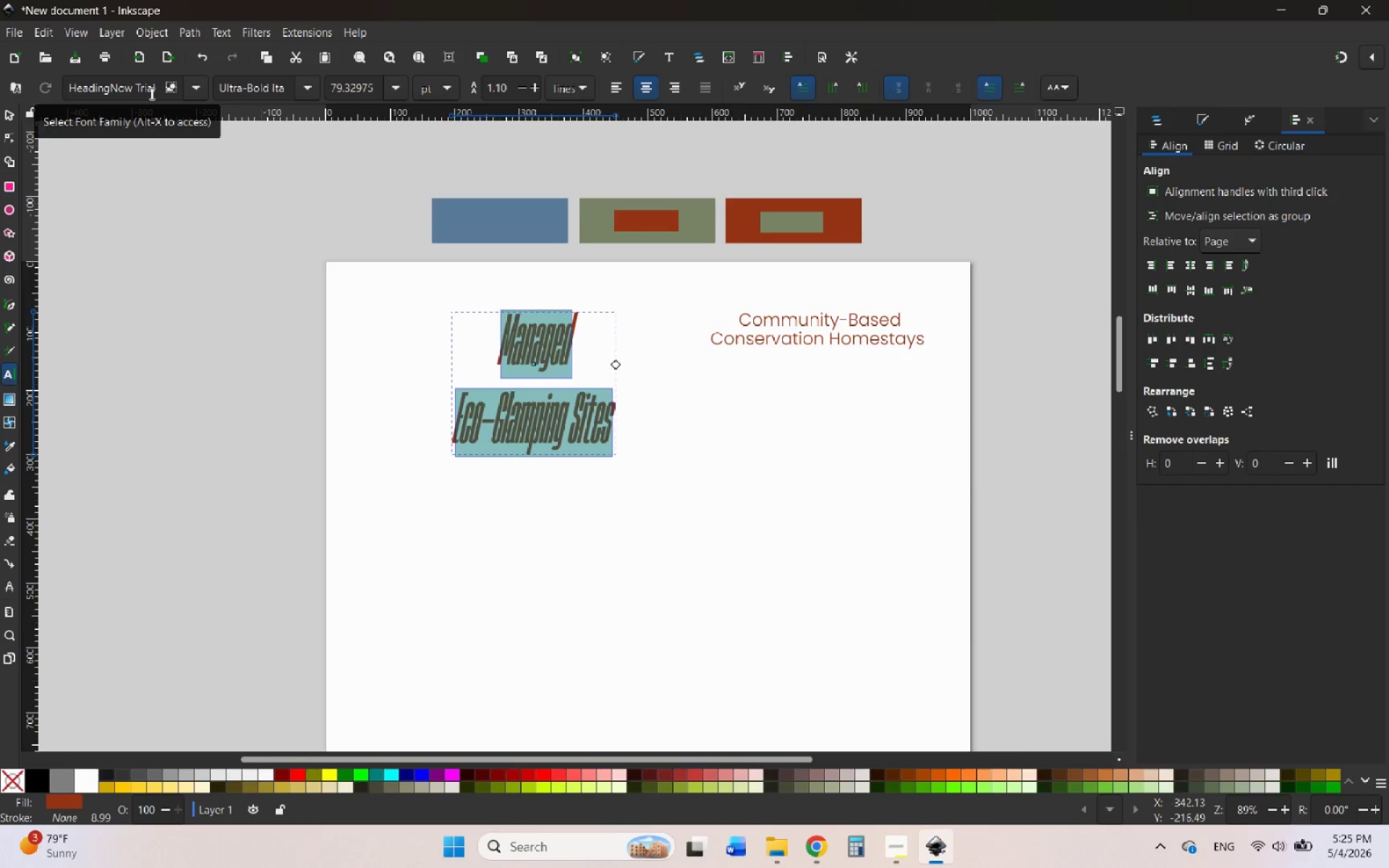 
left_click_drag(start_coordinate=[155, 90], to_coordinate=[97, 85])
 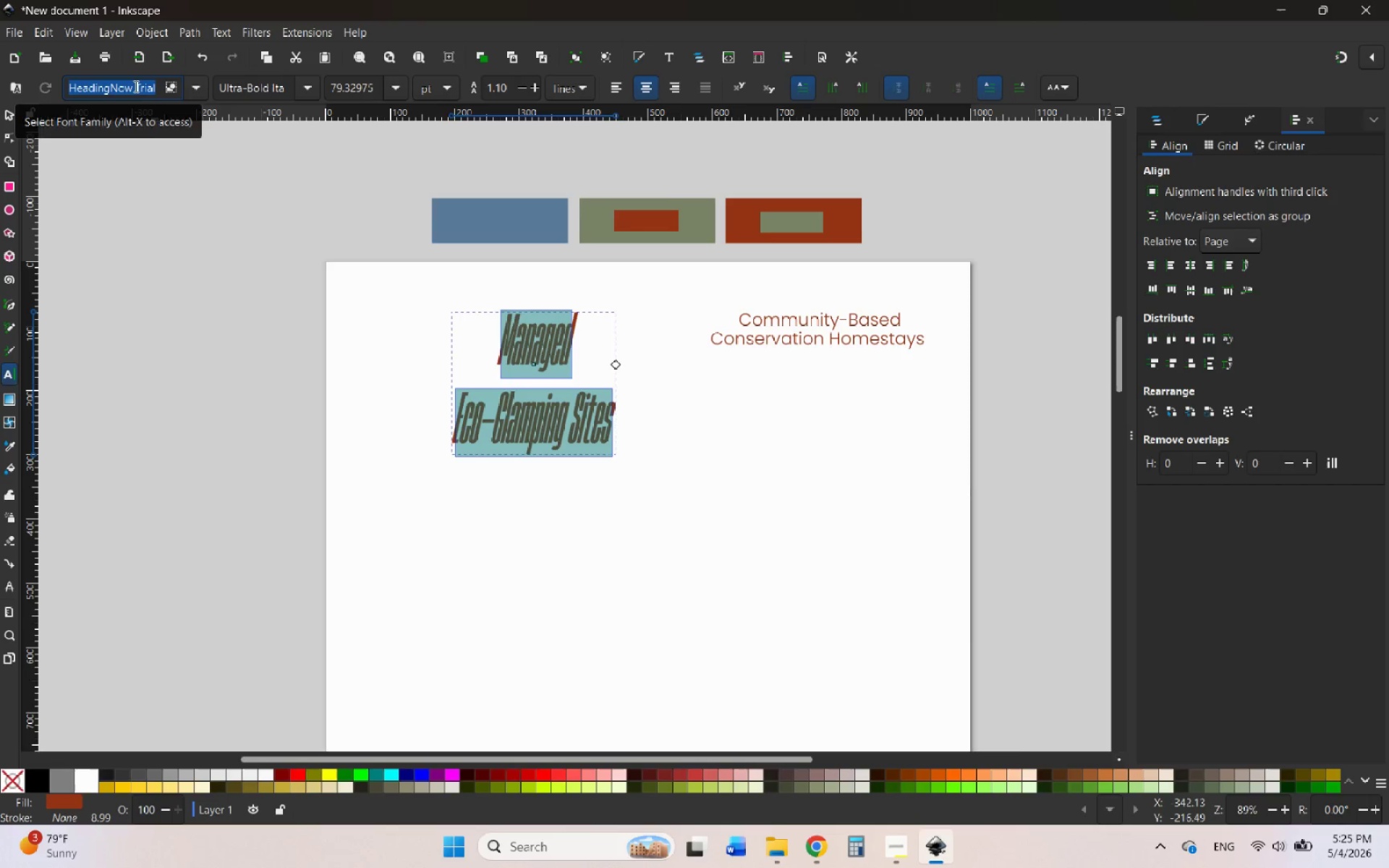 
right_click([69, 90])
 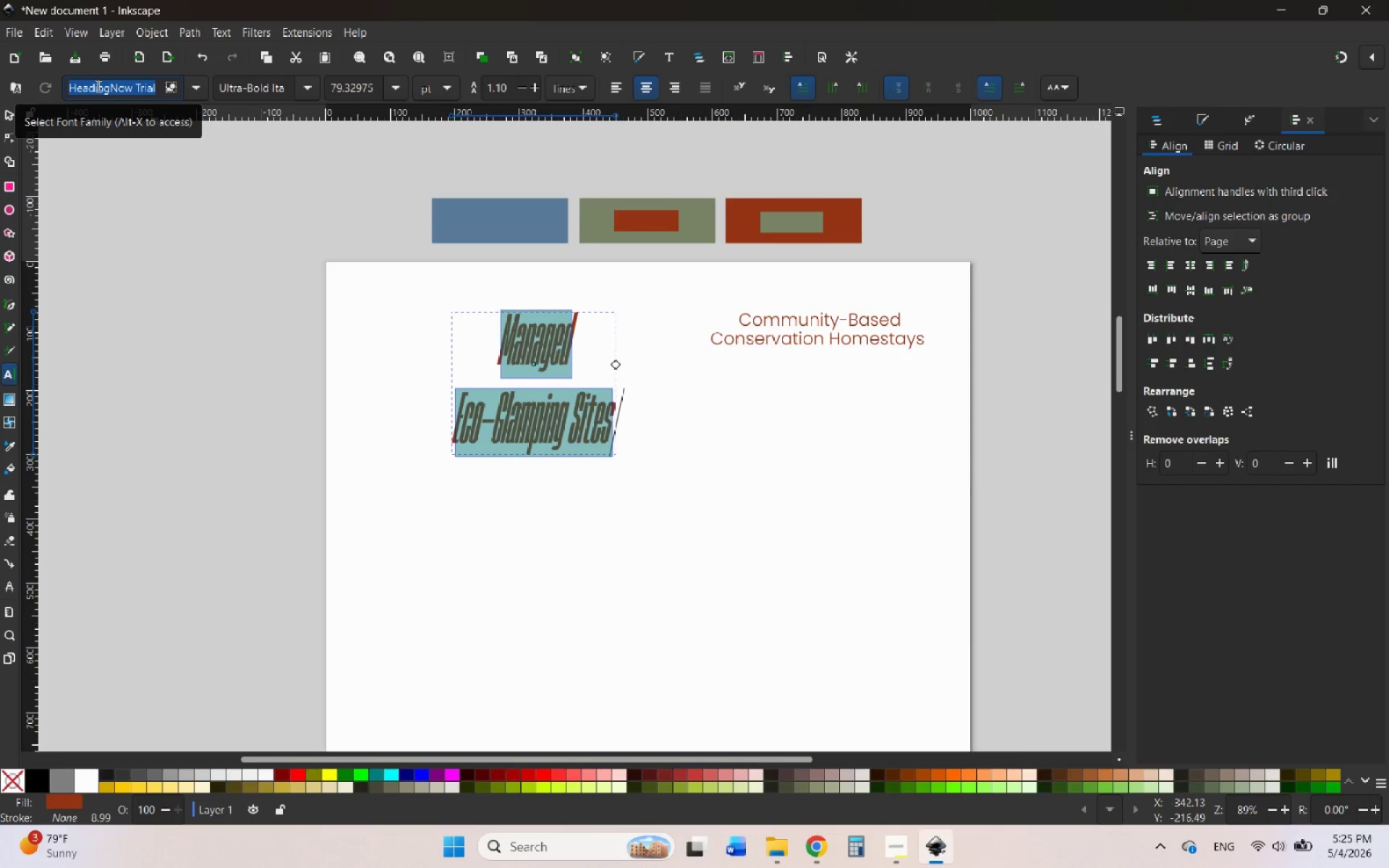 
left_click([136, 86])
 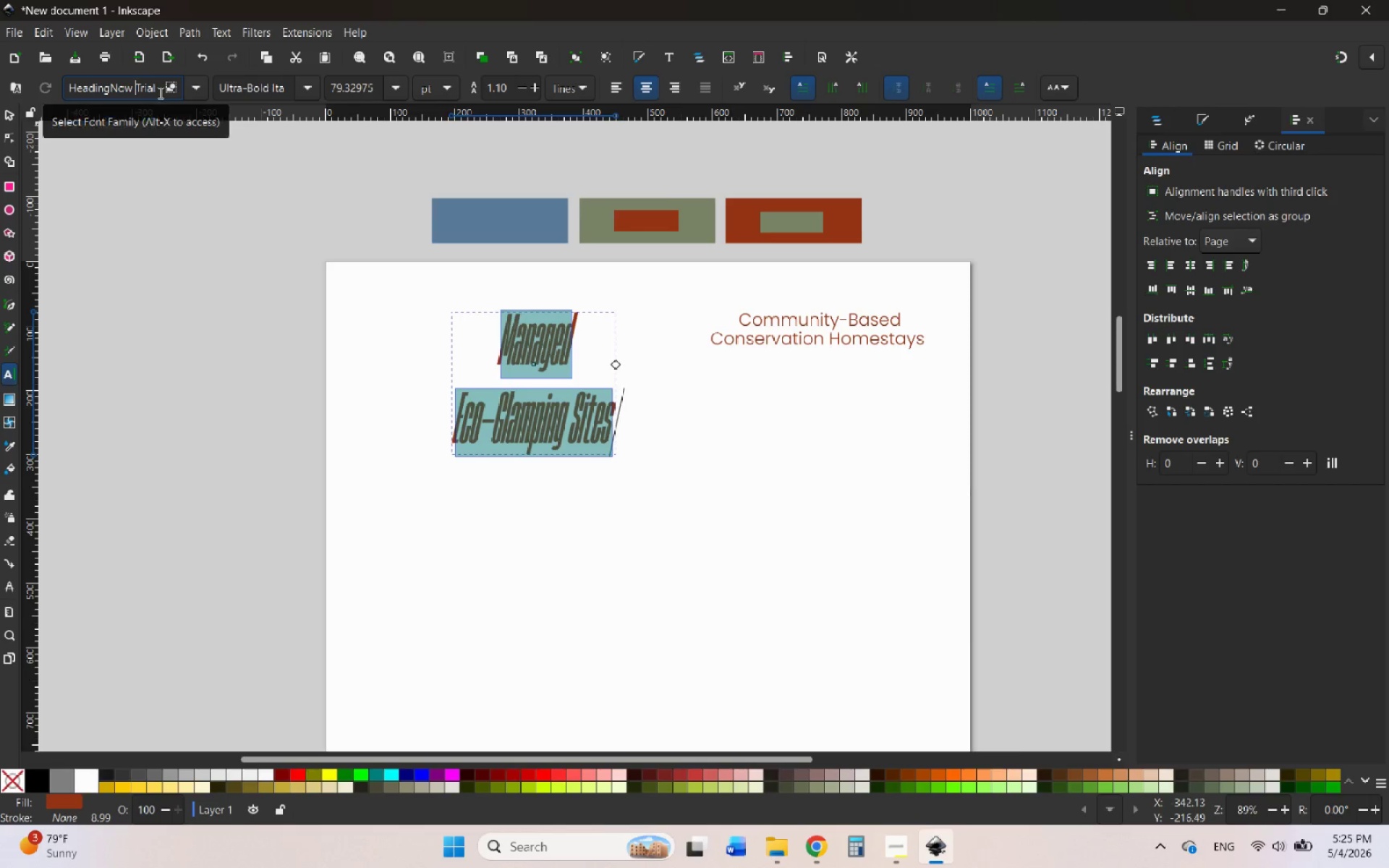 
left_click_drag(start_coordinate=[159, 93], to_coordinate=[95, 88])
 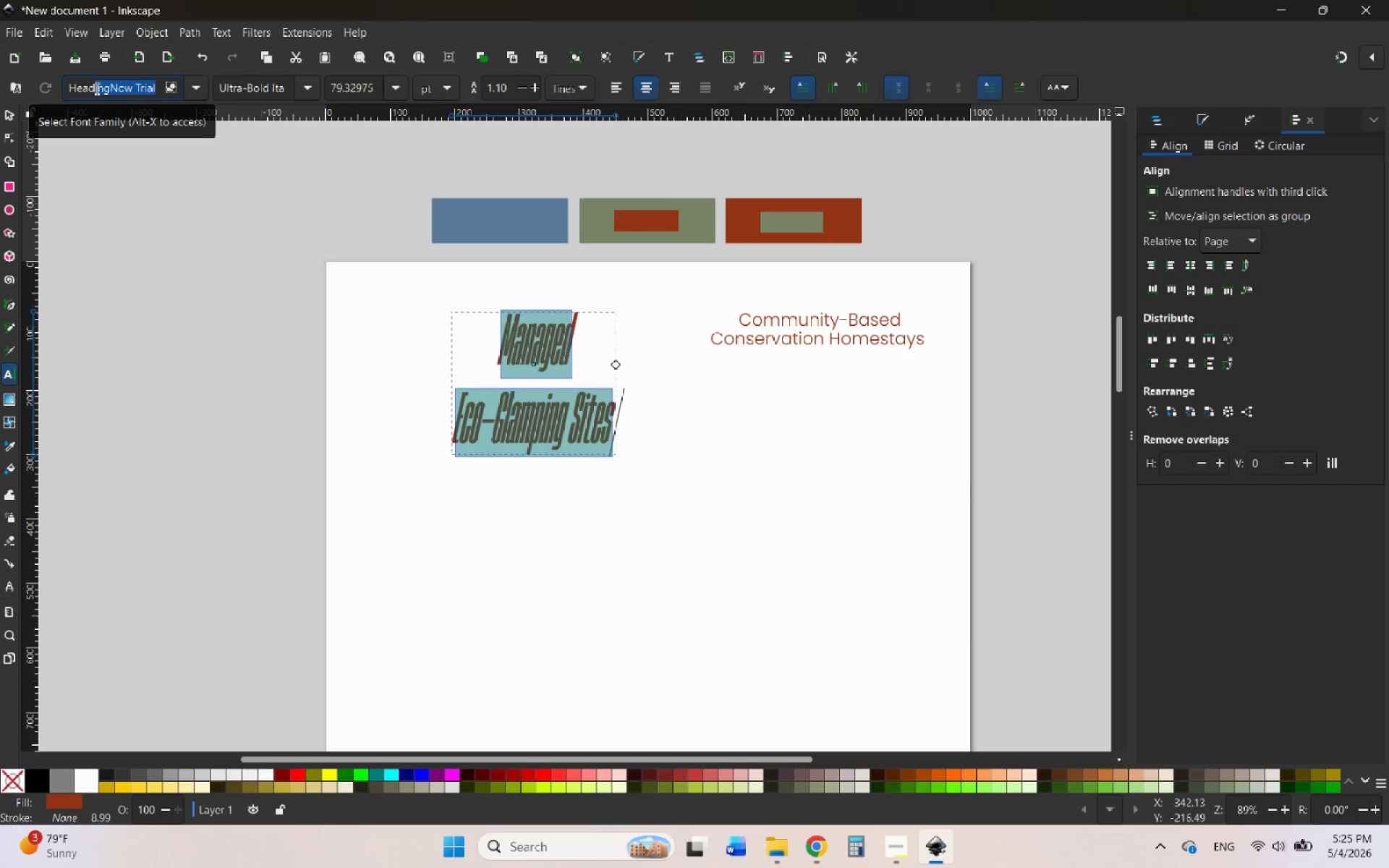 
key(Backspace)
 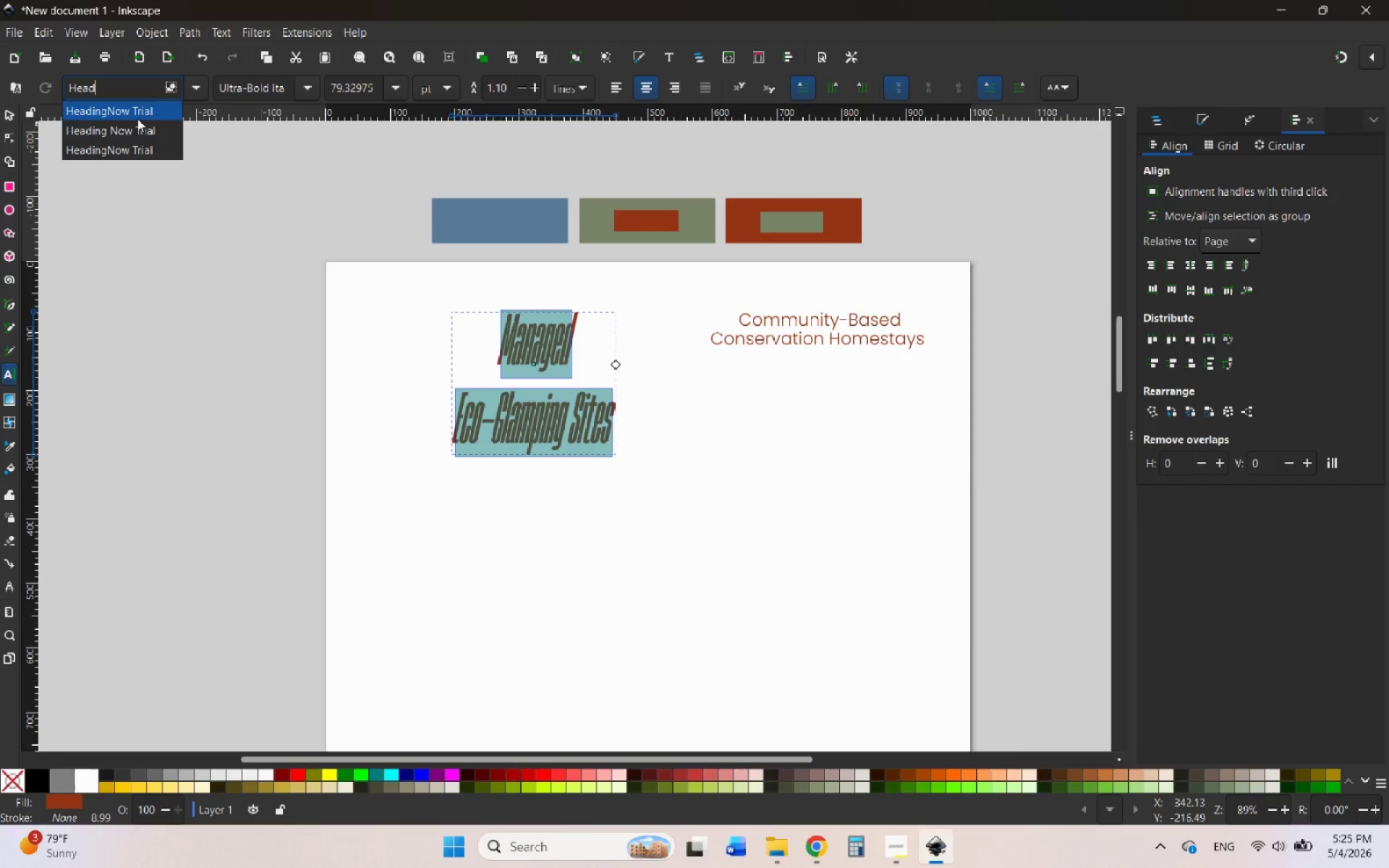 
left_click([116, 126])
 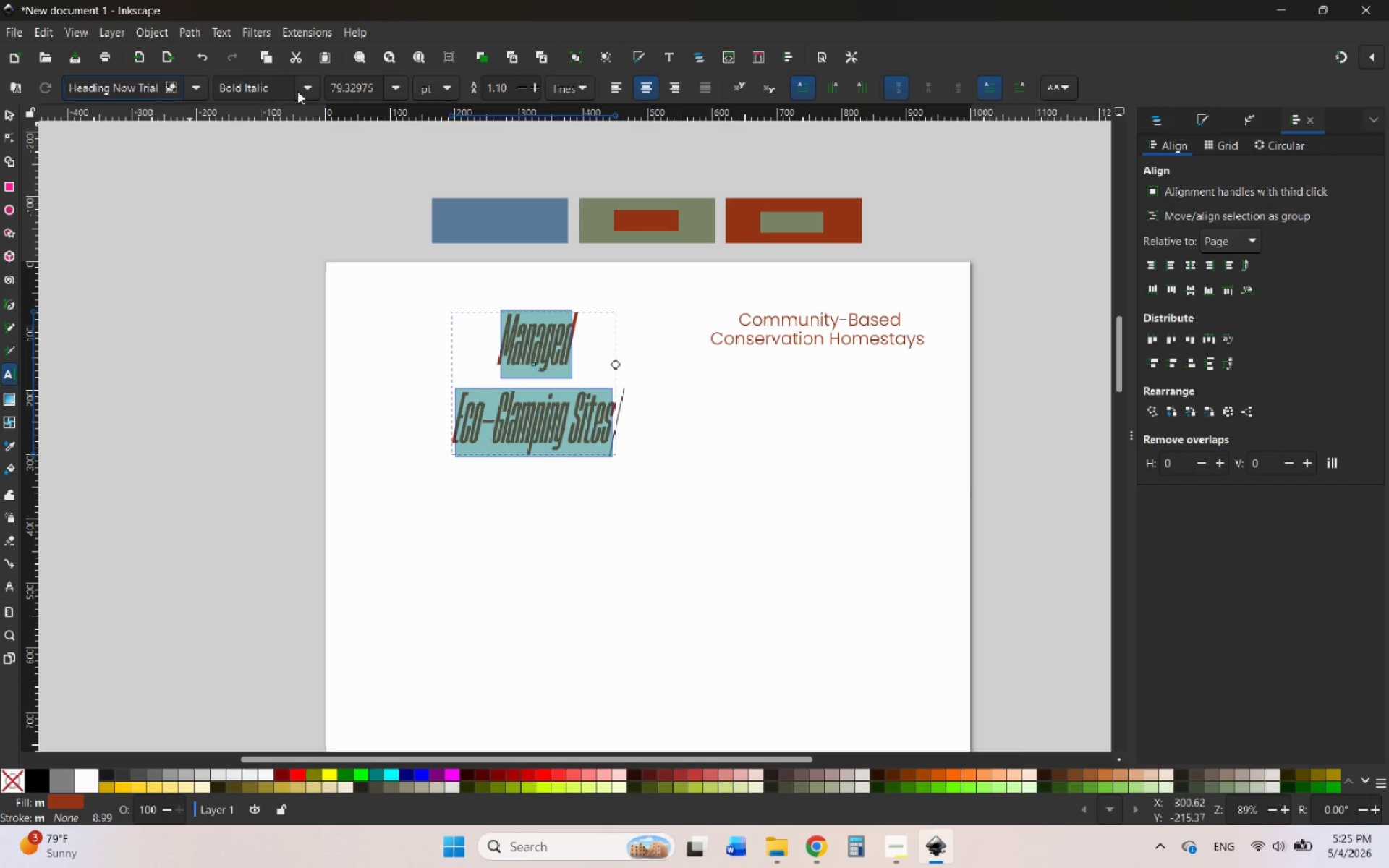 
left_click([298, 91])
 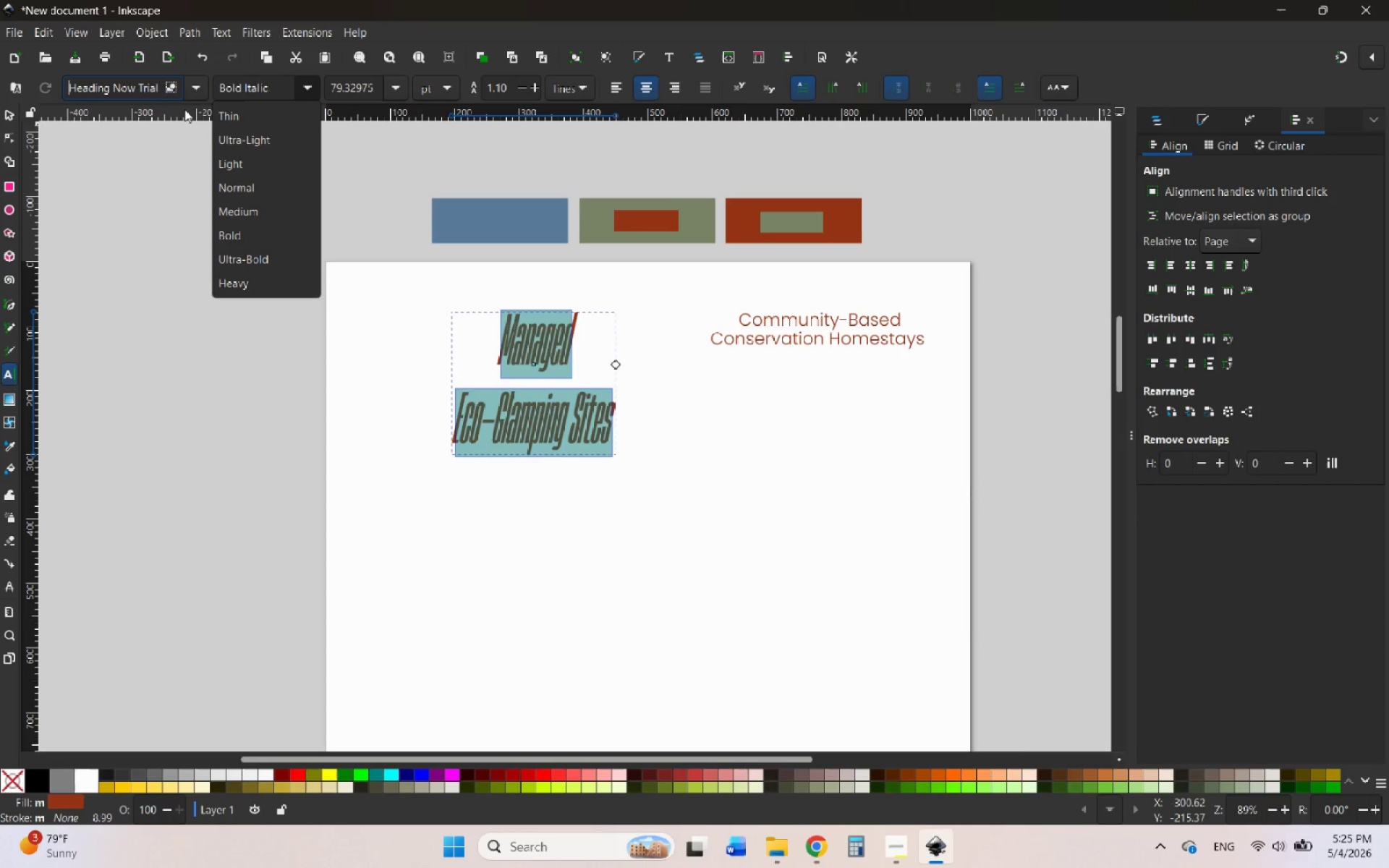 
left_click([157, 84])
 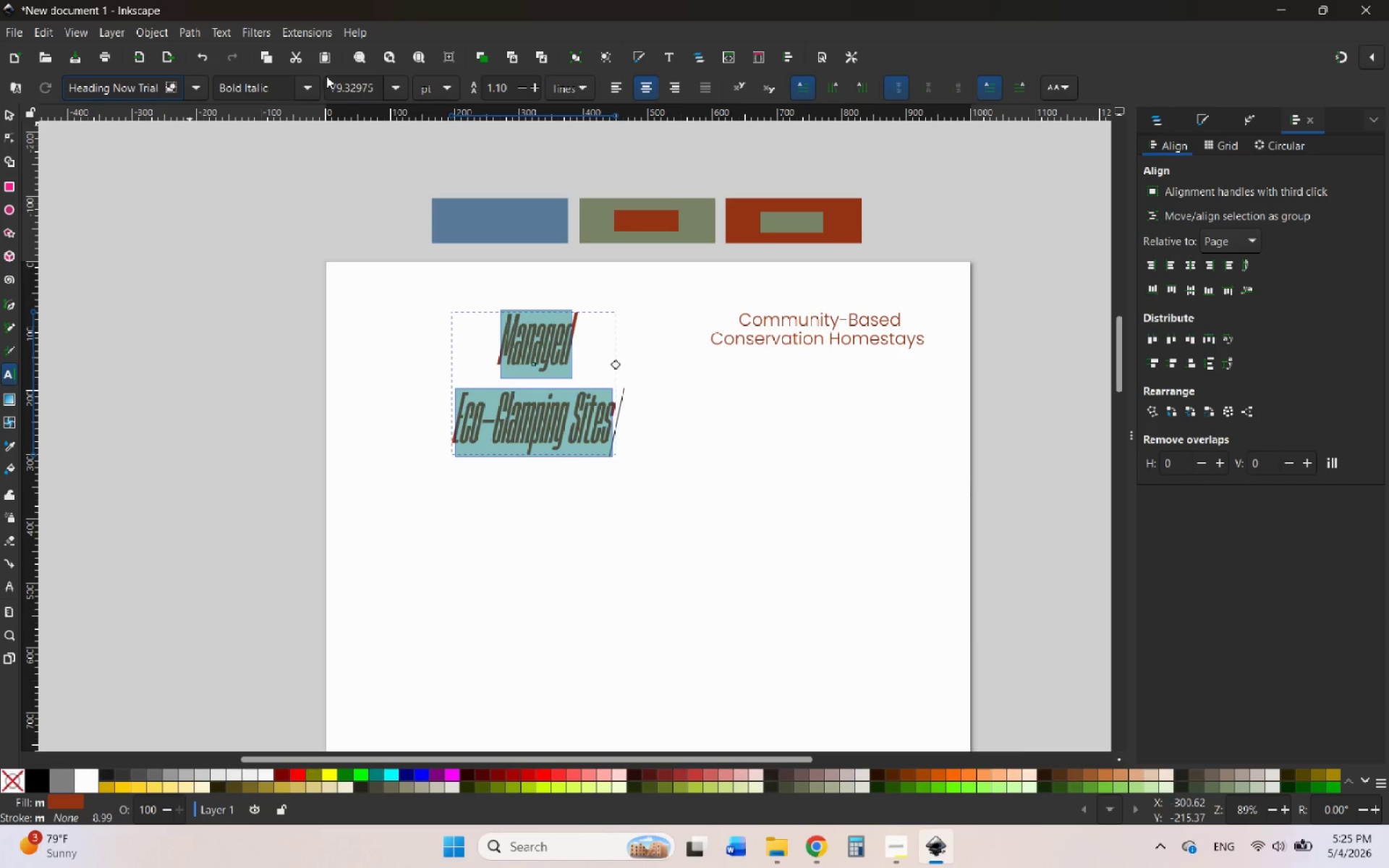 
left_click([297, 90])
 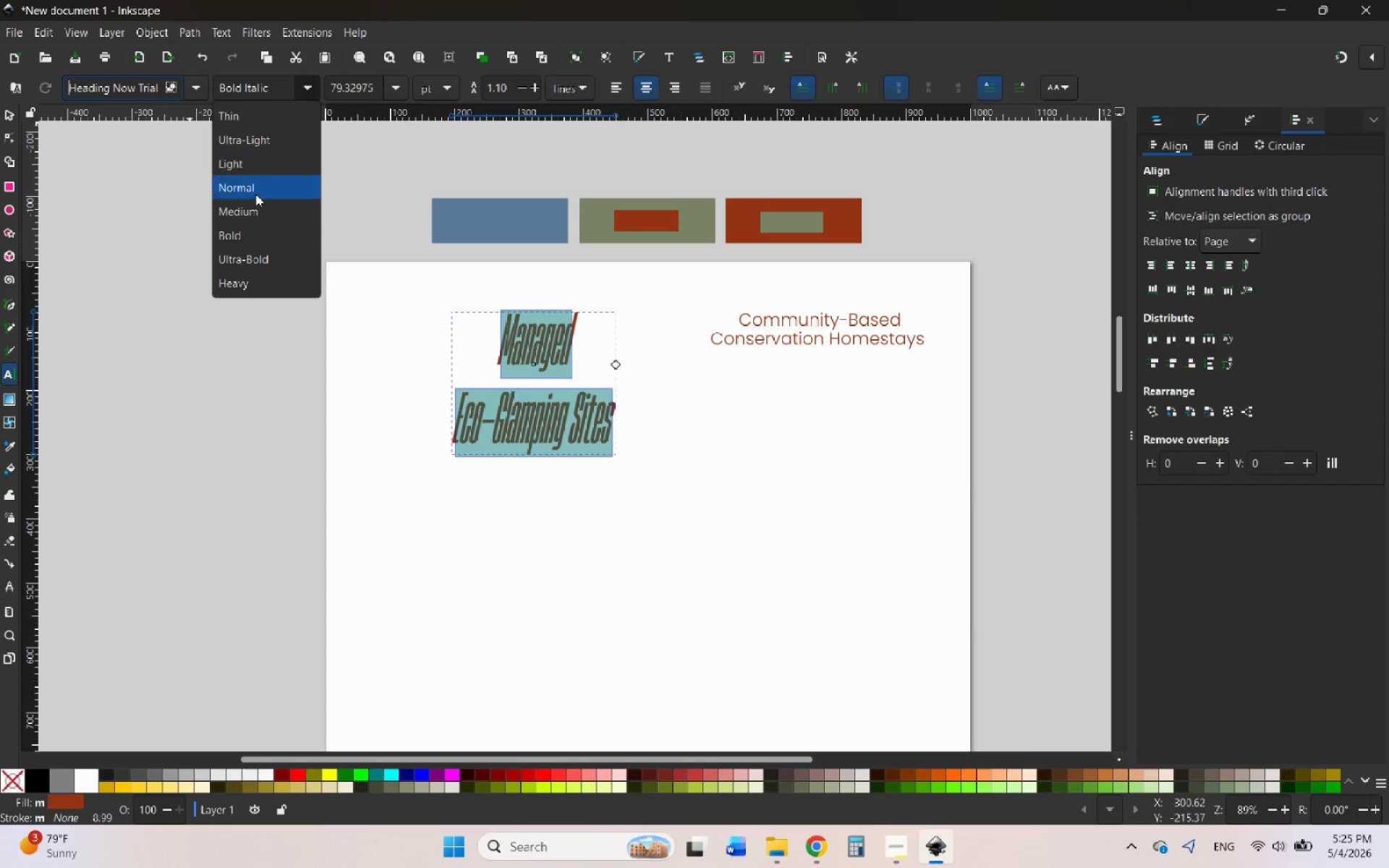 
left_click([249, 229])
 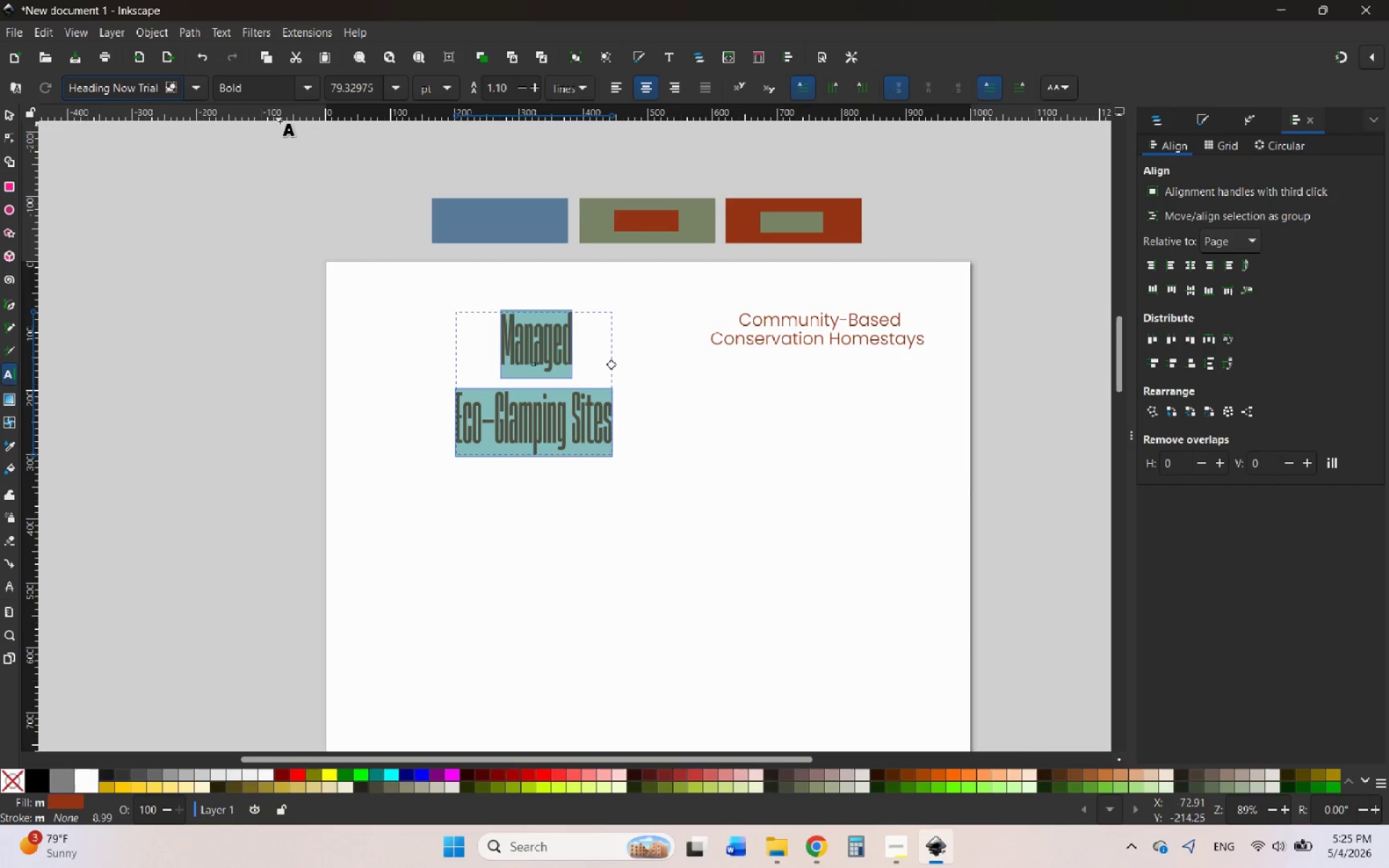 
left_click([311, 90])
 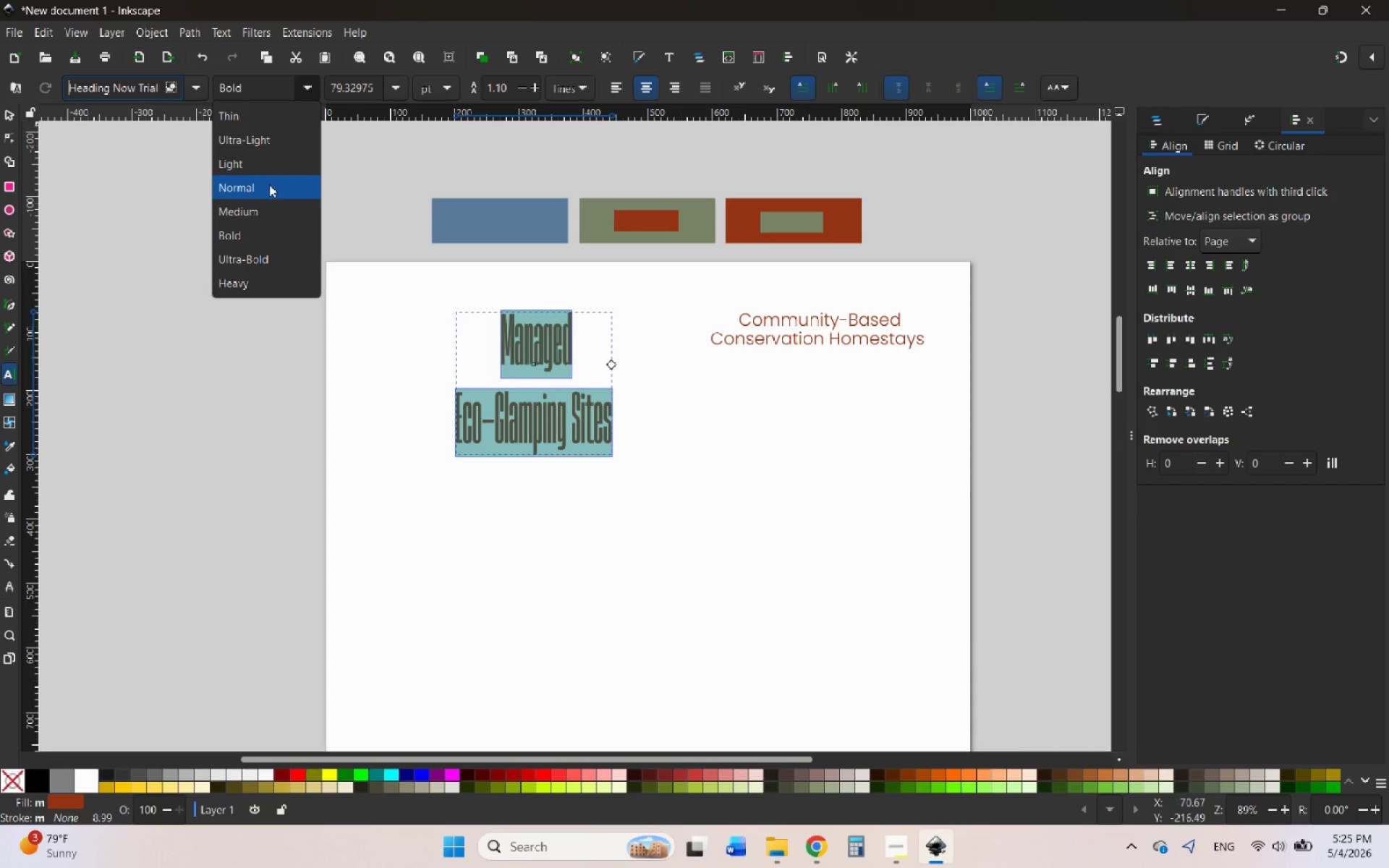 
left_click([269, 184])
 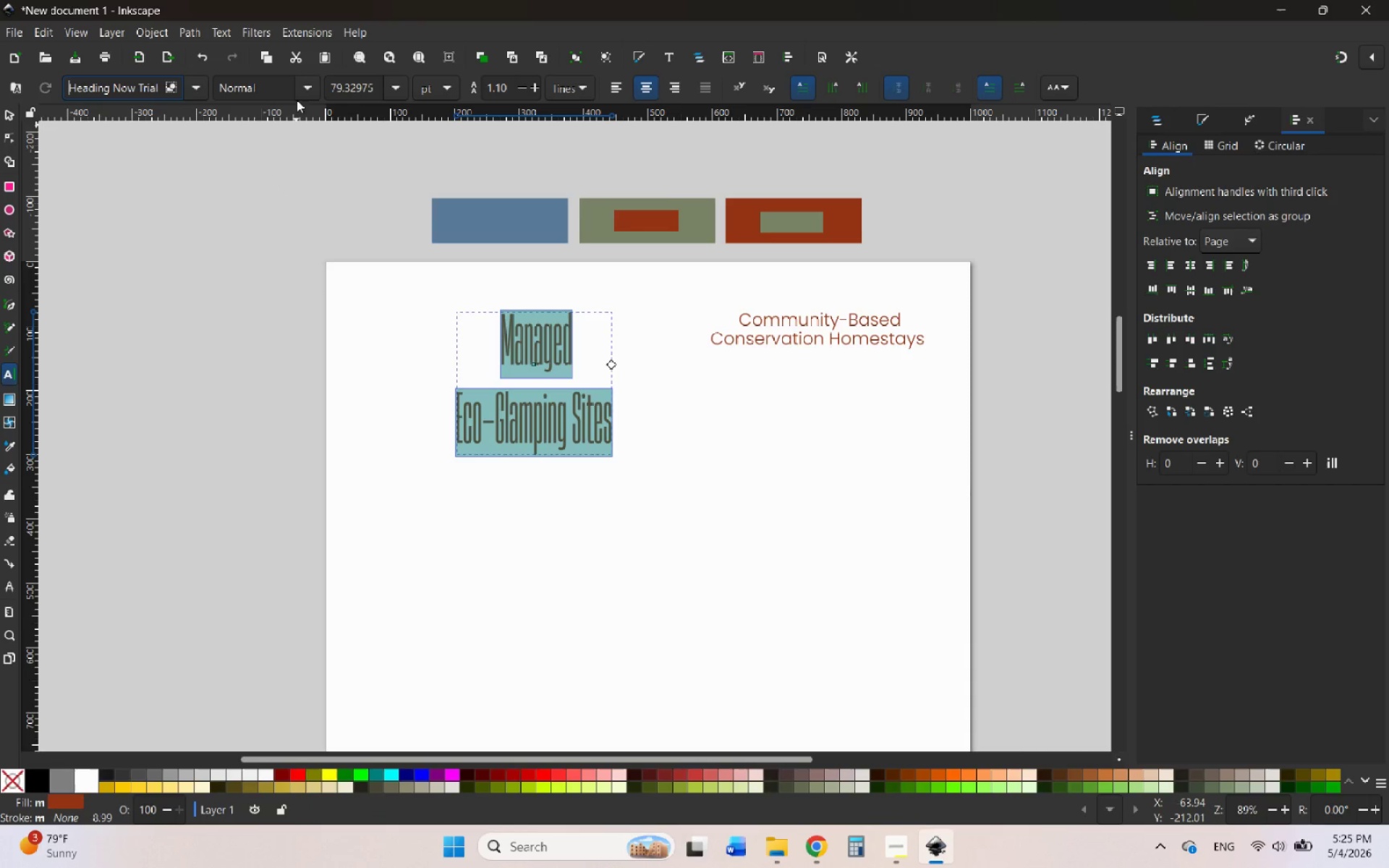 
left_click([305, 83])
 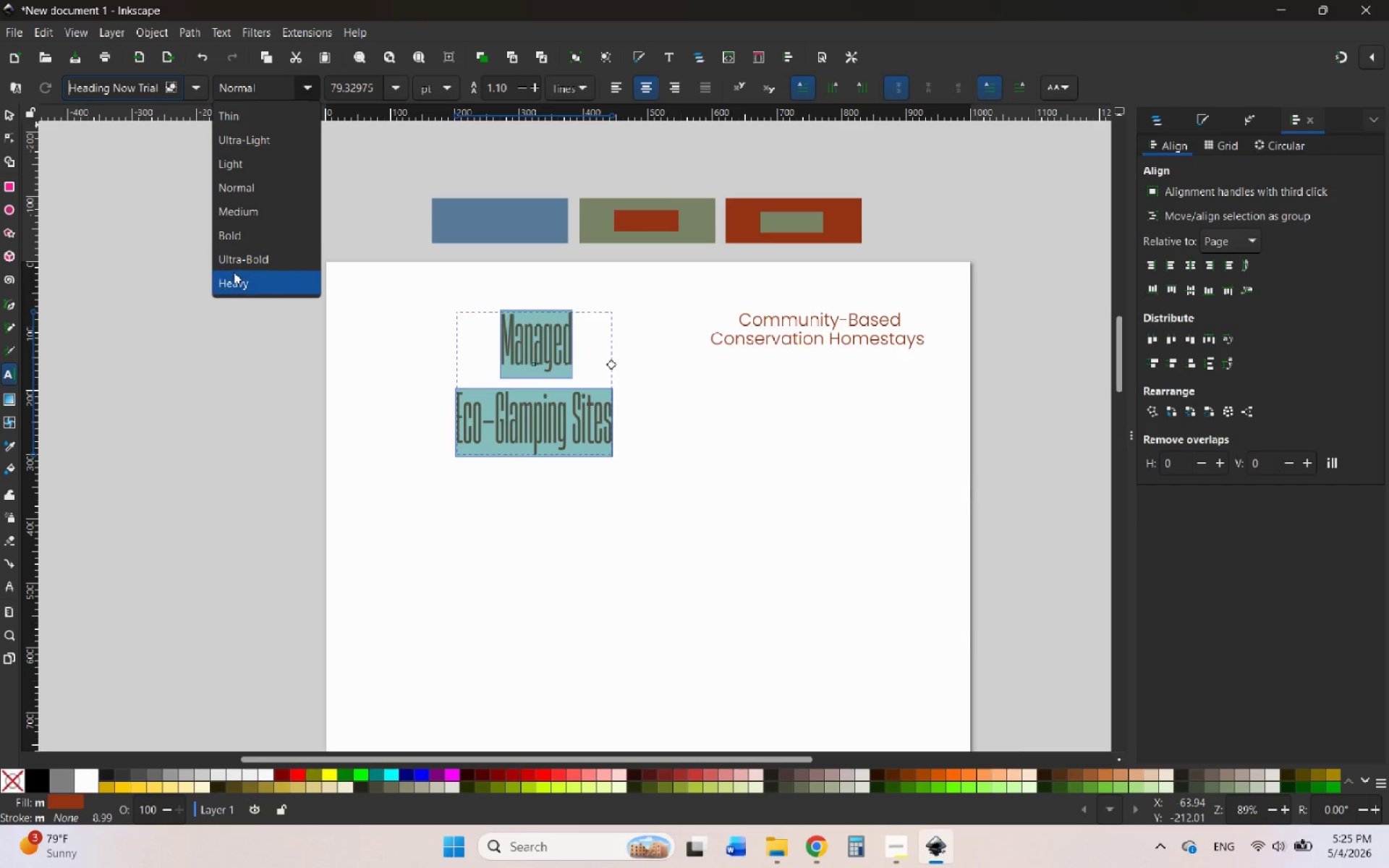 
left_click([243, 281])
 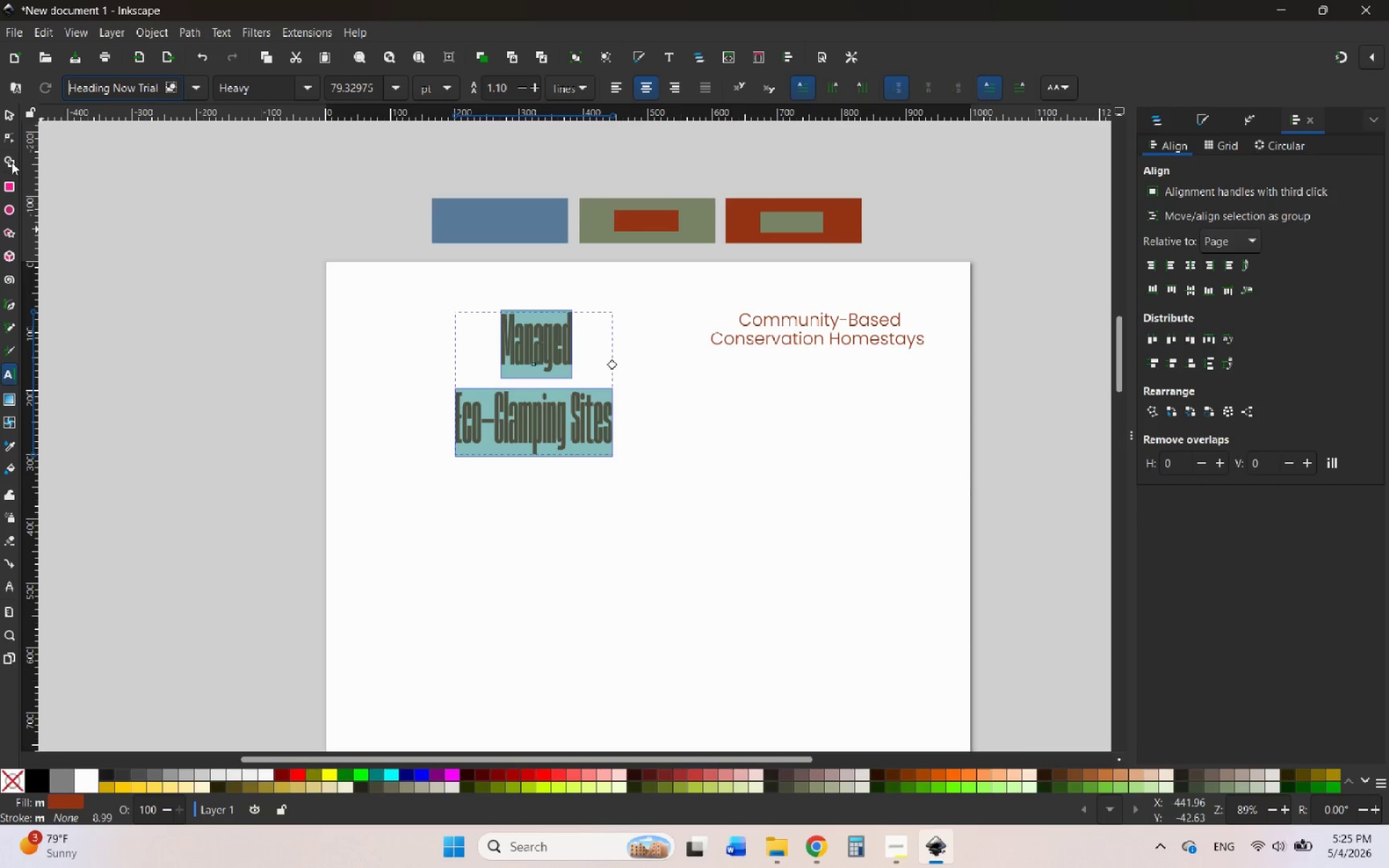 
left_click([5, 117])
 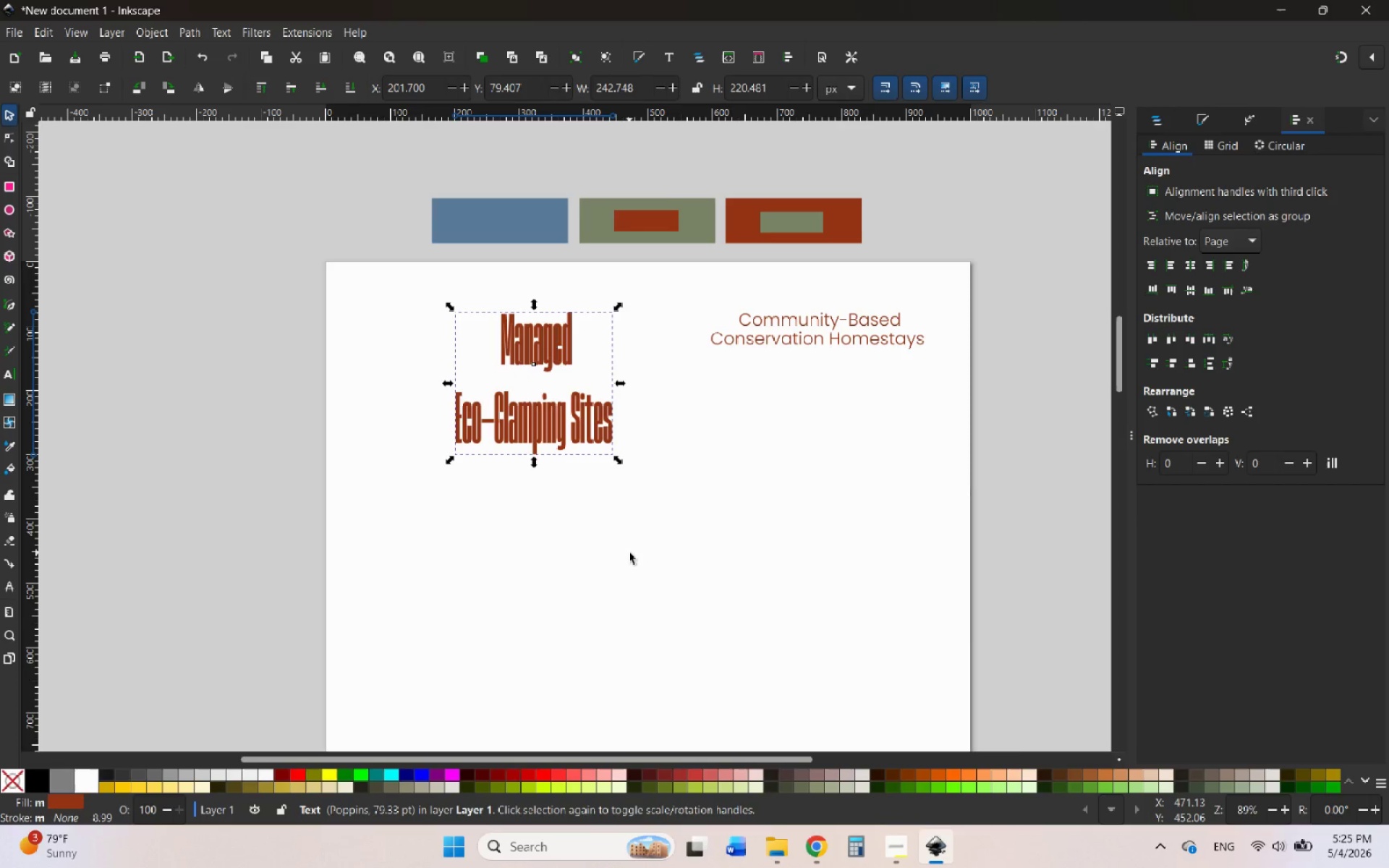 
left_click([629, 553])
 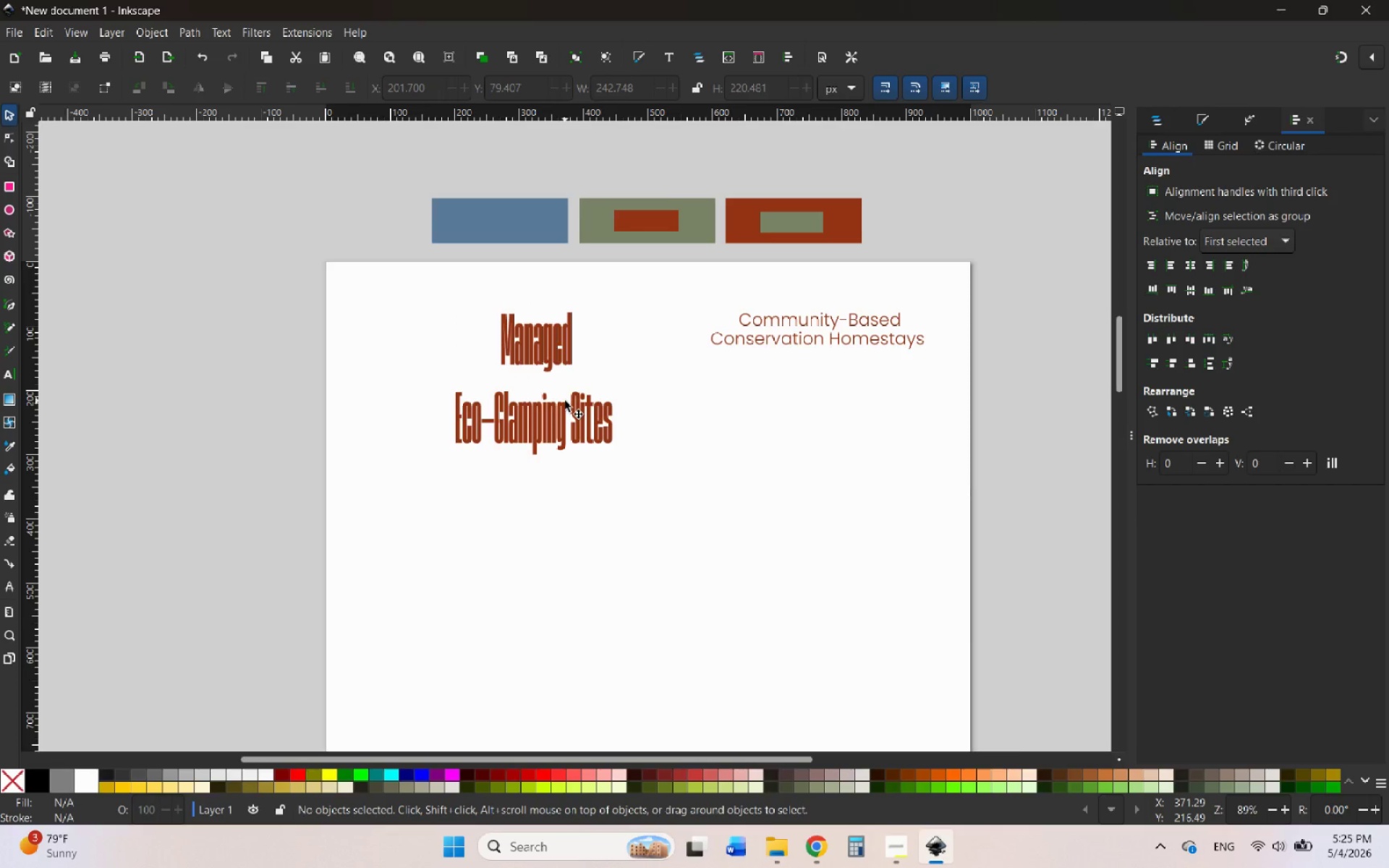 
hold_key(key=ControlLeft, duration=1.81)
scroll: coordinate [565, 401], scroll_direction: up, amount: 6.0
 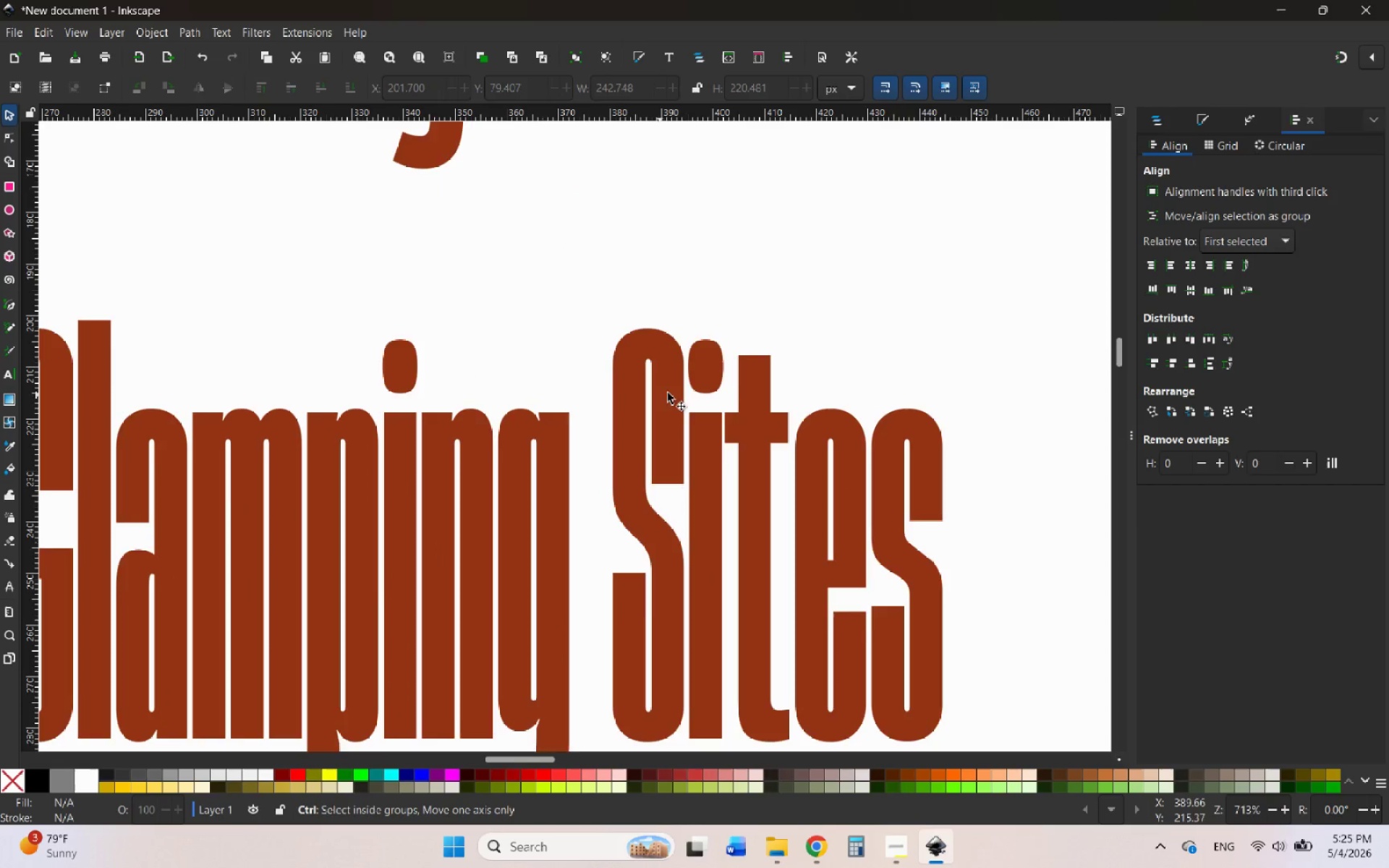 
left_click([676, 391])
 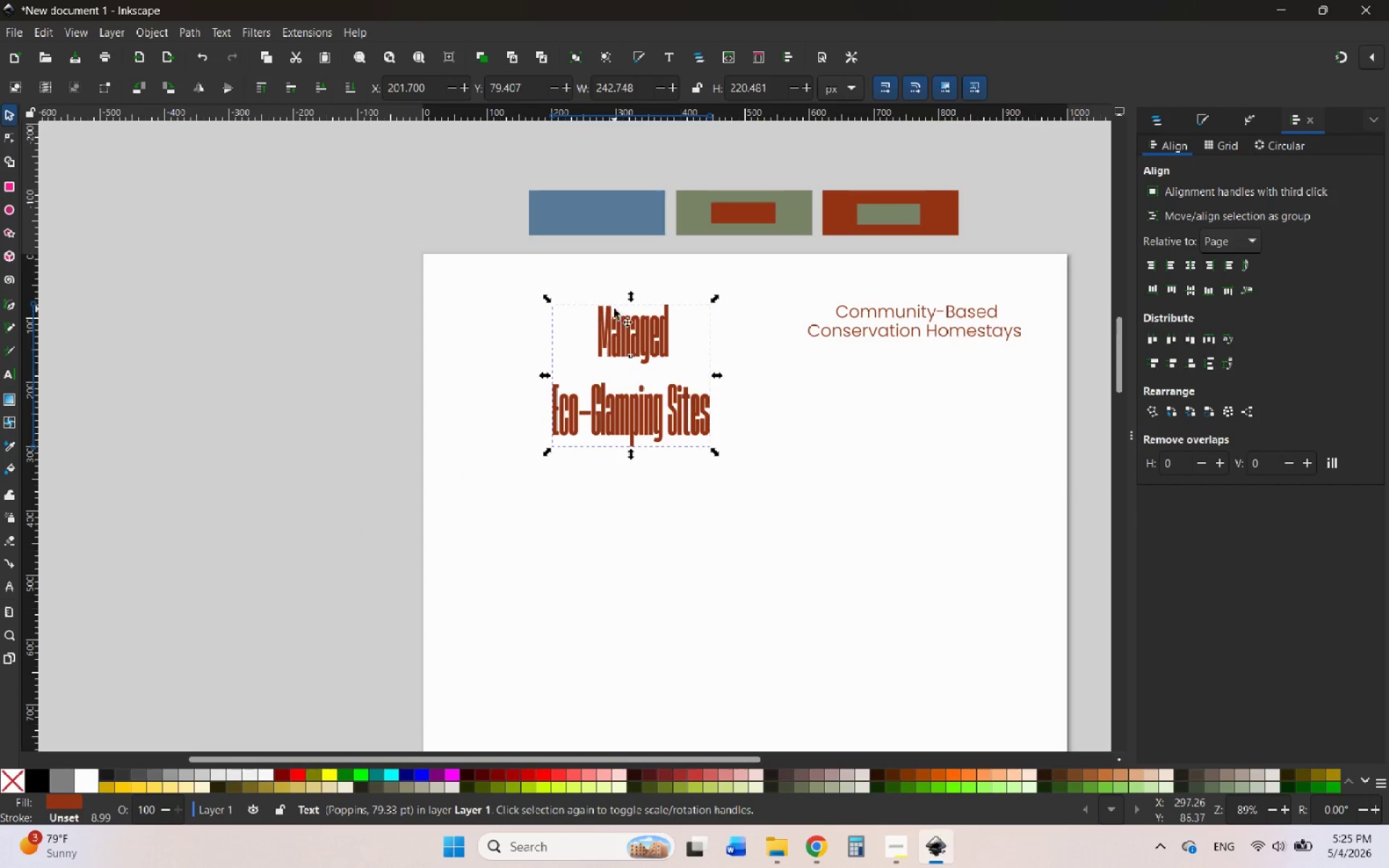 
scroll: coordinate [676, 391], scroll_direction: down, amount: 5.0
 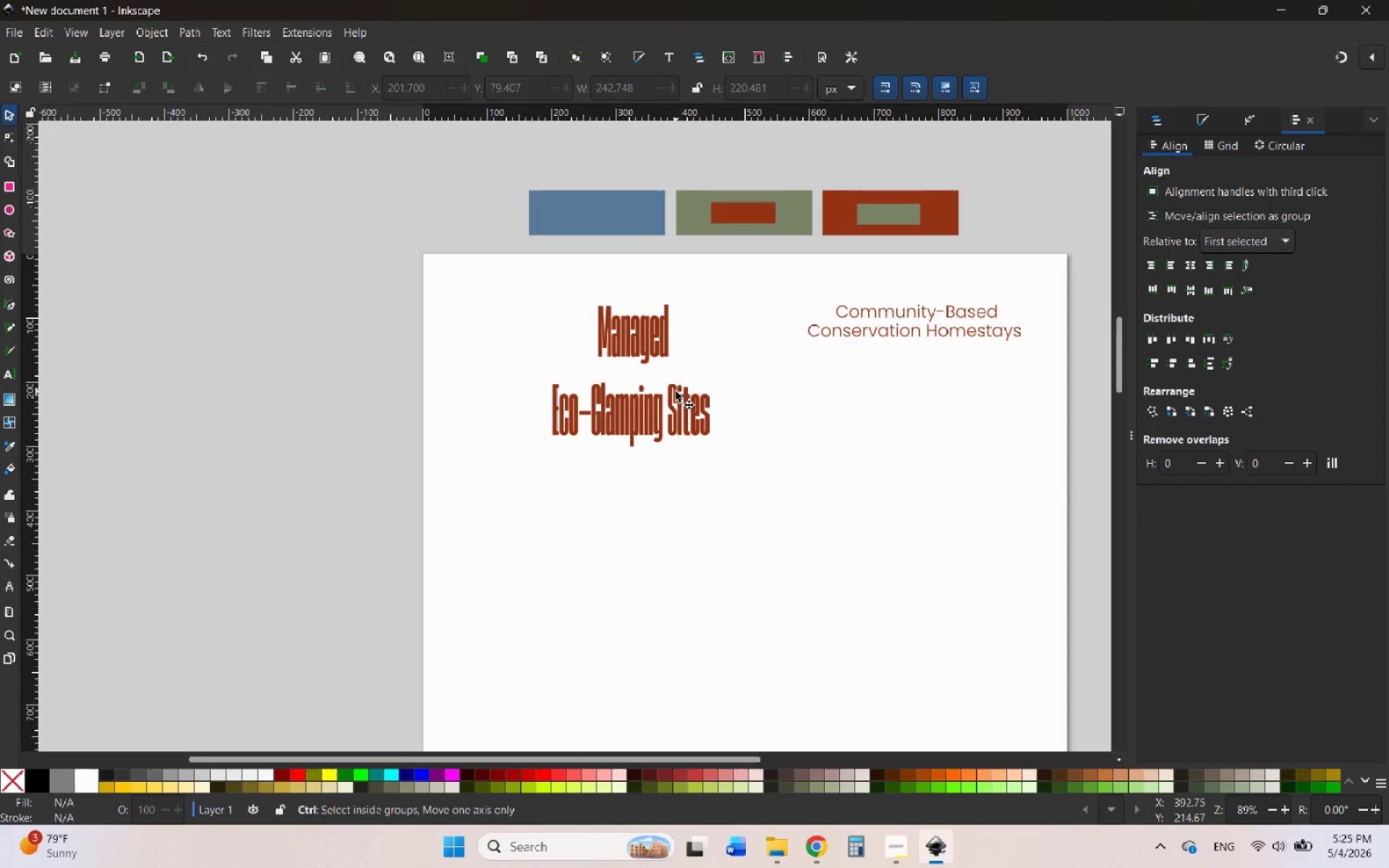 
double_click([621, 314])
 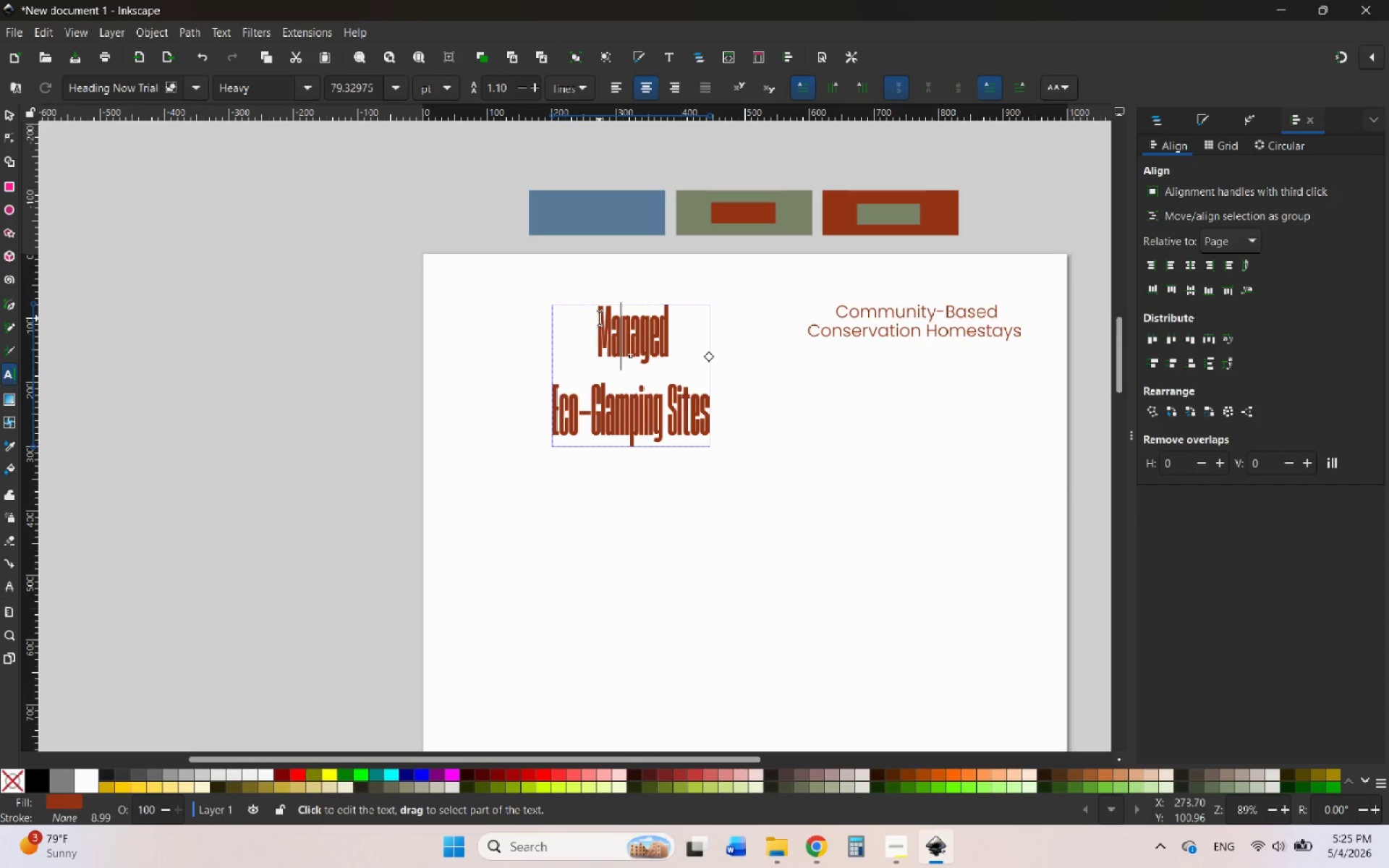 
left_click_drag(start_coordinate=[599, 318], to_coordinate=[796, 441])
 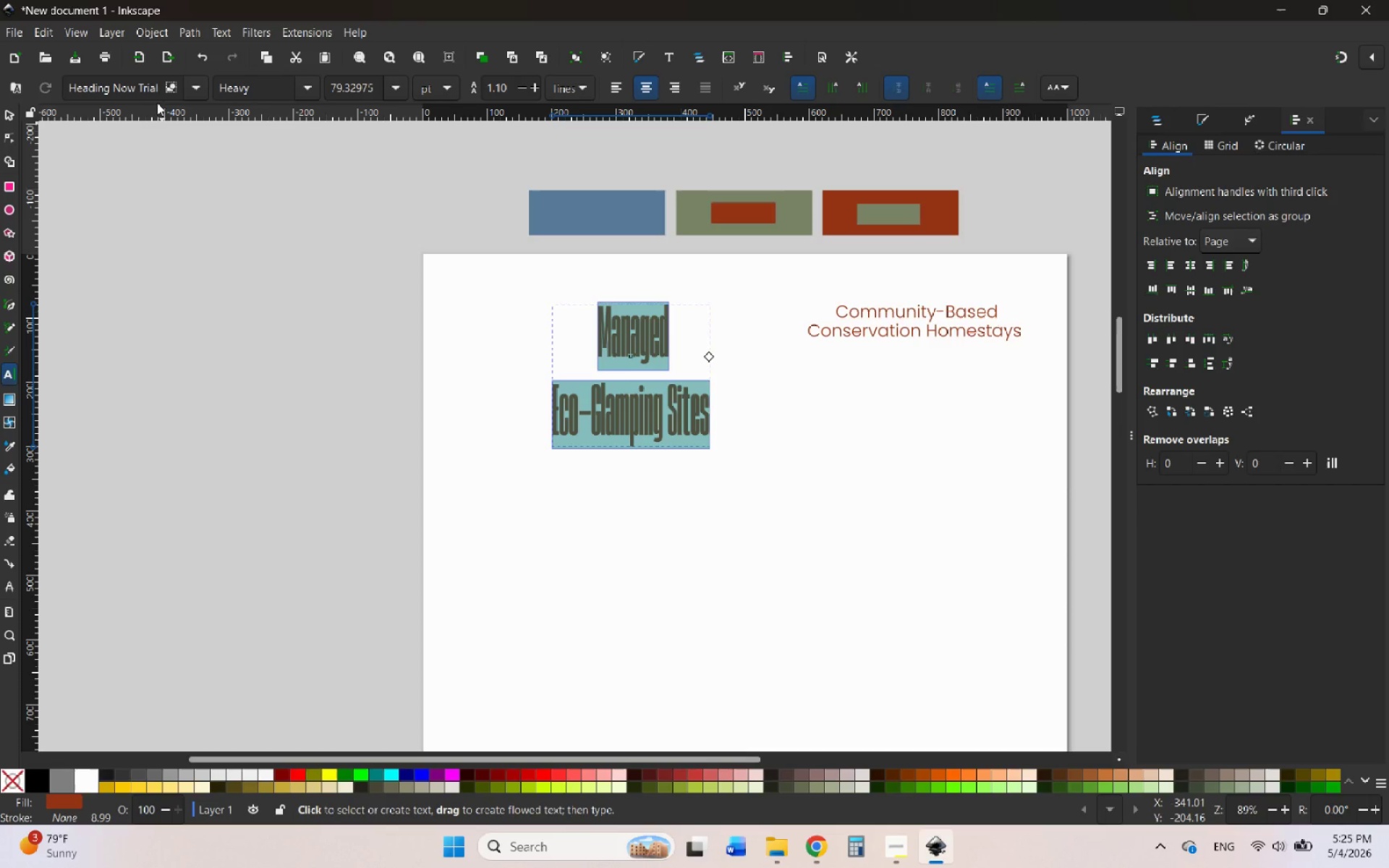 
left_click_drag(start_coordinate=[159, 93], to_coordinate=[43, 92])
 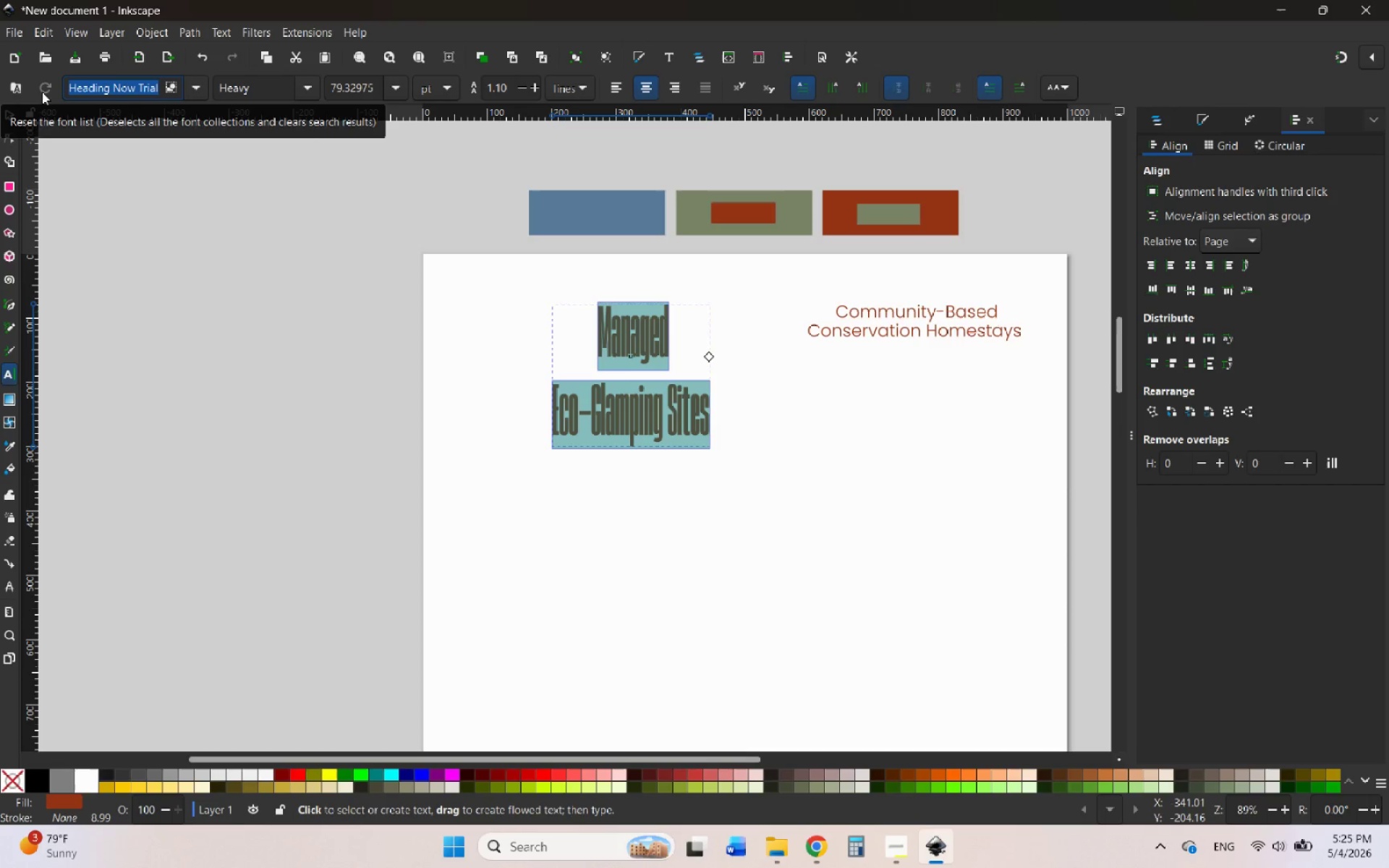 
type(er)
key(Backspace)
 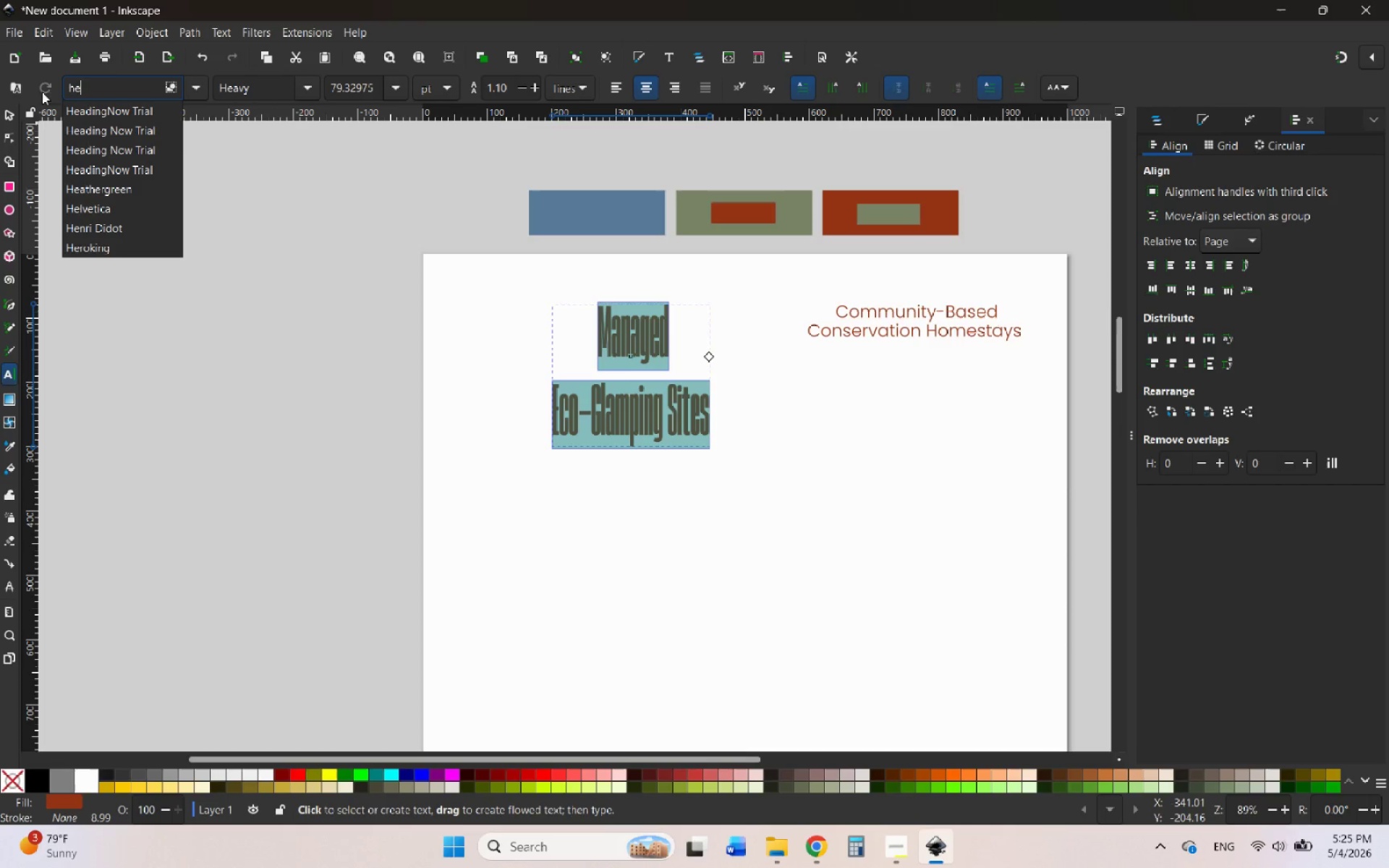 
left_click([96, 195])
 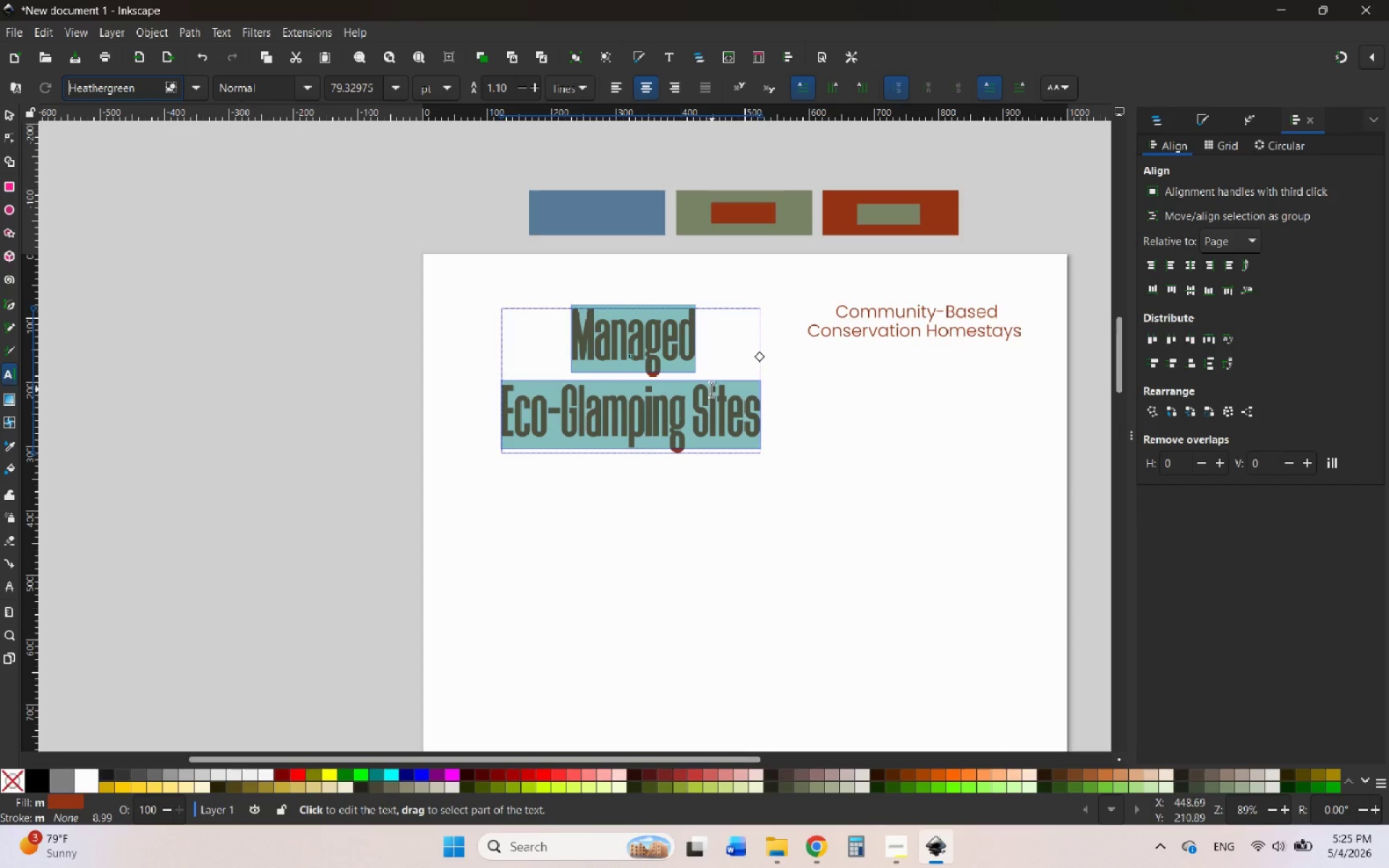 
wait(6.25)
 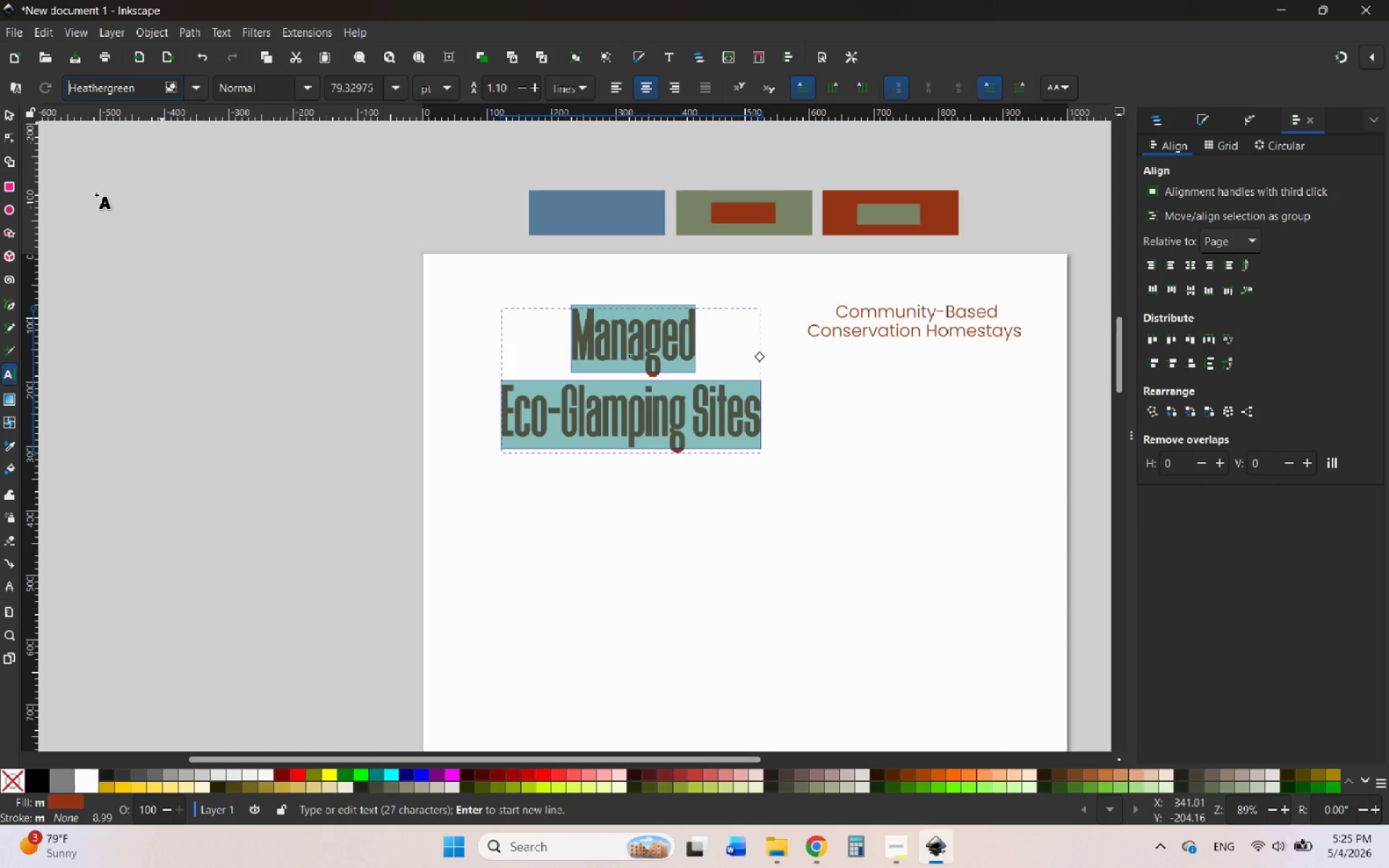 
left_click([668, 348])
 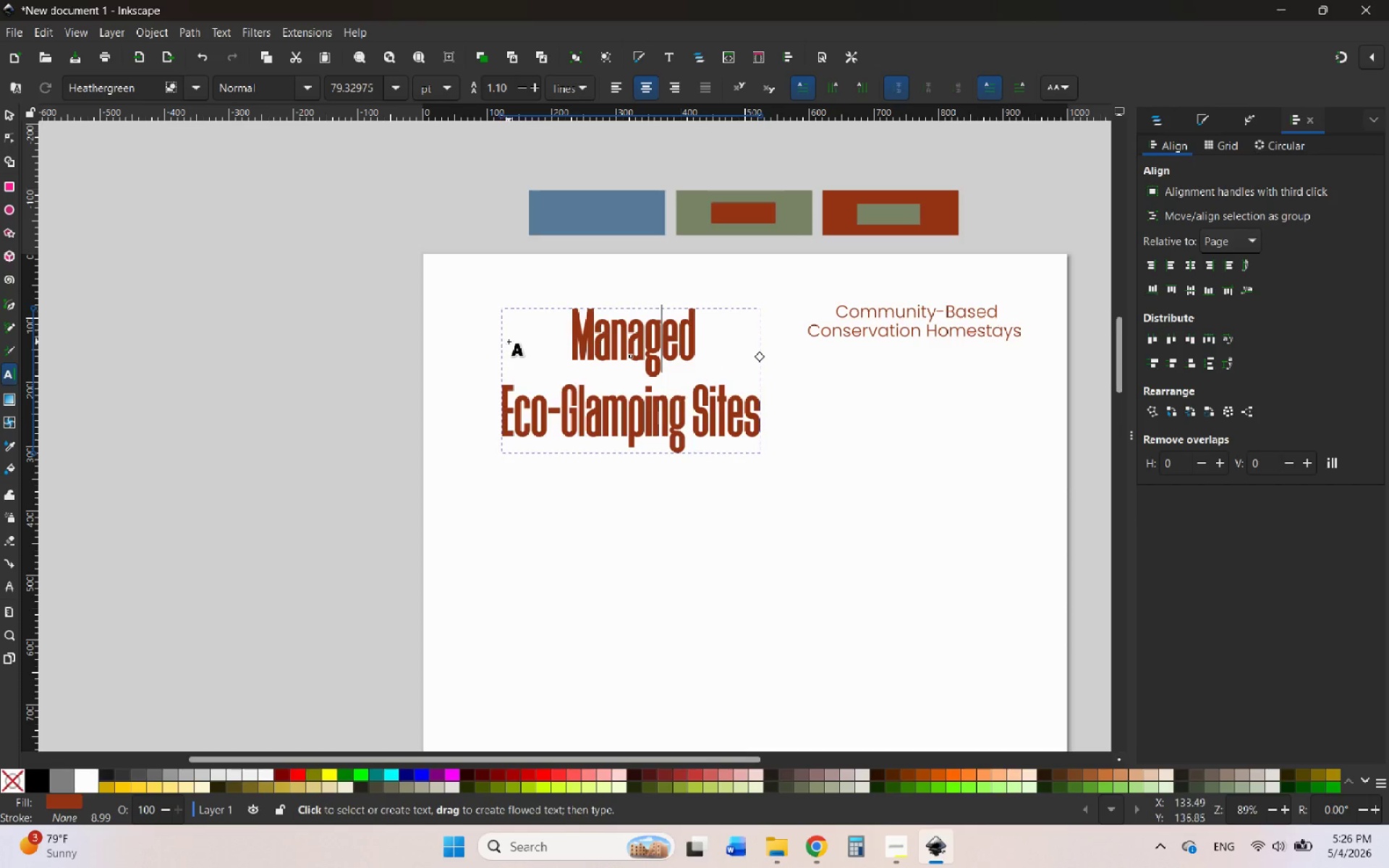 
left_click_drag(start_coordinate=[579, 339], to_coordinate=[775, 486])
 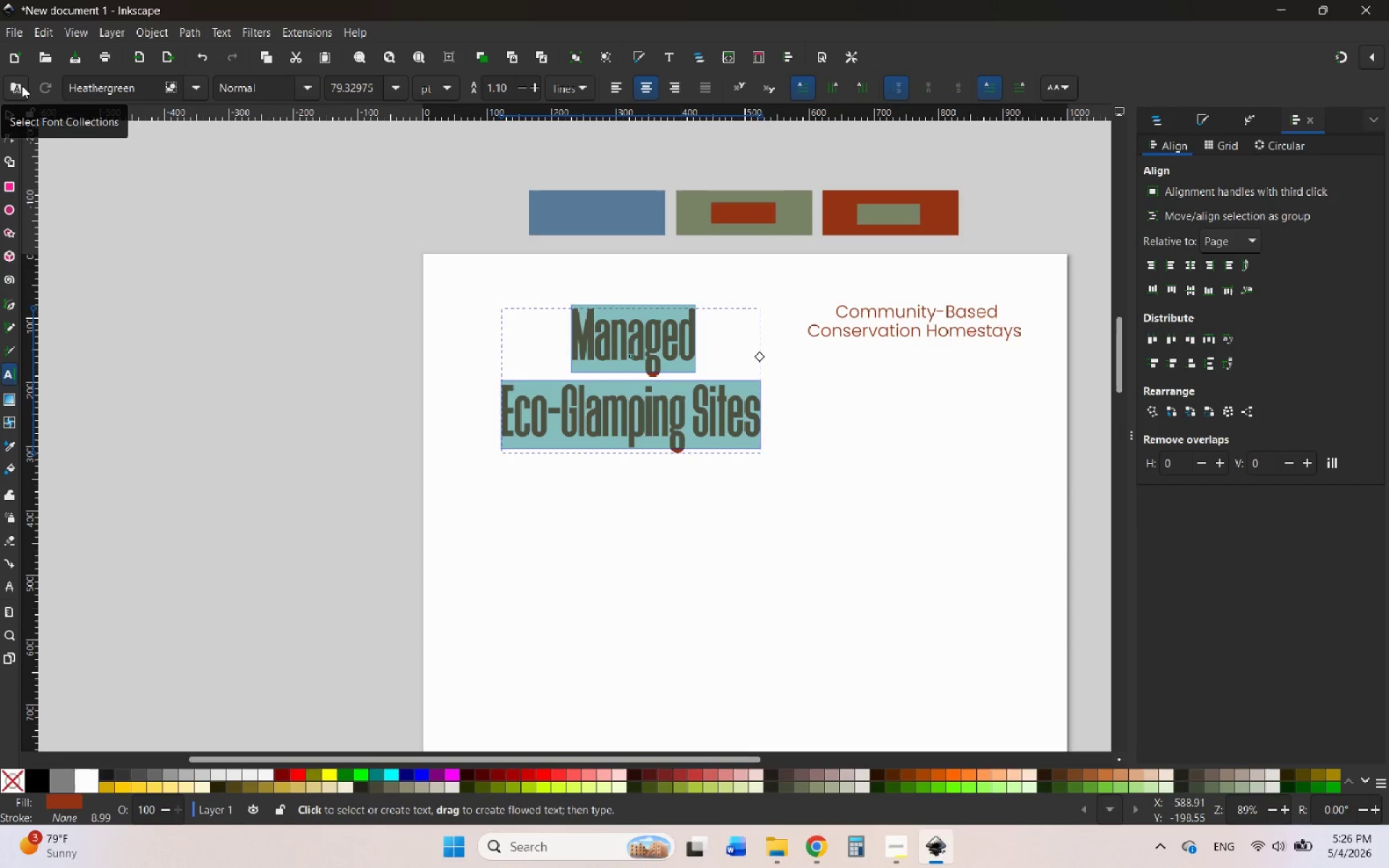 
wait(10.09)
 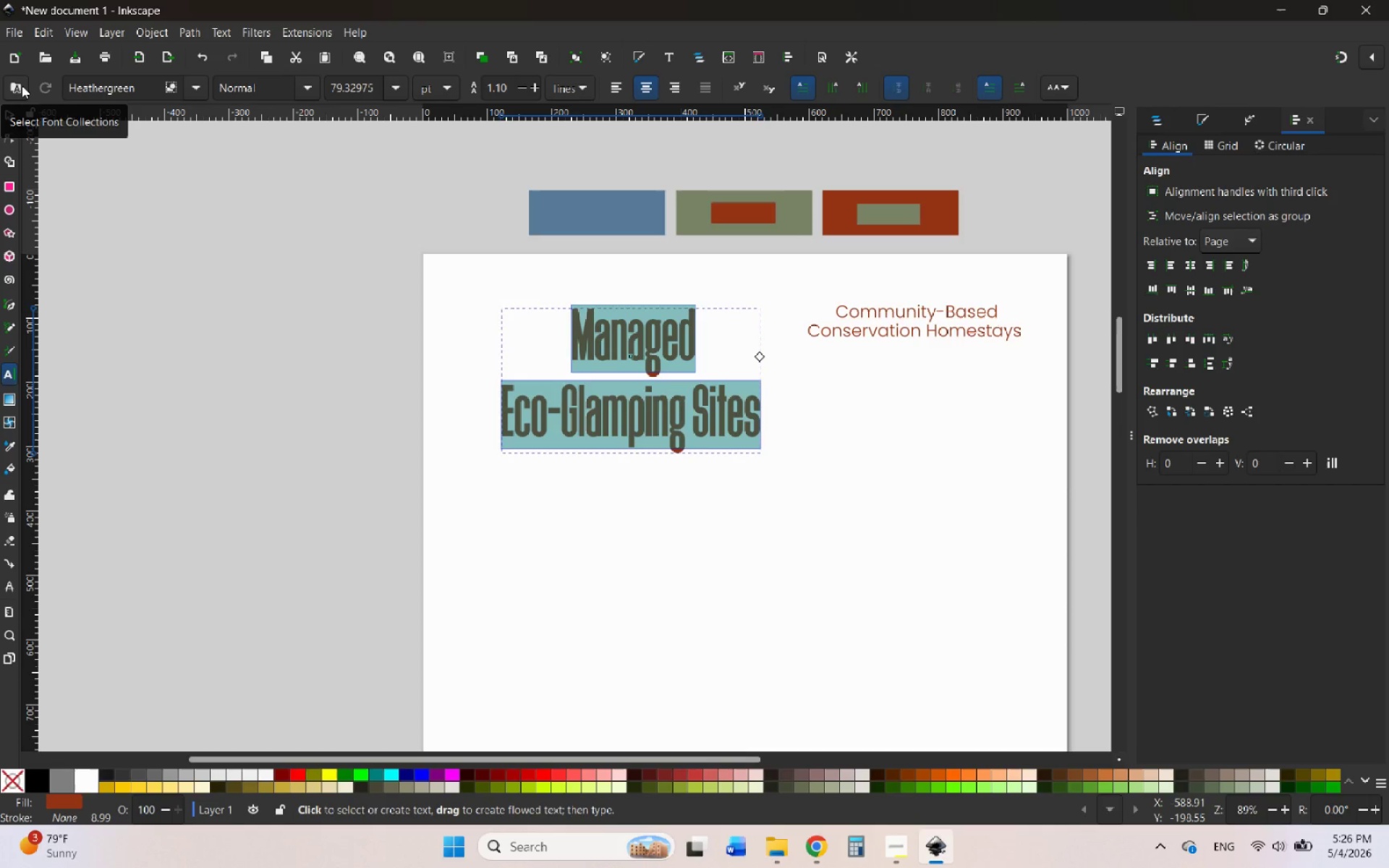 
left_click([743, 85])
 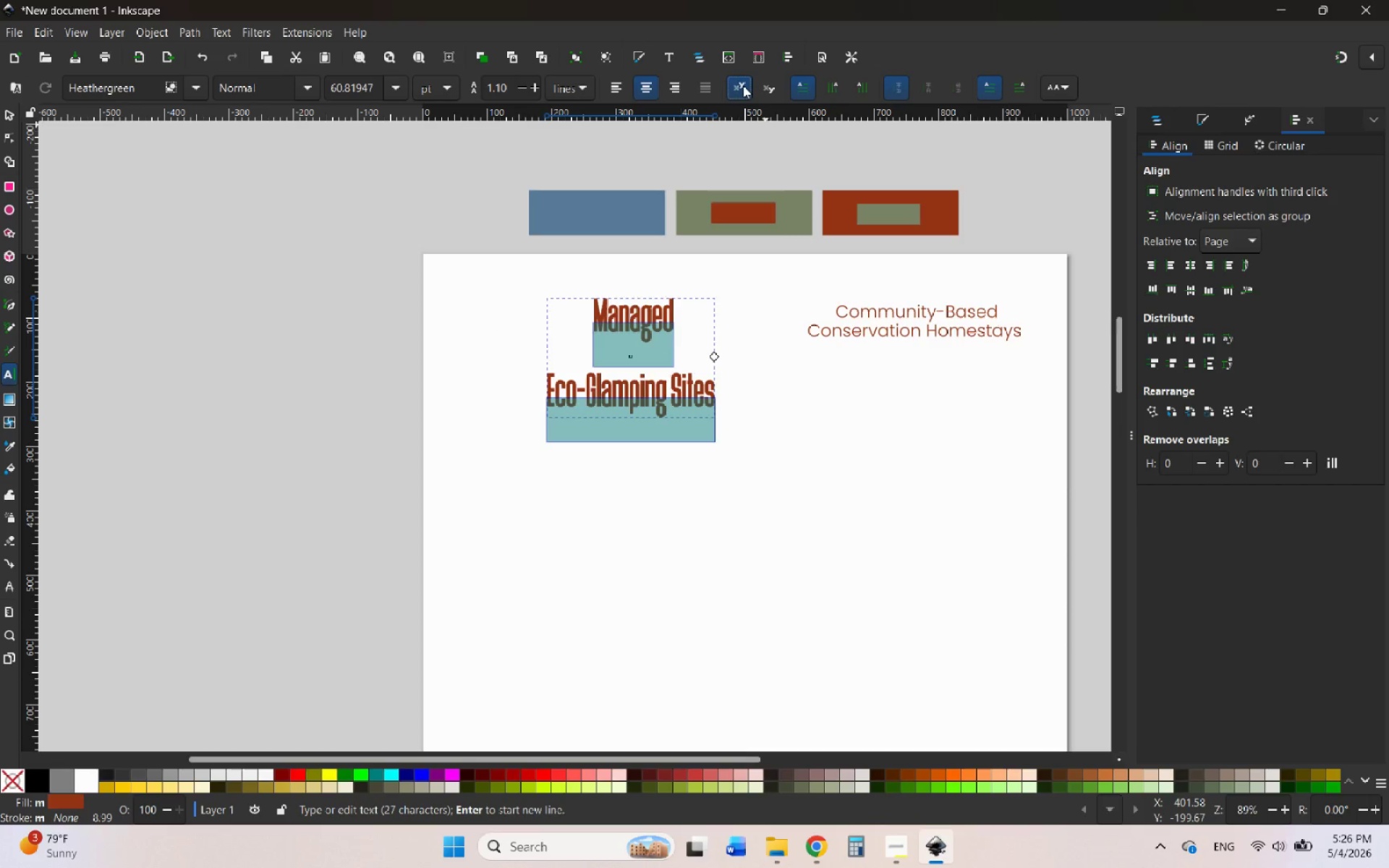 
left_click([743, 85])
 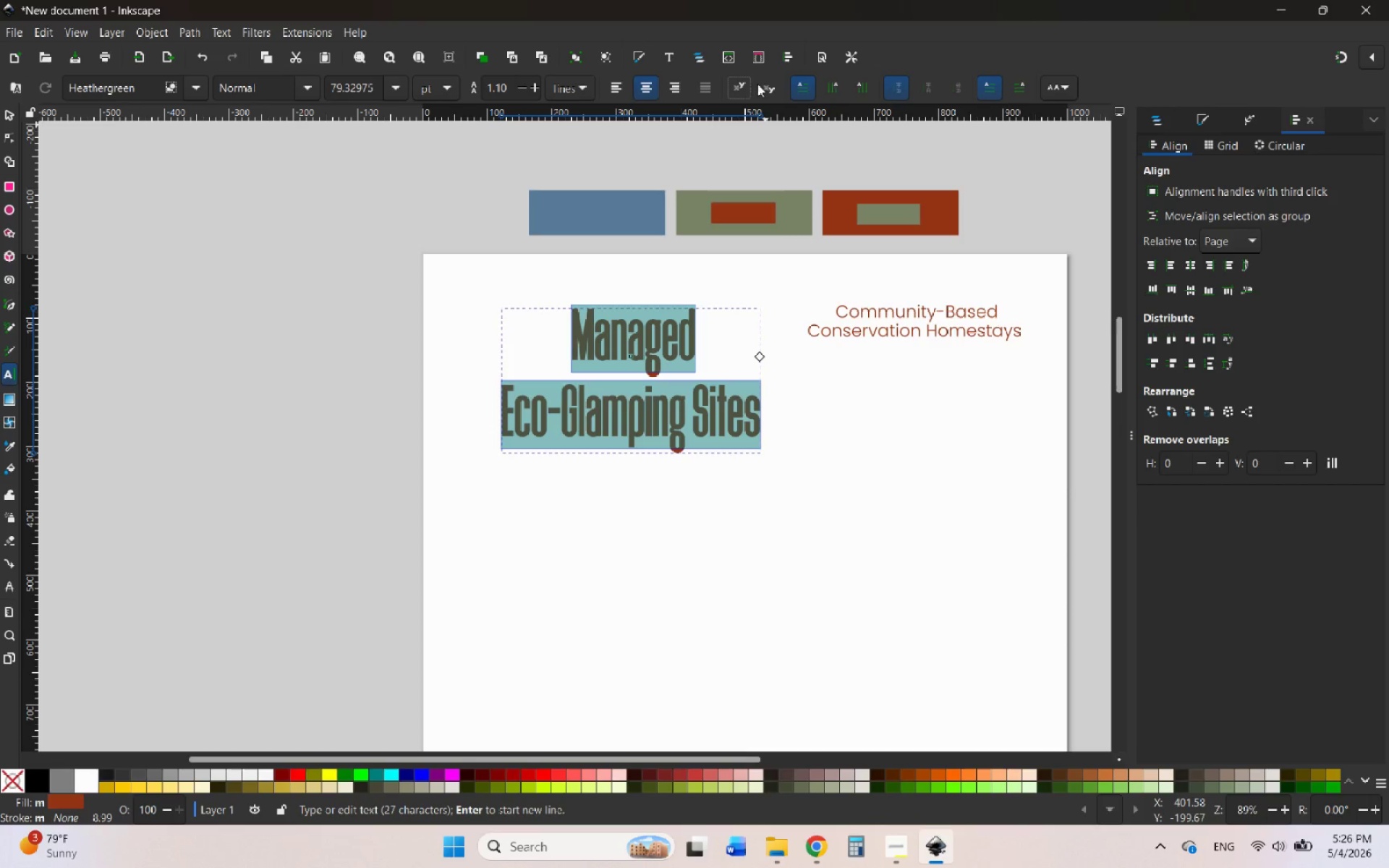 
left_click([766, 90])
 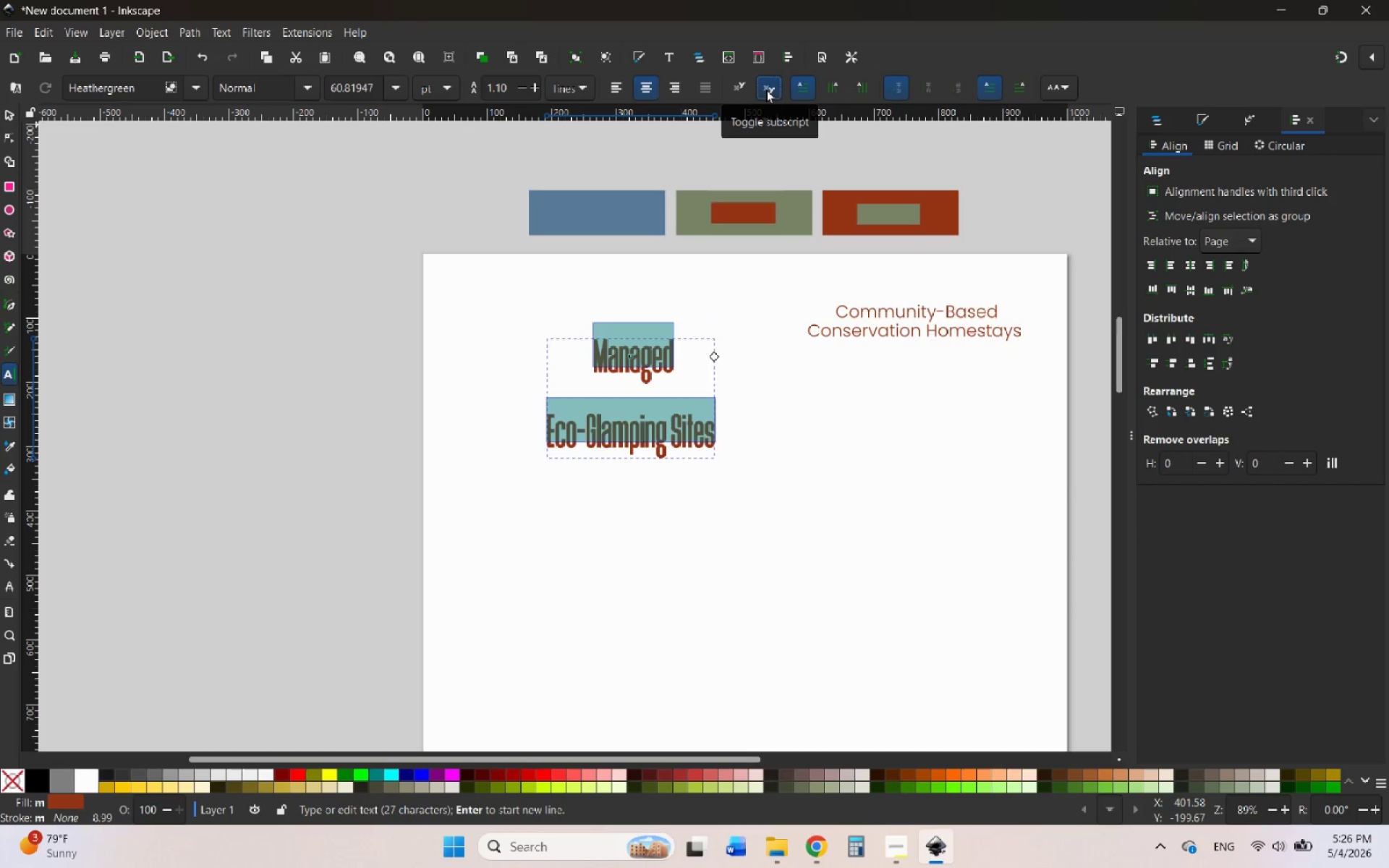 
left_click([766, 90])
 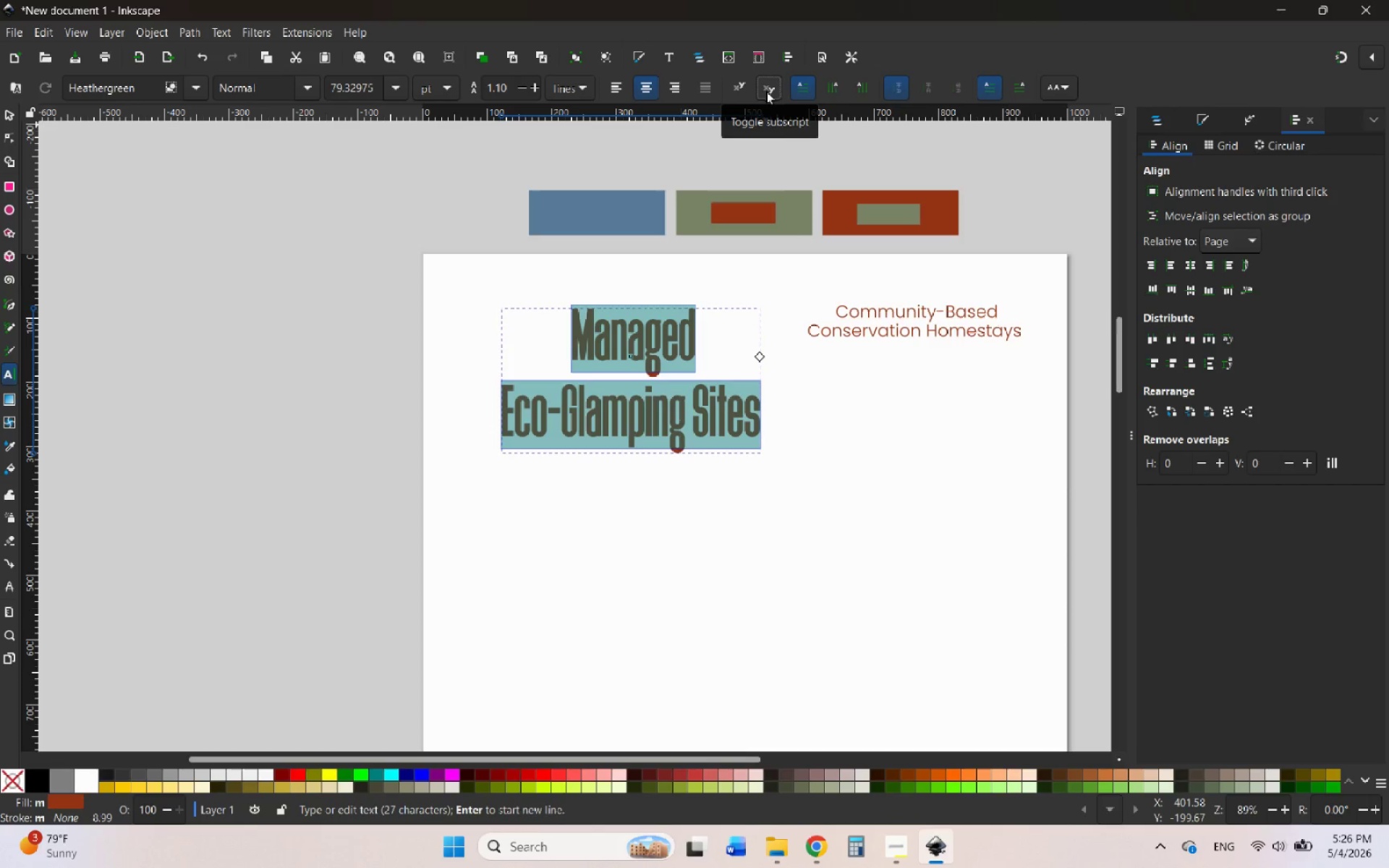 
mouse_move([817, 88])
 